 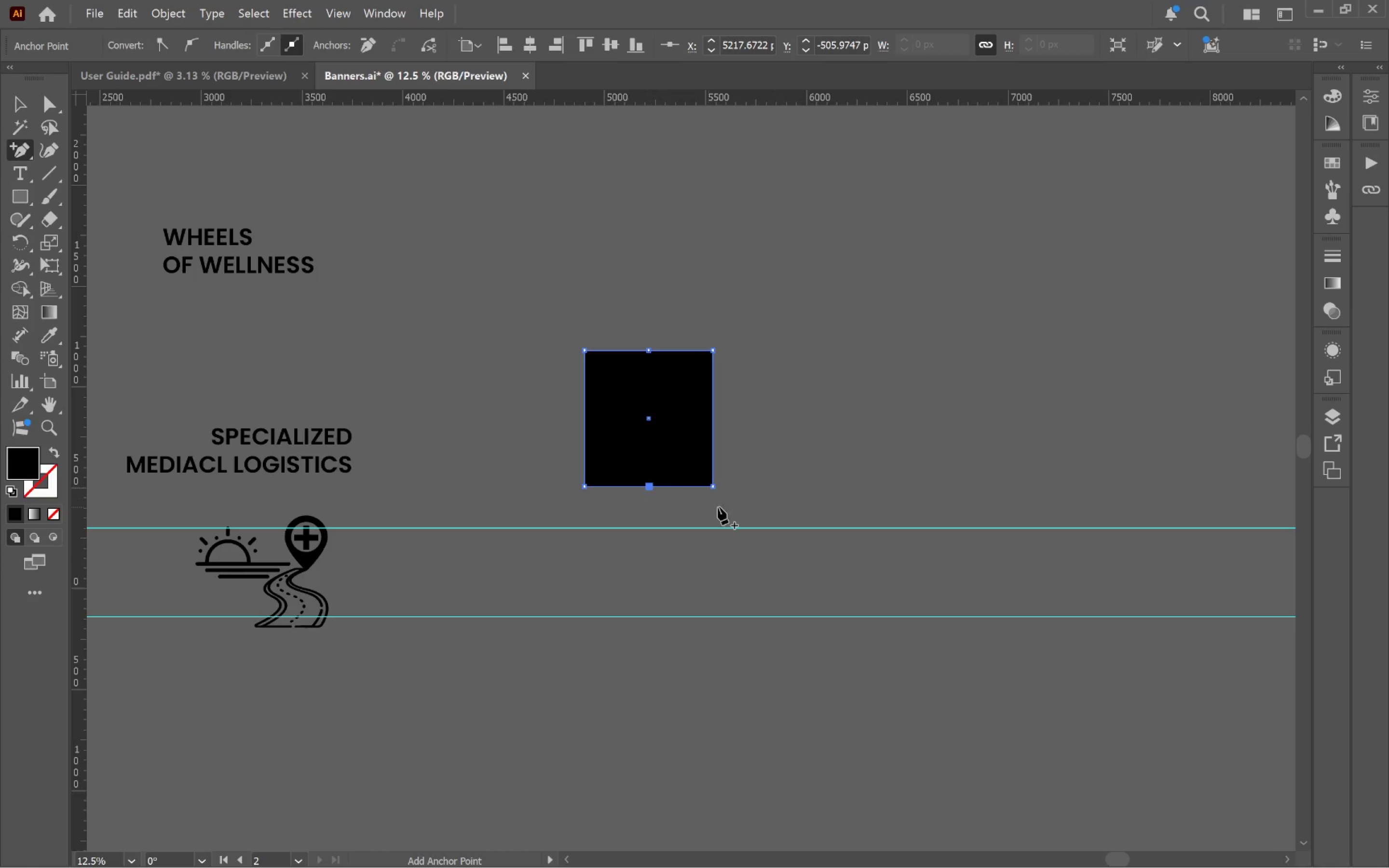 
key(A)
 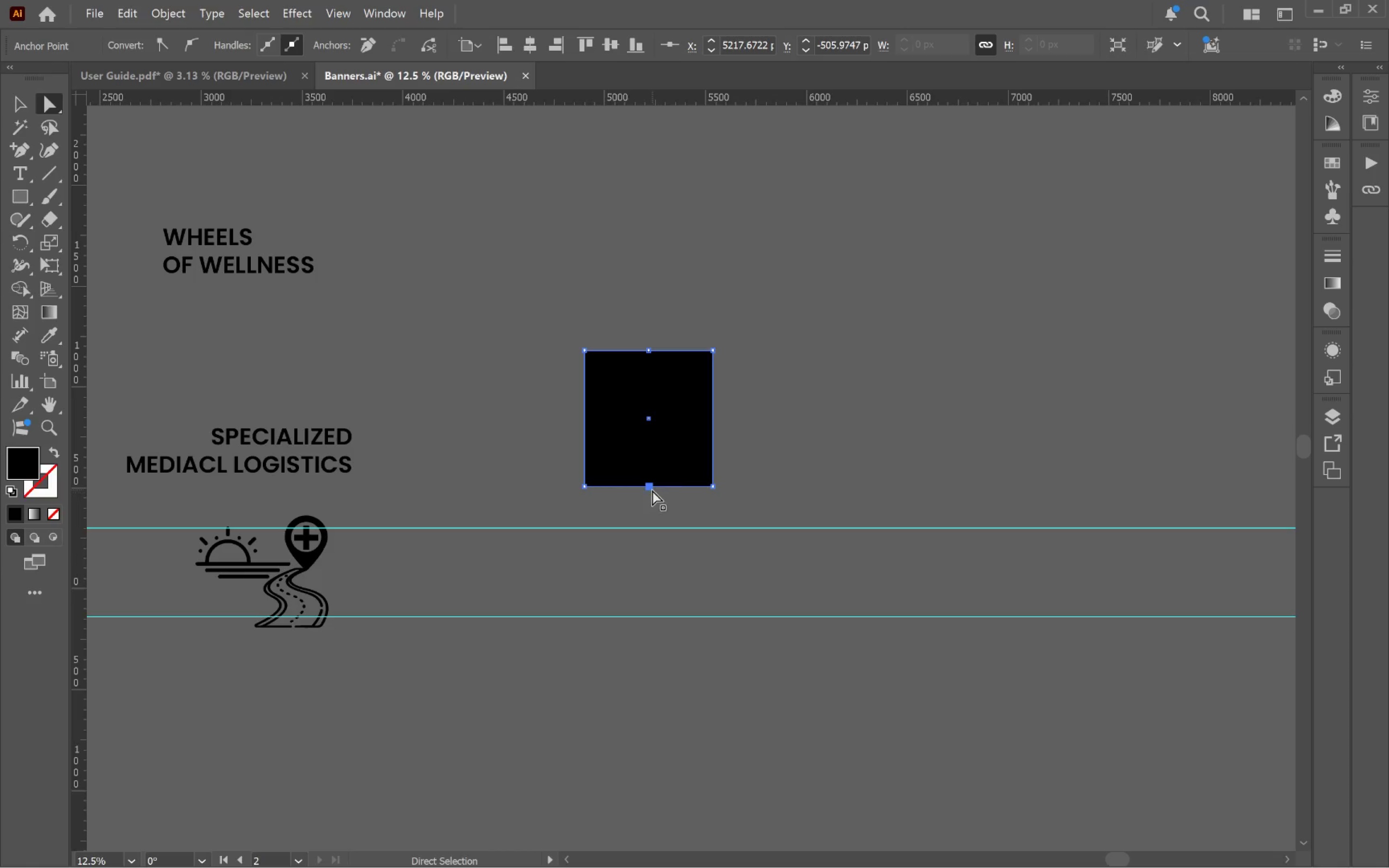 
left_click([651, 489])
 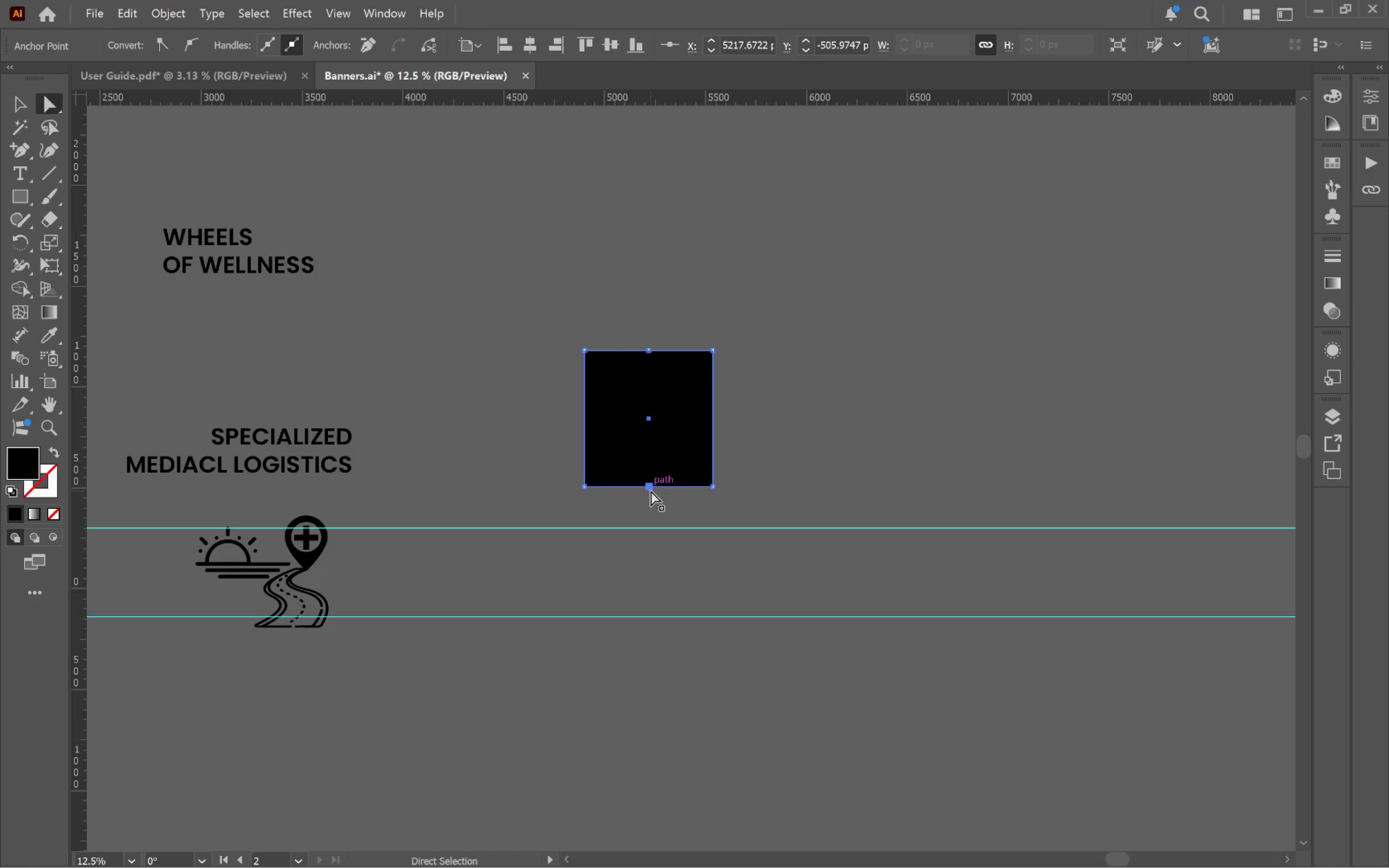 
left_click_drag(start_coordinate=[651, 490], to_coordinate=[650, 556])
 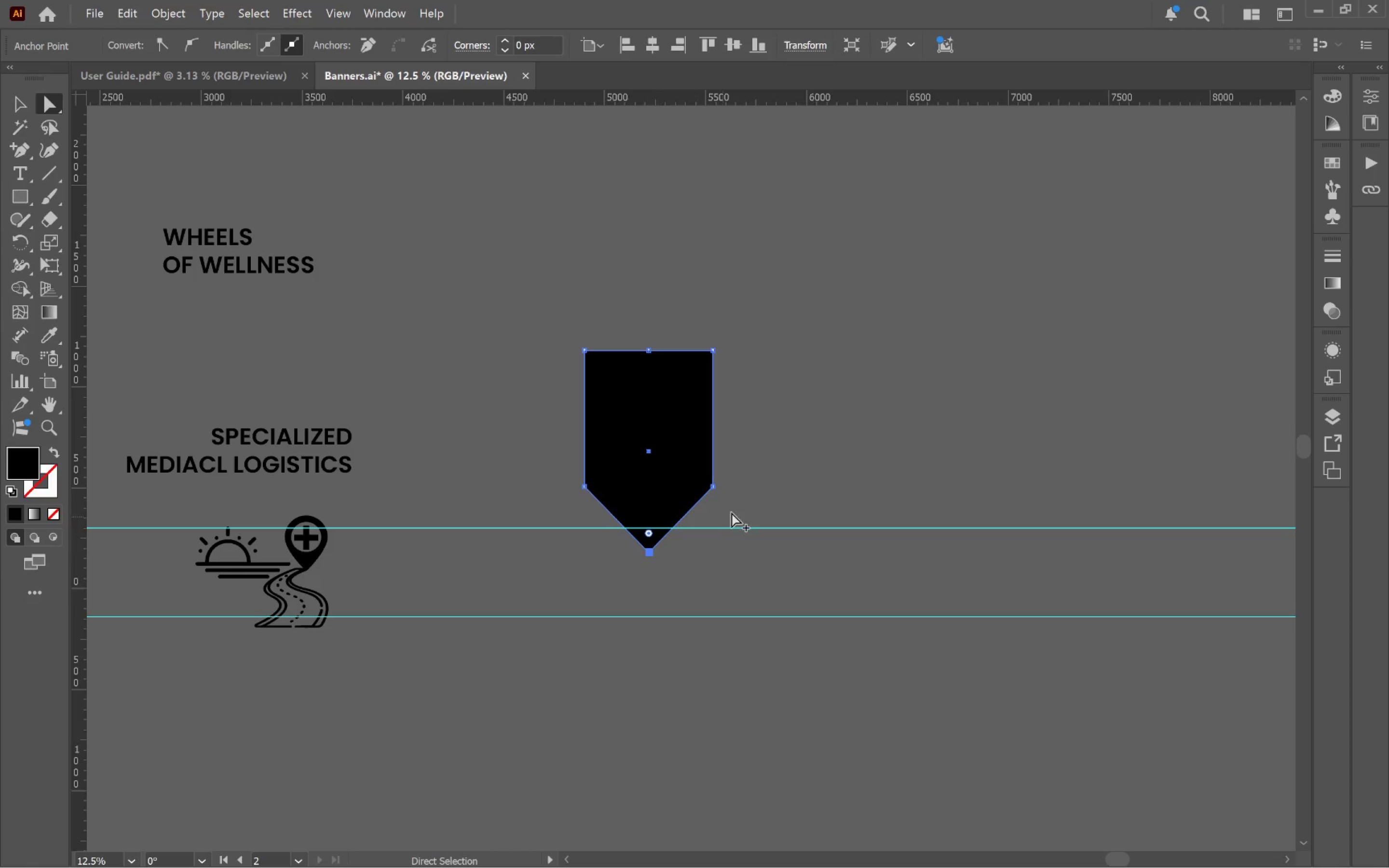 
hold_key(key=AltLeft, duration=0.94)
scroll: coordinate [717, 488], scroll_direction: up, amount: 2.0
 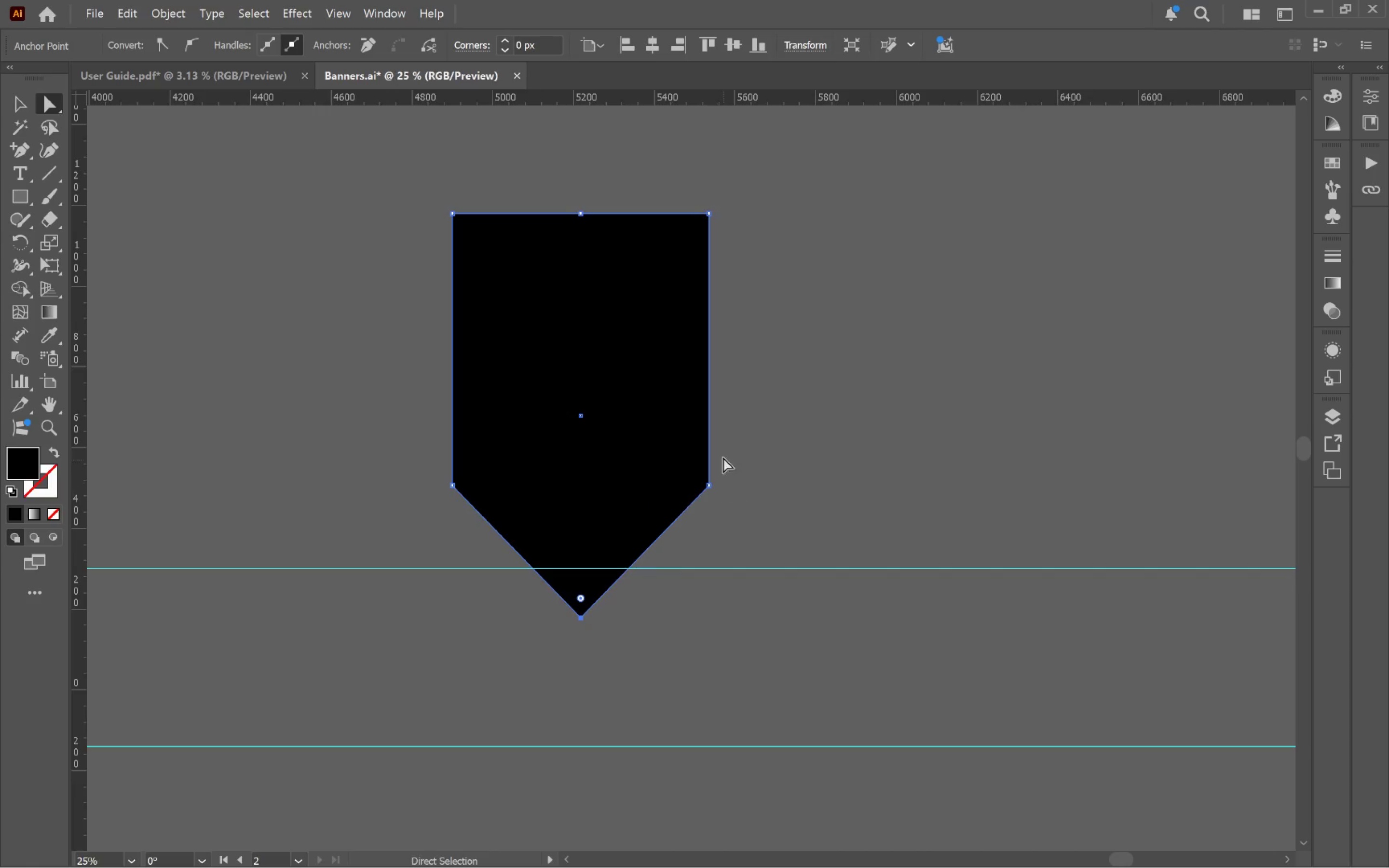 
hold_key(key=Space, duration=0.63)
 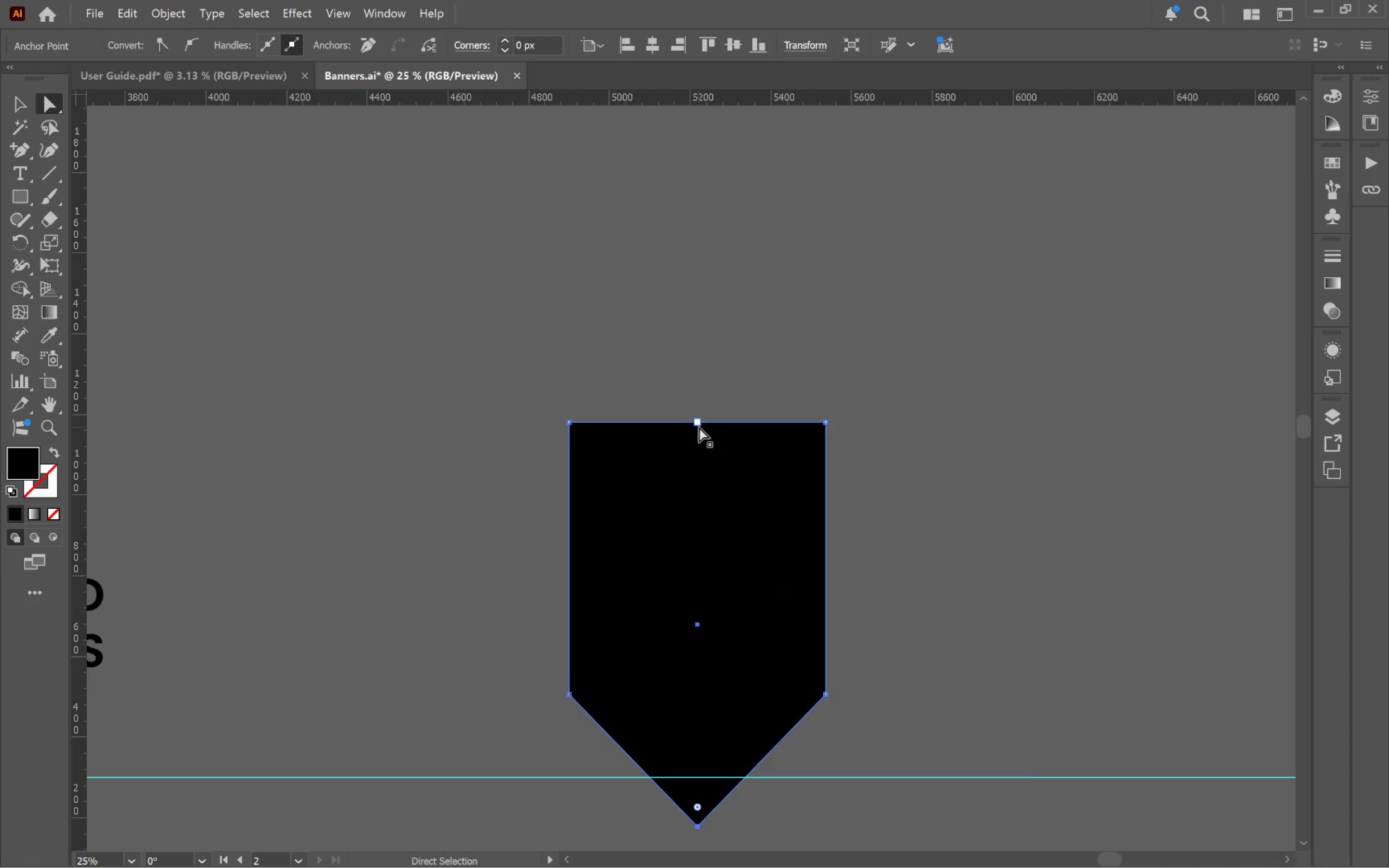 
left_click_drag(start_coordinate=[672, 380], to_coordinate=[790, 589])
 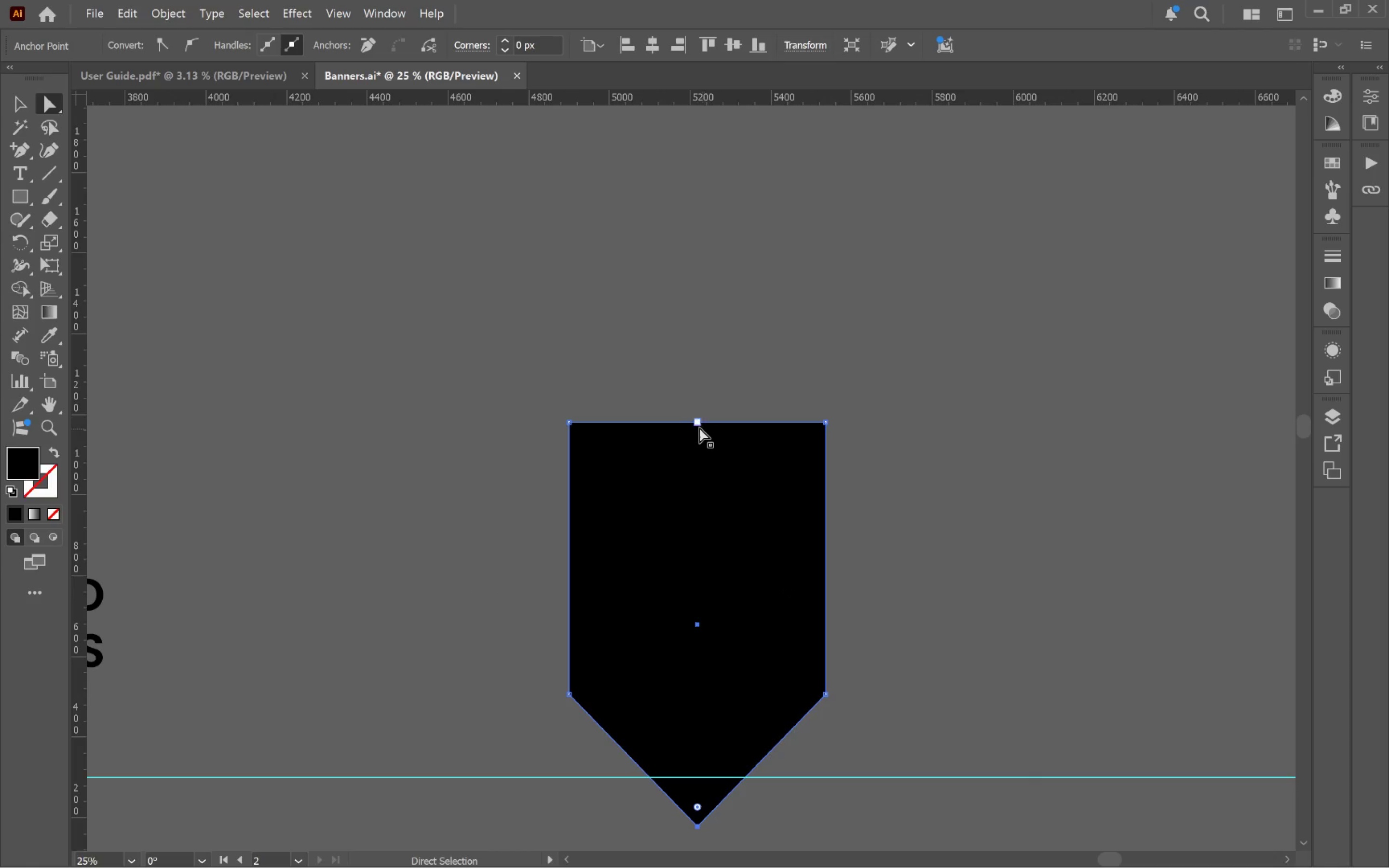 
left_click([699, 427])
 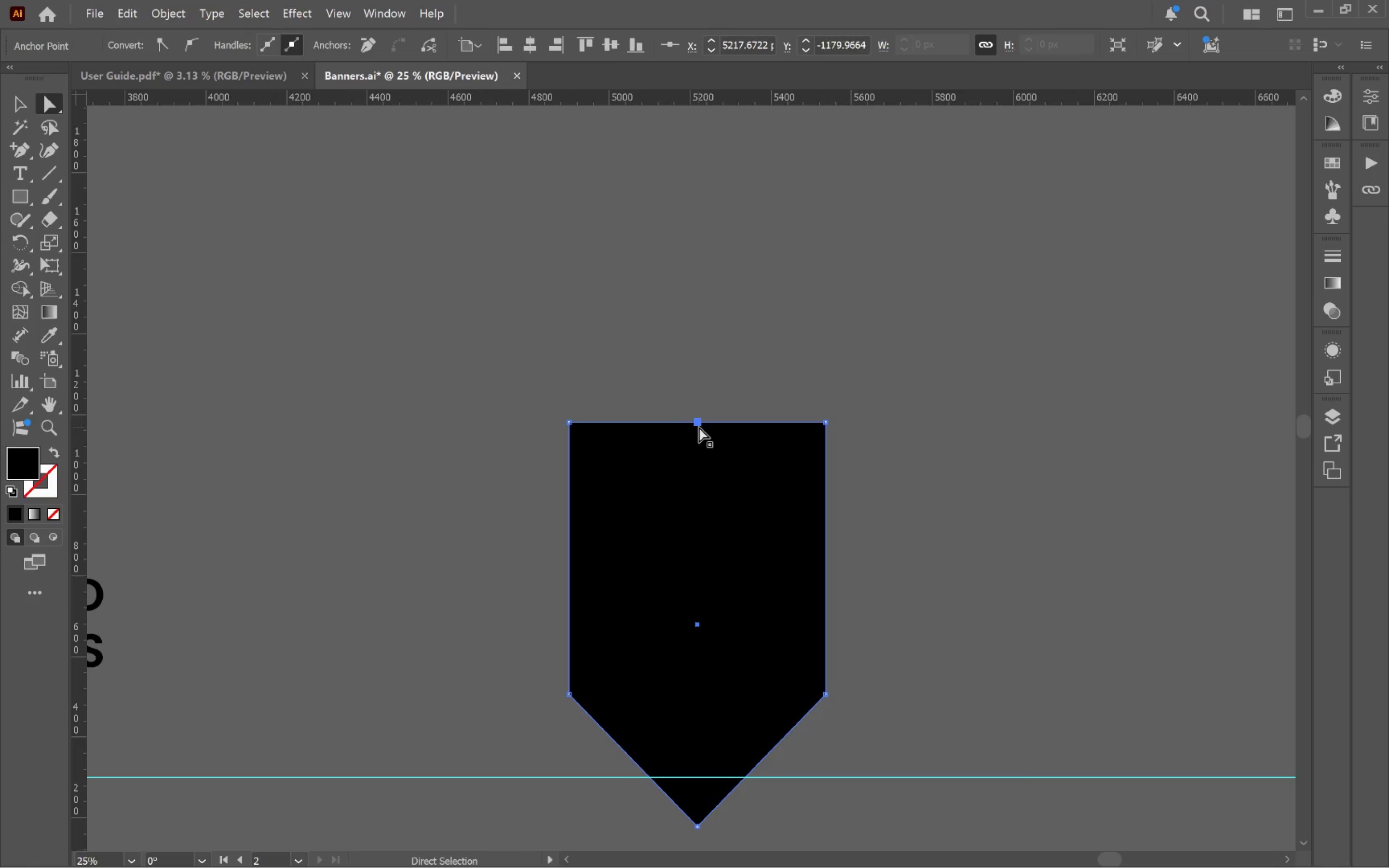 
left_click_drag(start_coordinate=[699, 427], to_coordinate=[695, 377])
 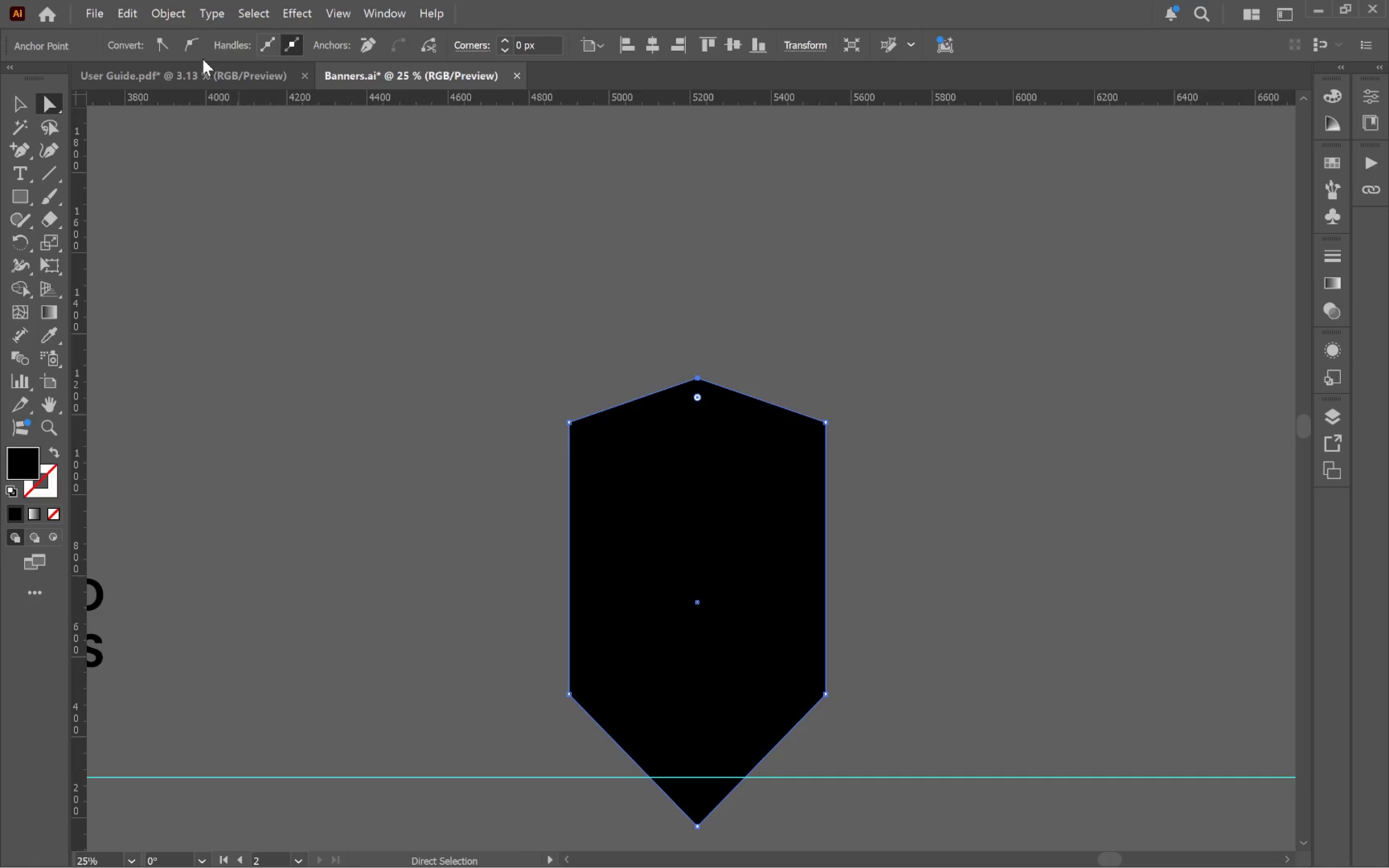 
double_click([193, 50])
 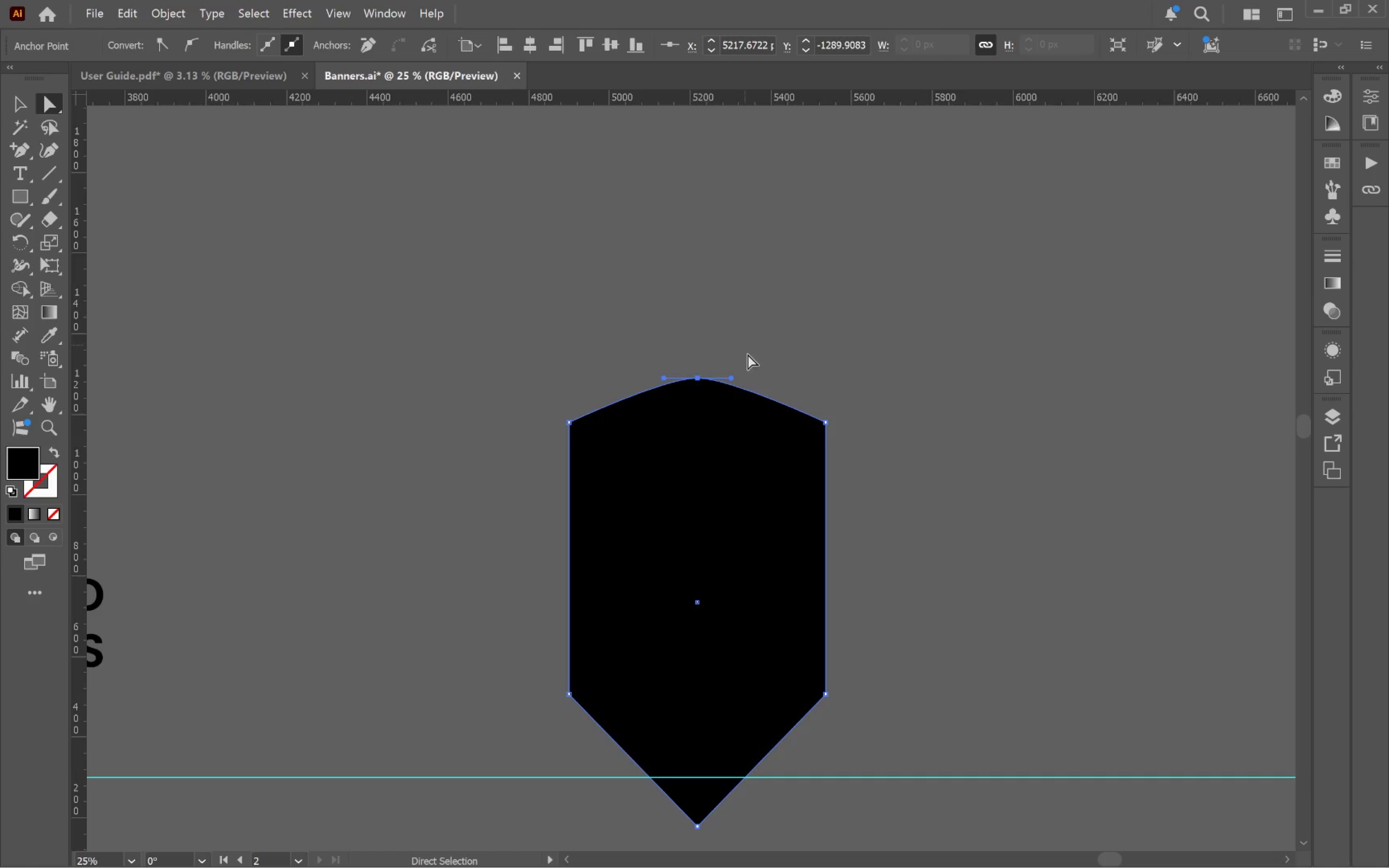 
hold_key(key=AltLeft, duration=0.64)
scroll: coordinate [730, 367], scroll_direction: up, amount: 3.0
 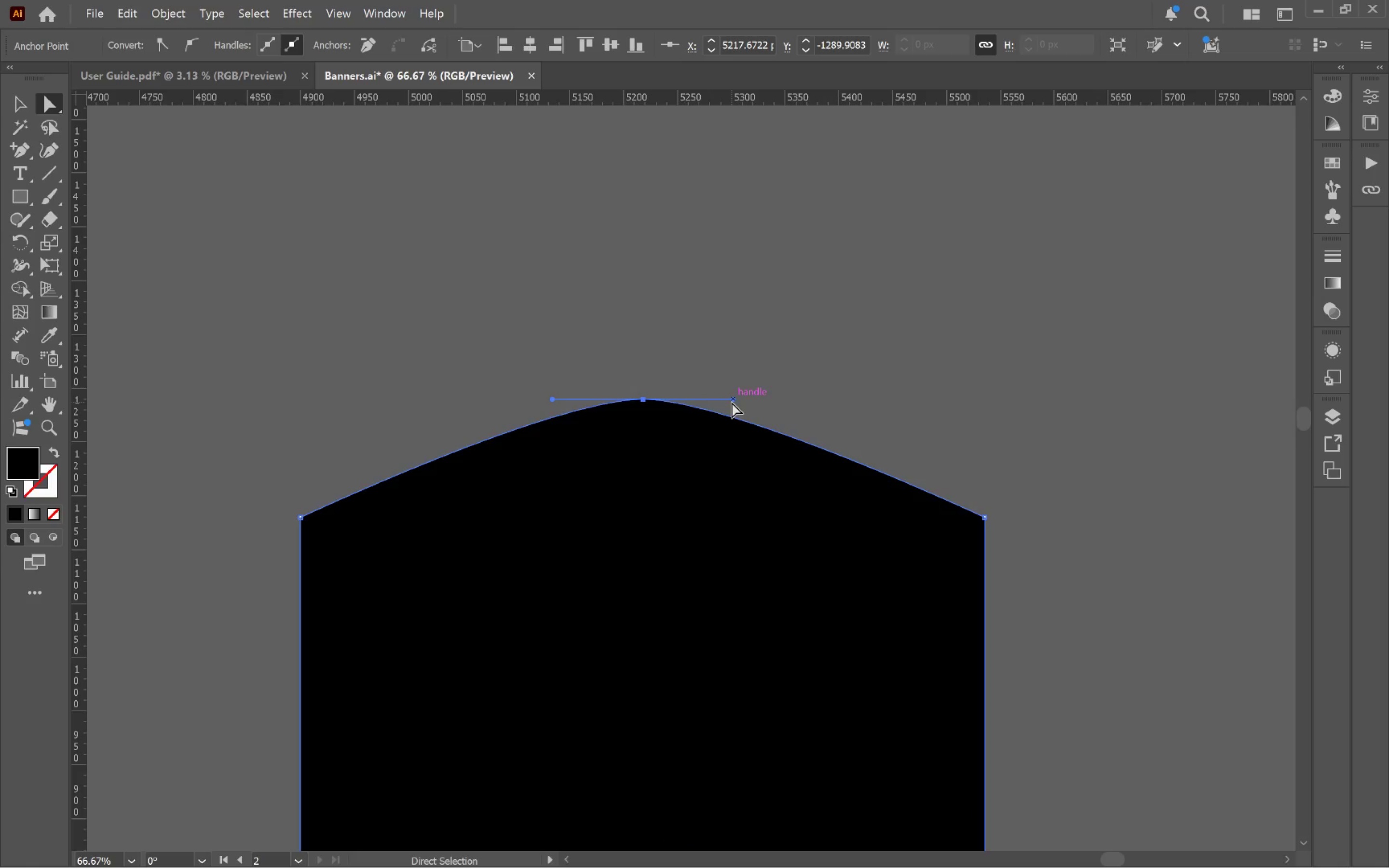 
left_click([732, 402])
 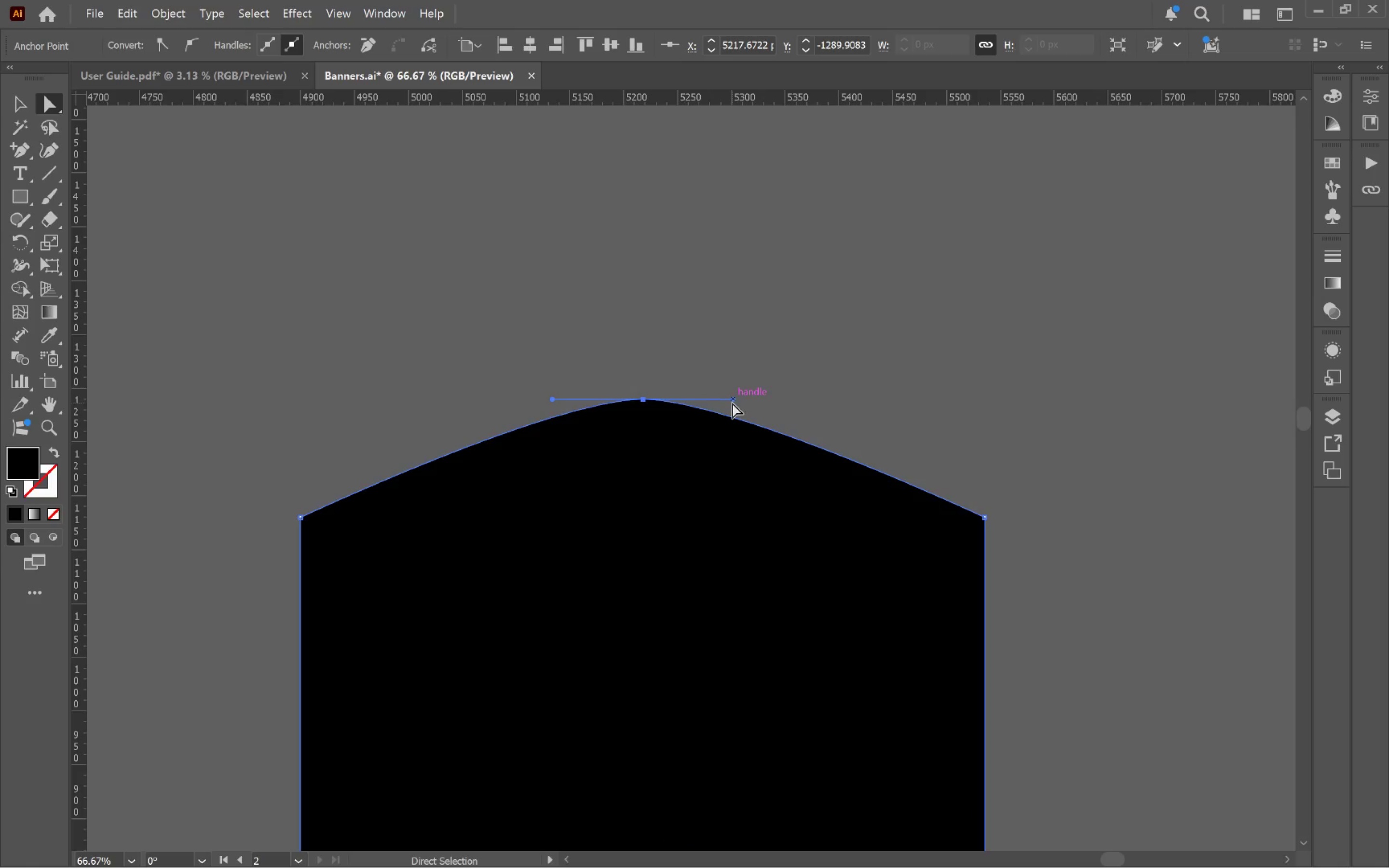 
hold_key(key=AltLeft, duration=9.1)
left_click_drag(start_coordinate=[732, 403], to_coordinate=[727, 522])
 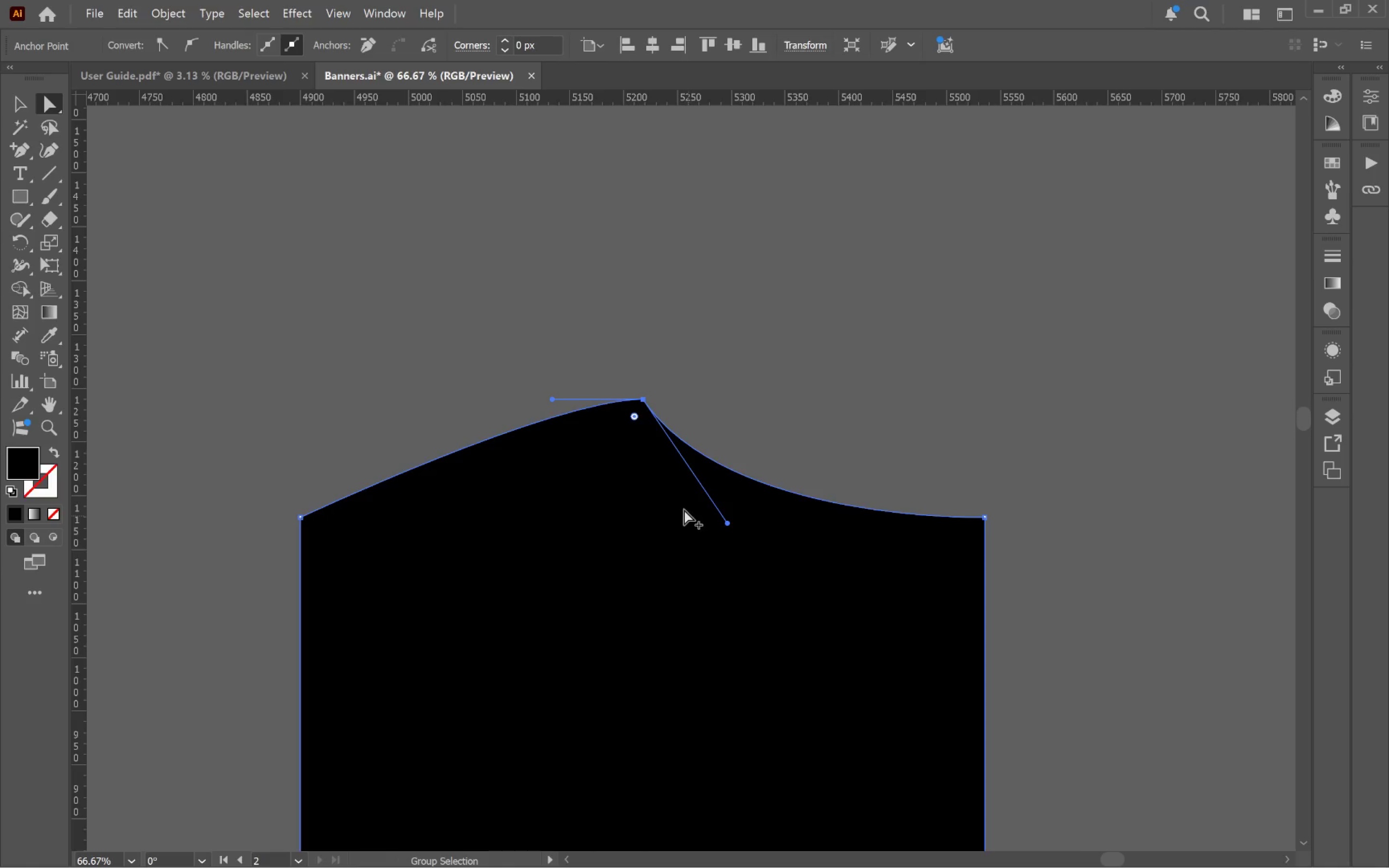 
hold_key(key=ShiftLeft, duration=1.28)
 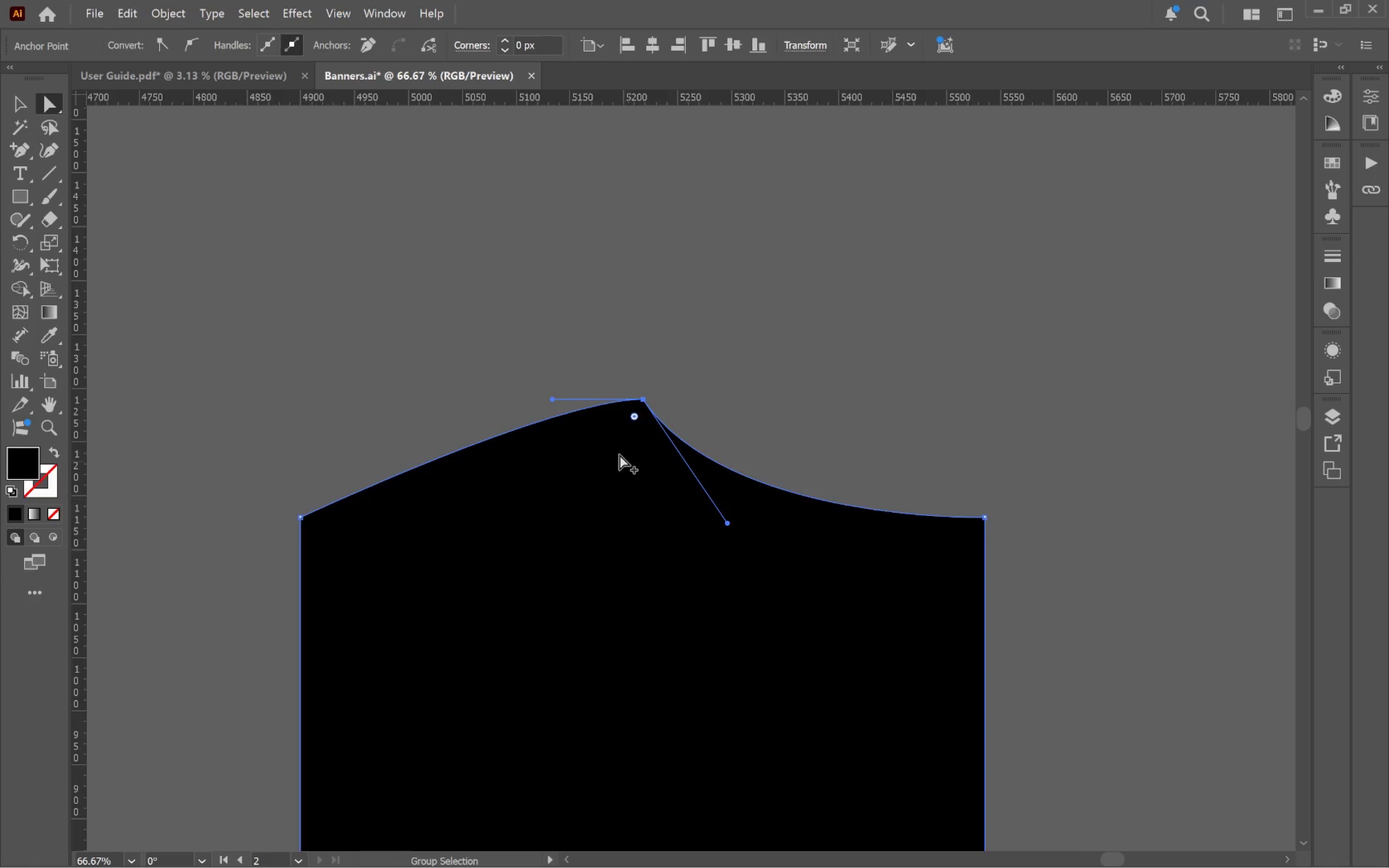 
hold_key(key=AltLeft, duration=6.02)
 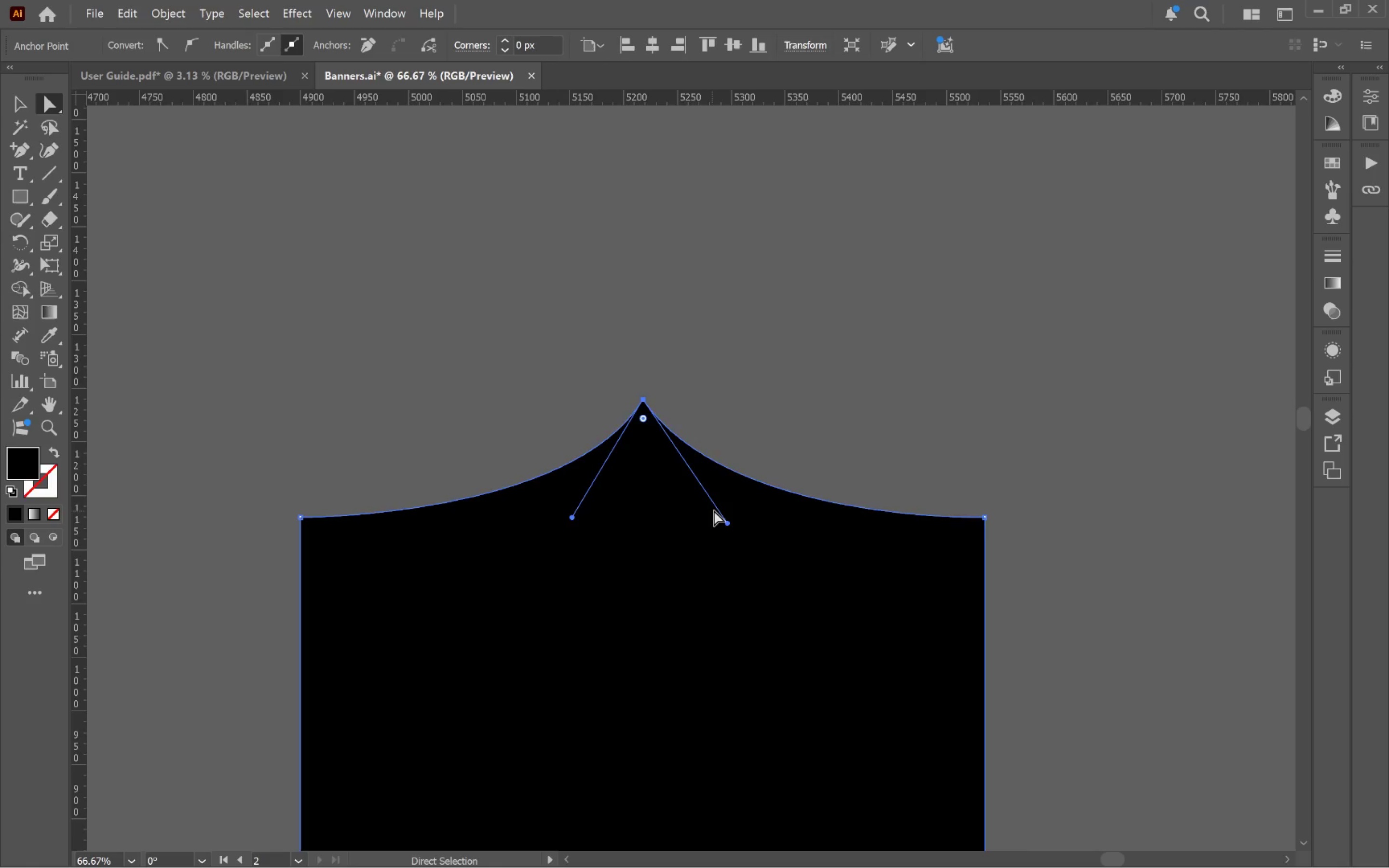 
hold_key(key=AltLeft, duration=0.75)
scroll: coordinate [727, 499], scroll_direction: down, amount: 16.0
 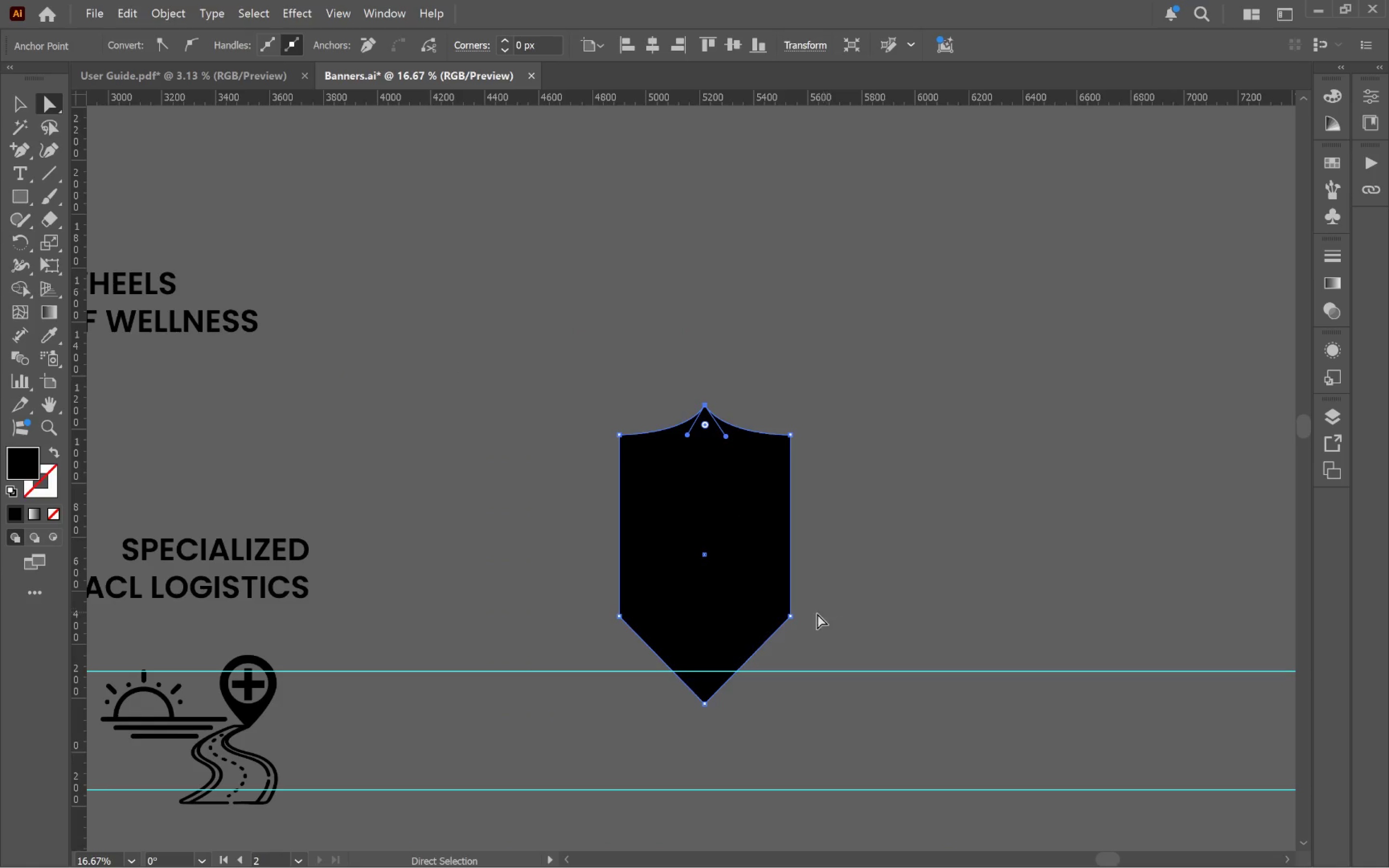 
left_click([789, 614])
 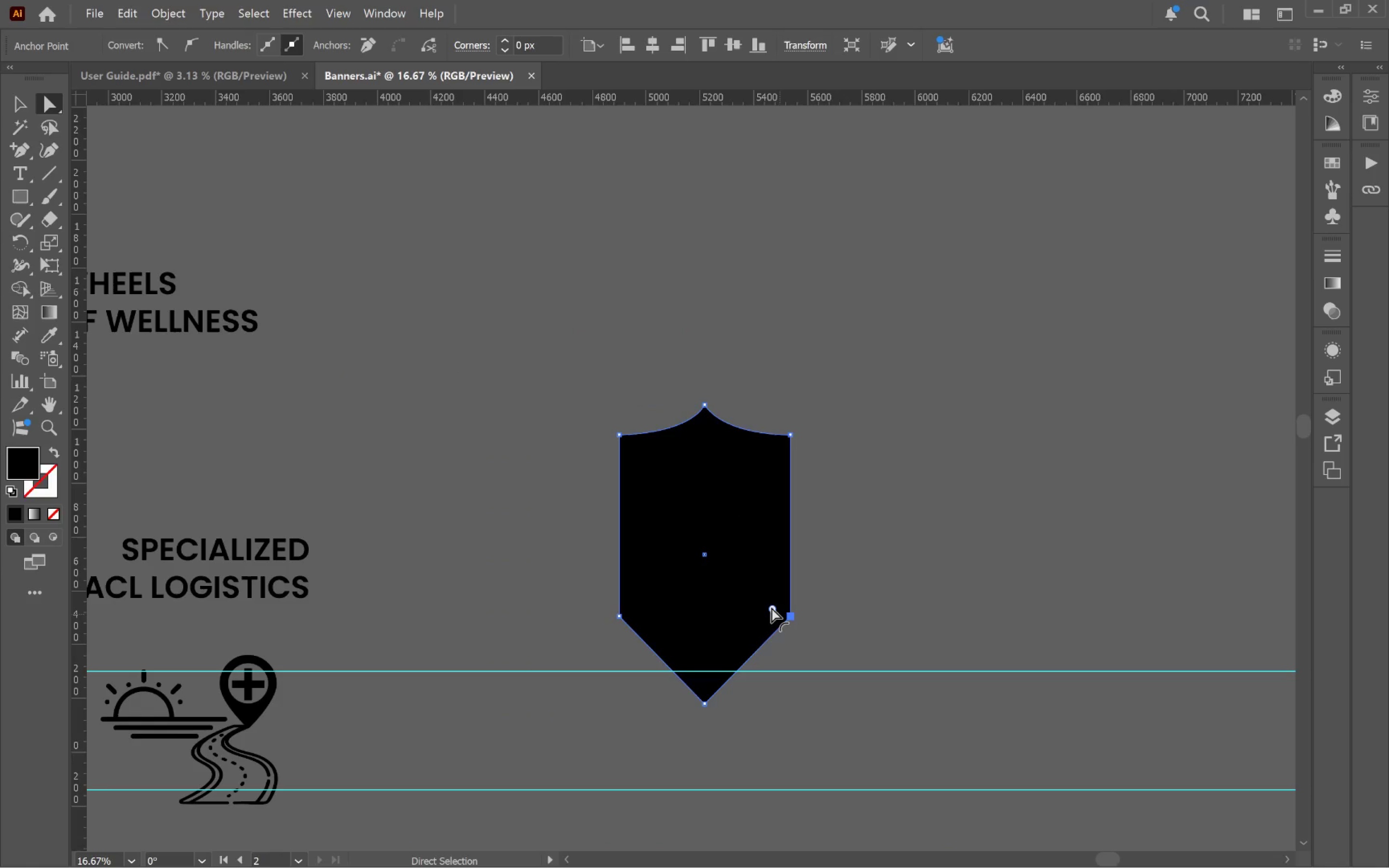 
left_click_drag(start_coordinate=[771, 607], to_coordinate=[702, 585])
 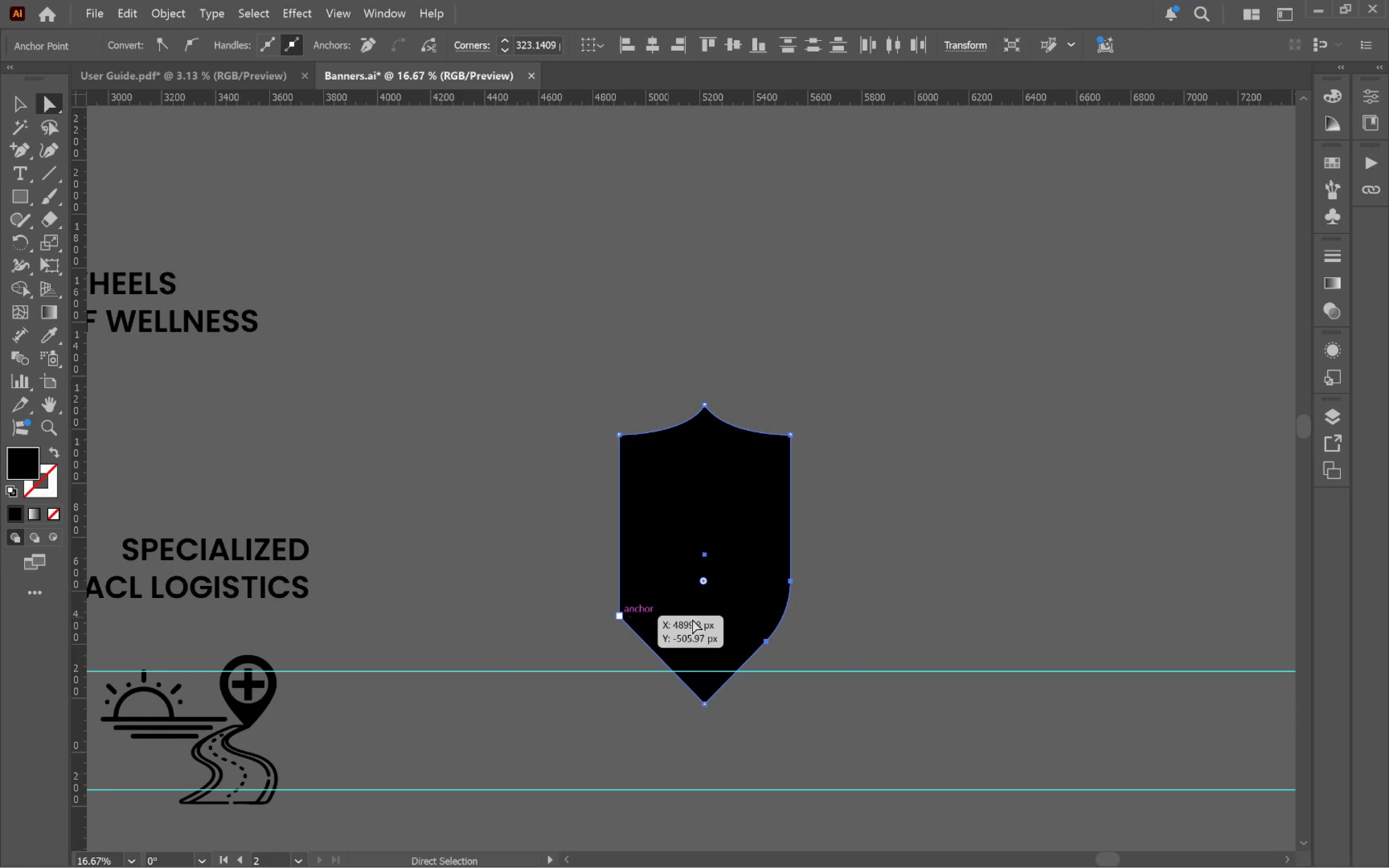 
key(Control+Z)
 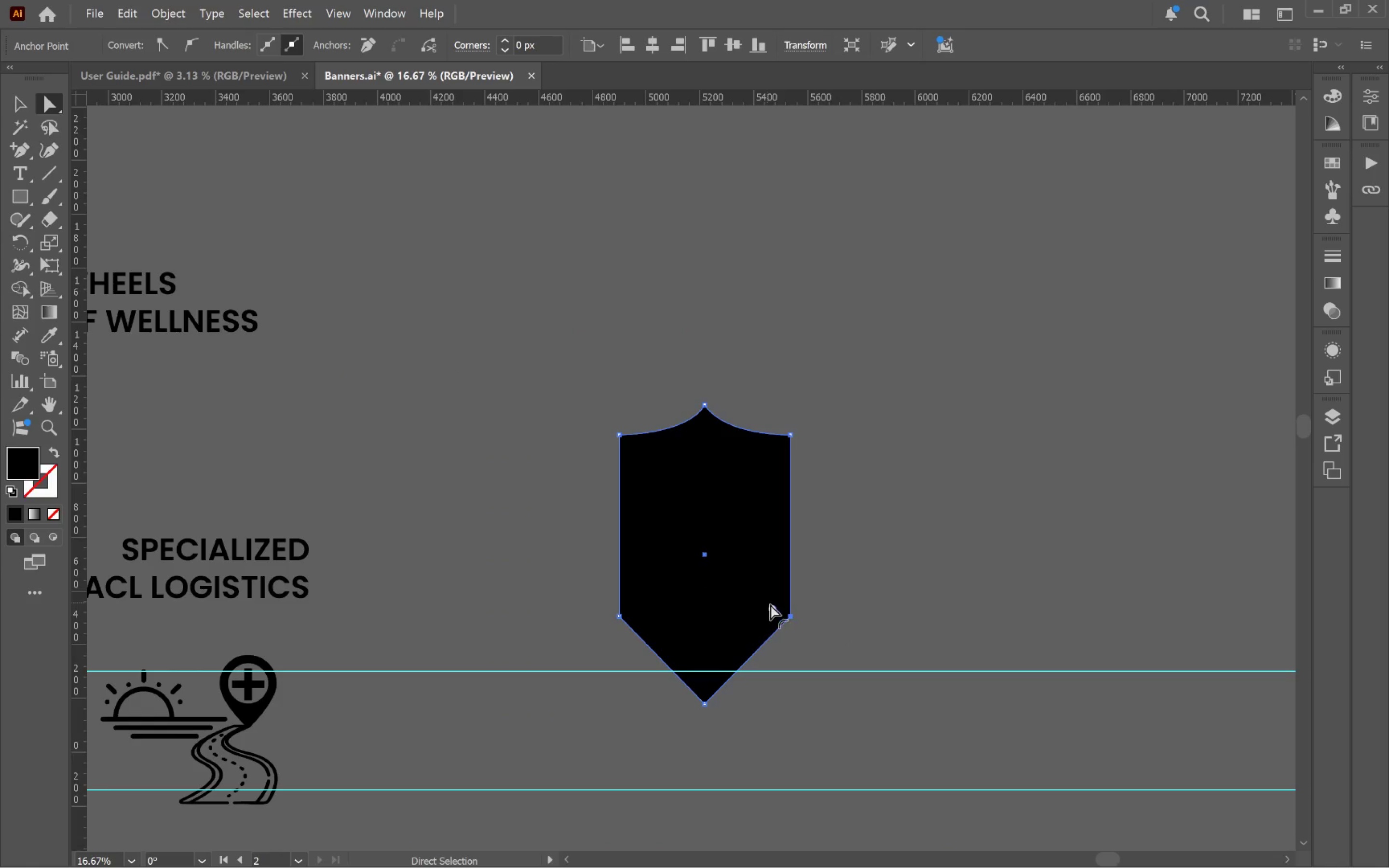 
left_click([776, 607])
 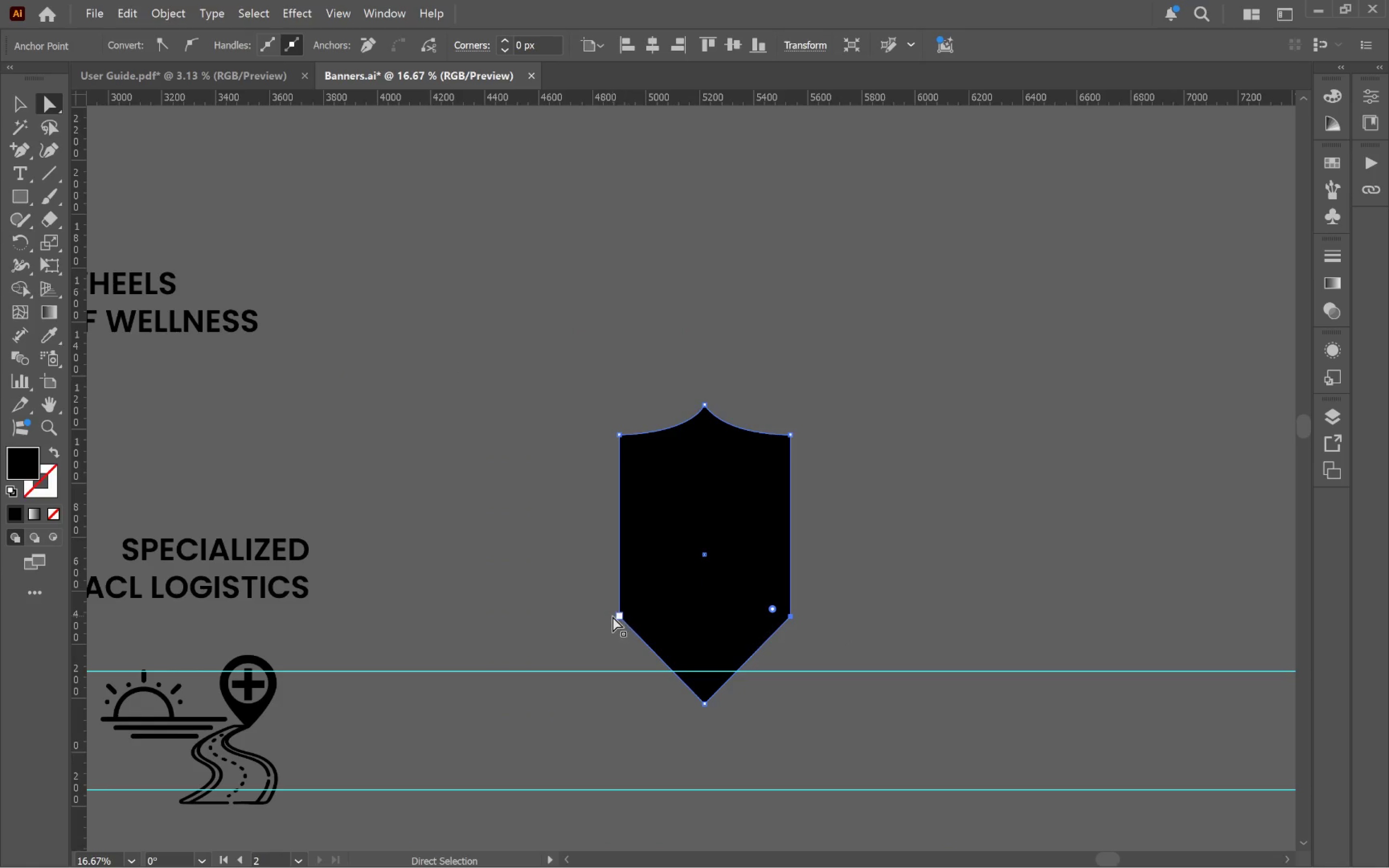 
left_click([621, 618])
 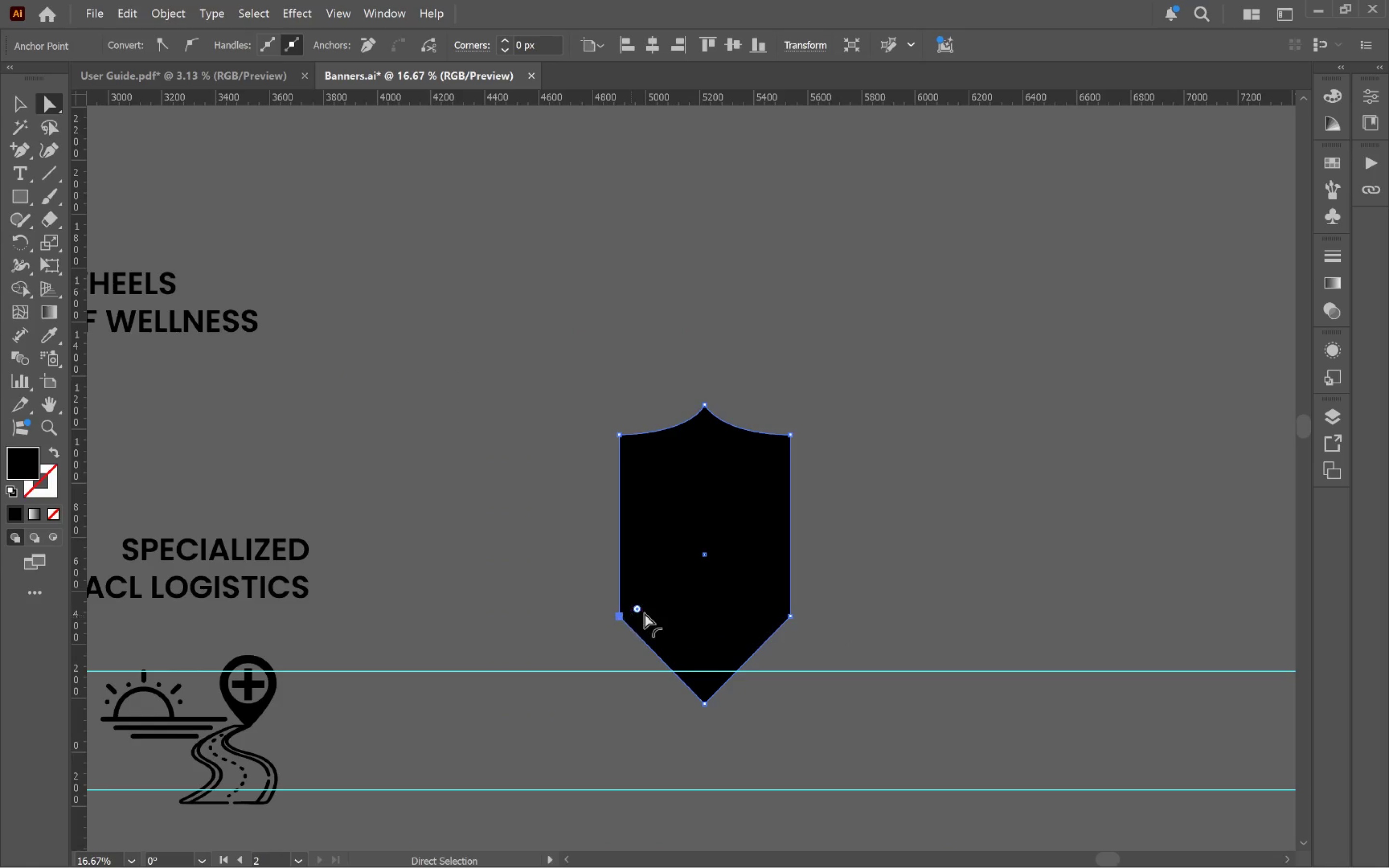 
hold_key(key=ShiftLeft, duration=0.91)
left_click([791, 617])
 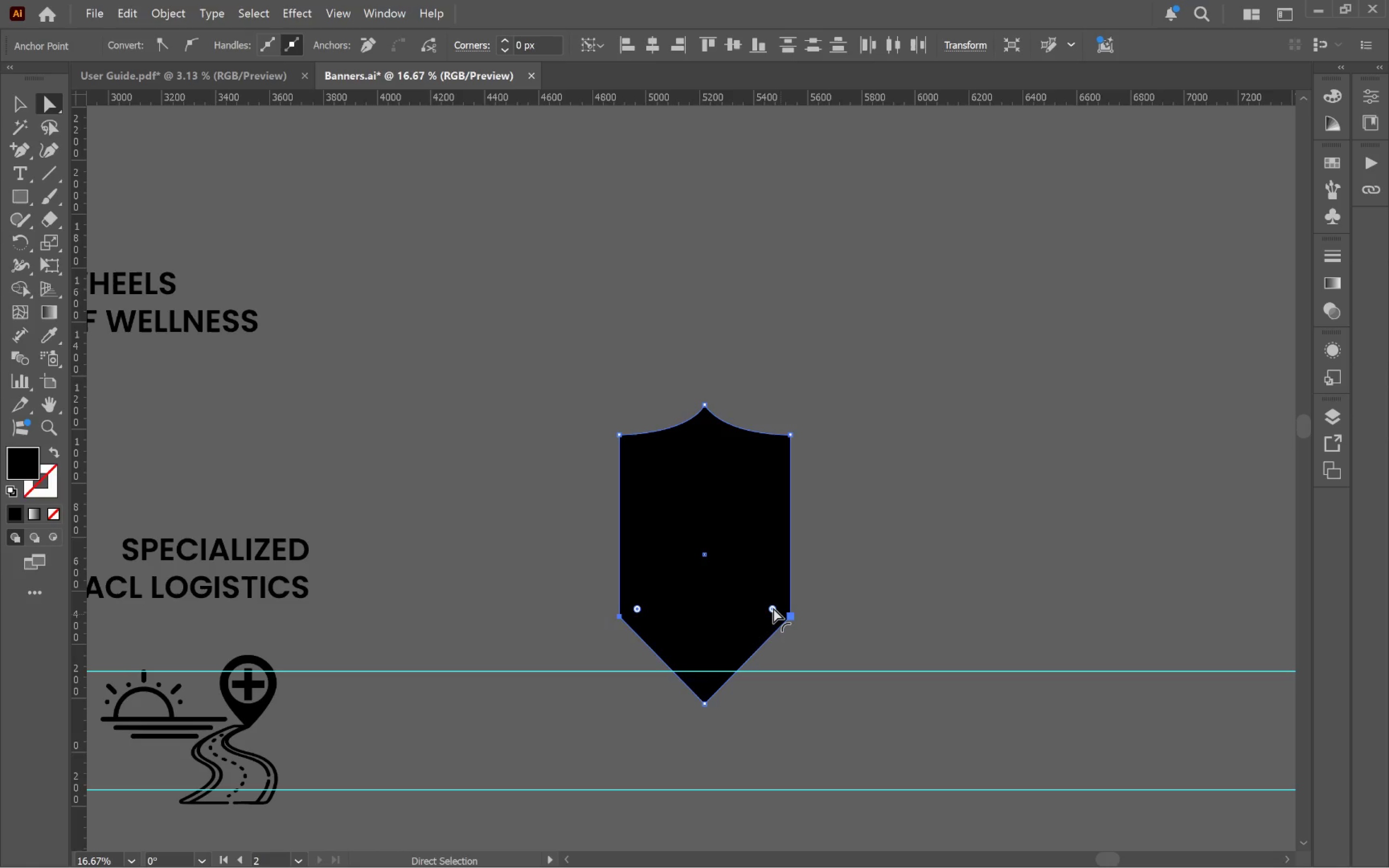 
left_click_drag(start_coordinate=[773, 608], to_coordinate=[714, 537])
 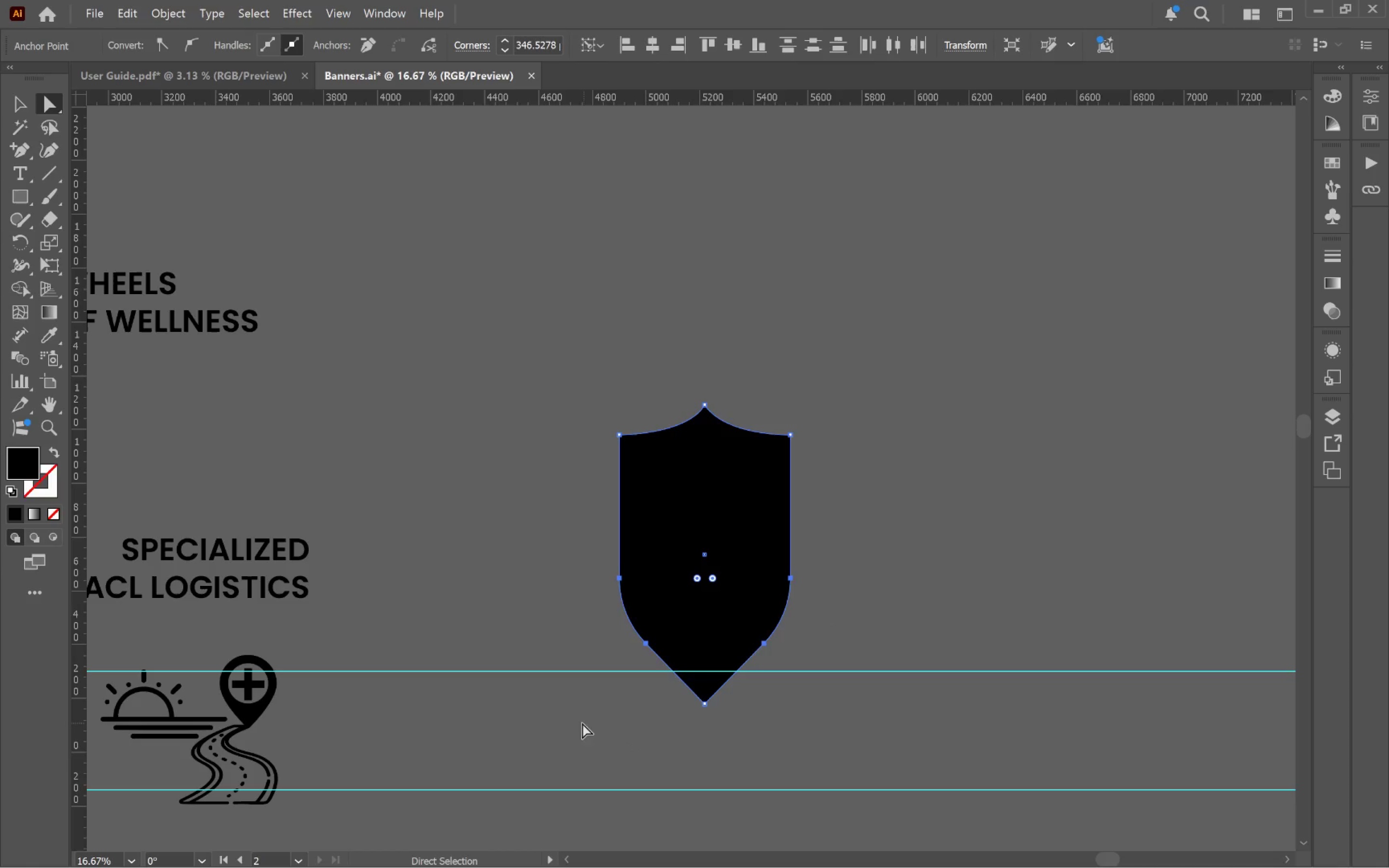 
left_click_drag(start_coordinate=[583, 728], to_coordinate=[964, 545])
 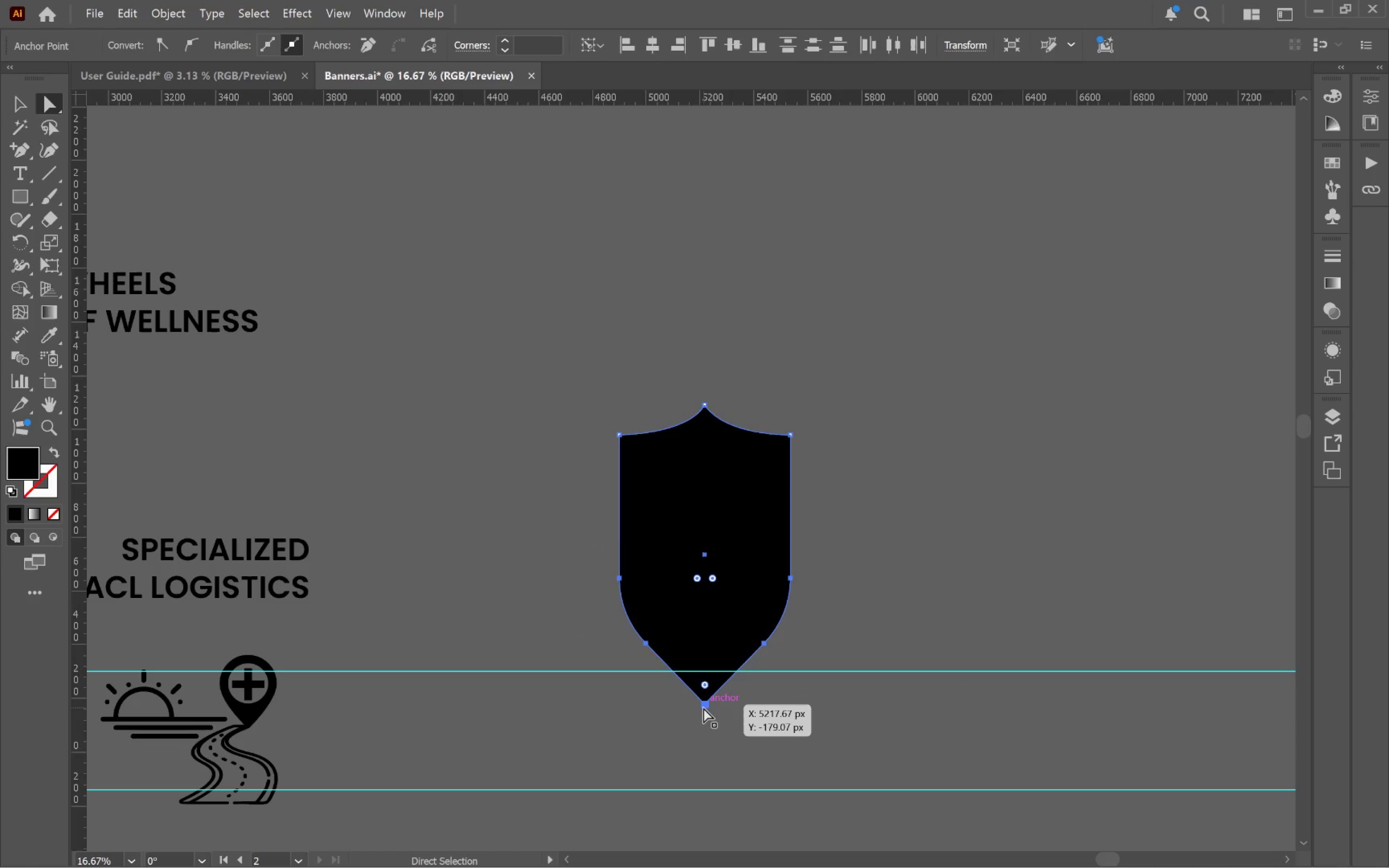 
left_click_drag(start_coordinate=[703, 707], to_coordinate=[713, 648])
 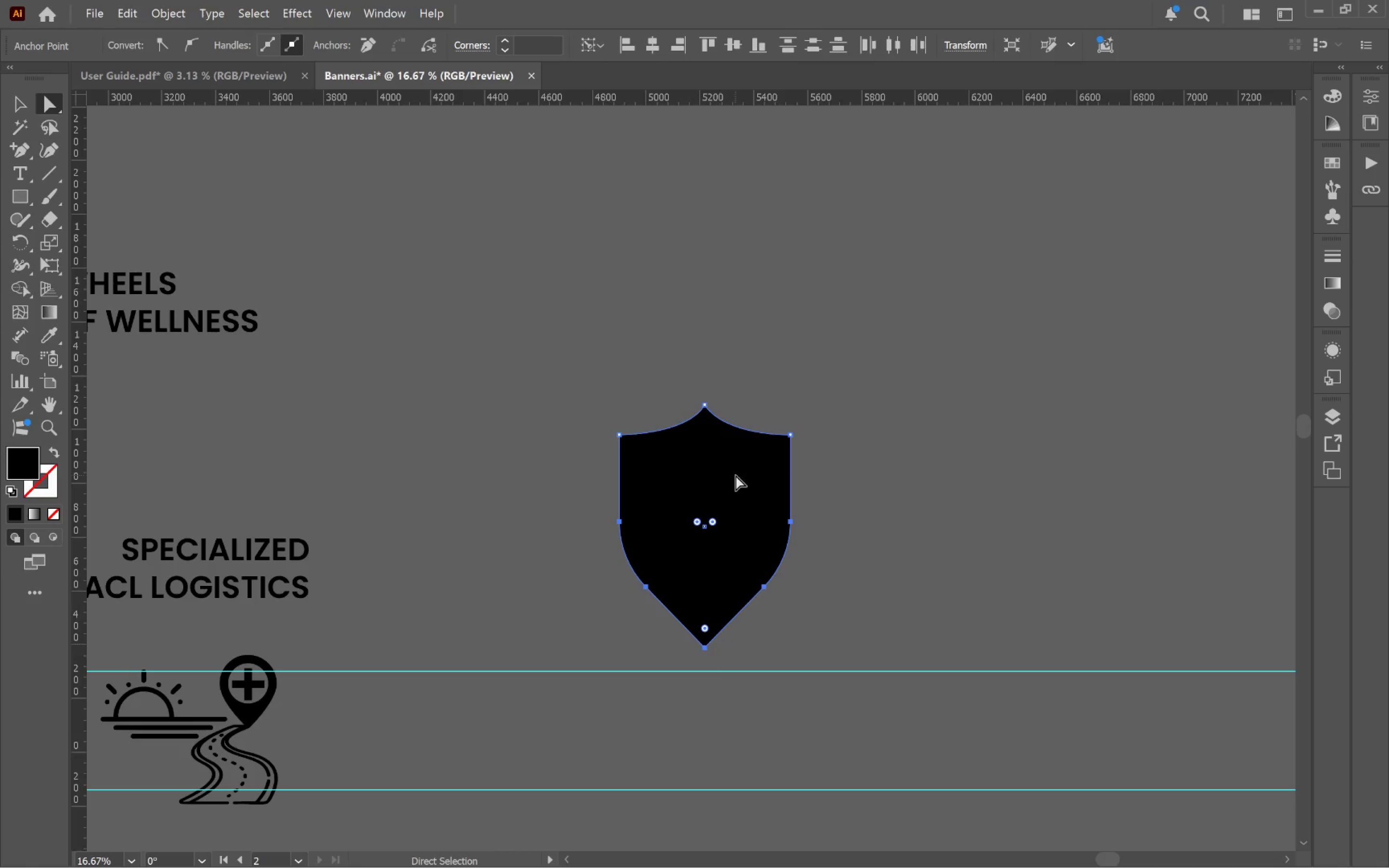 
hold_key(key=ShiftLeft, duration=3.46)
 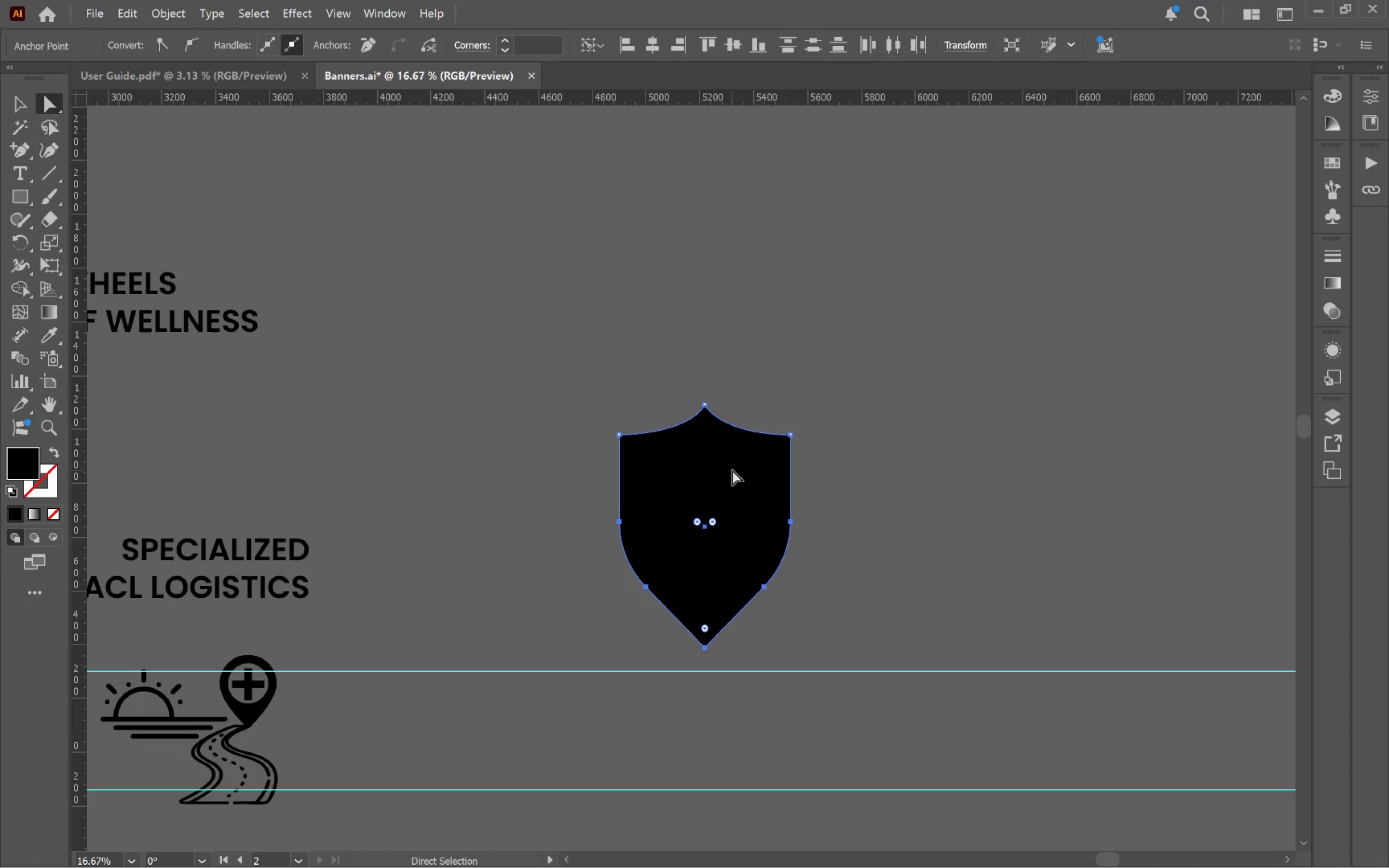 
hold_key(key=AltLeft, duration=1.26)
scroll: coordinate [761, 461], scroll_direction: up, amount: 1.0
 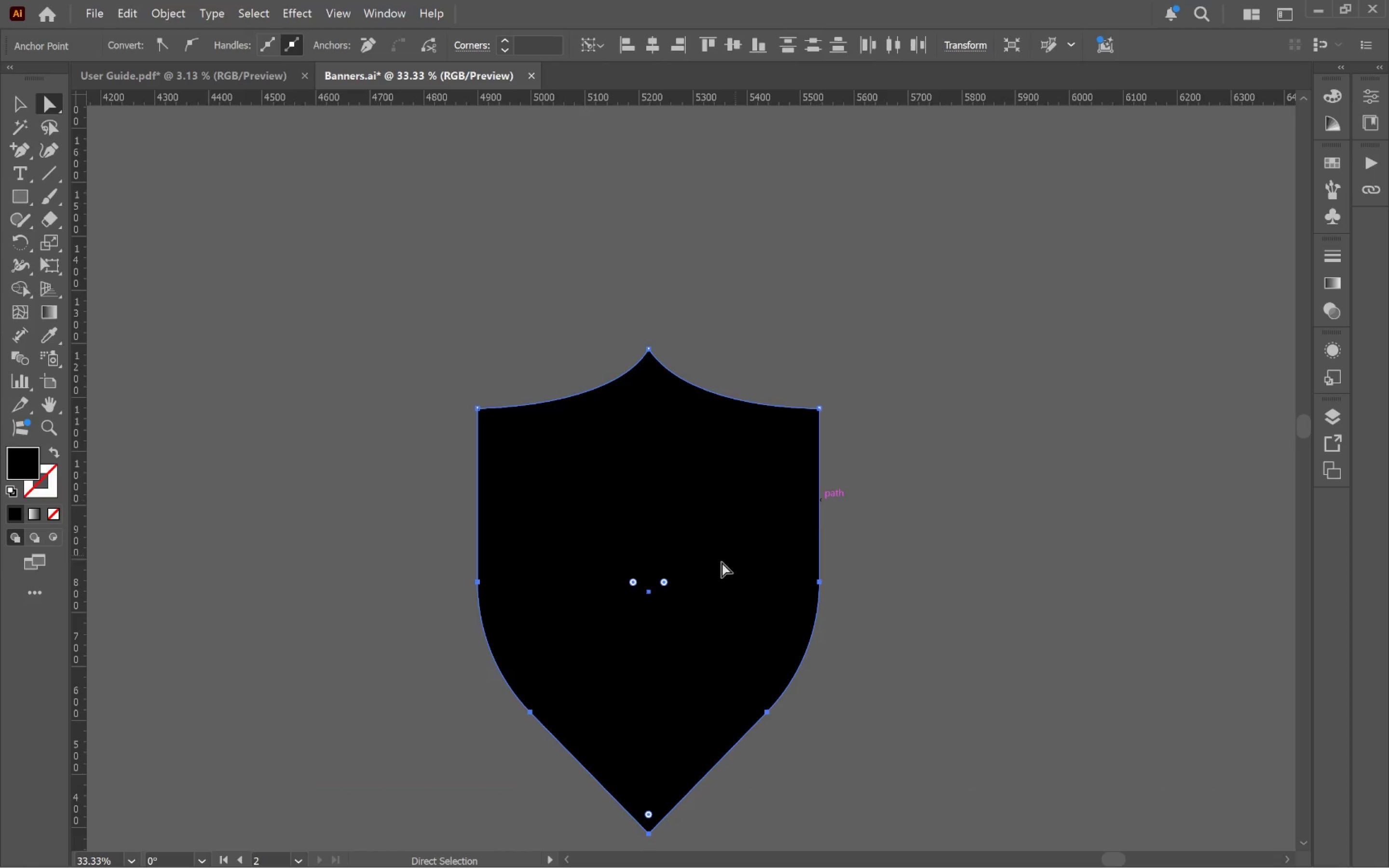 
left_click_drag(start_coordinate=[667, 585], to_coordinate=[673, 571])
 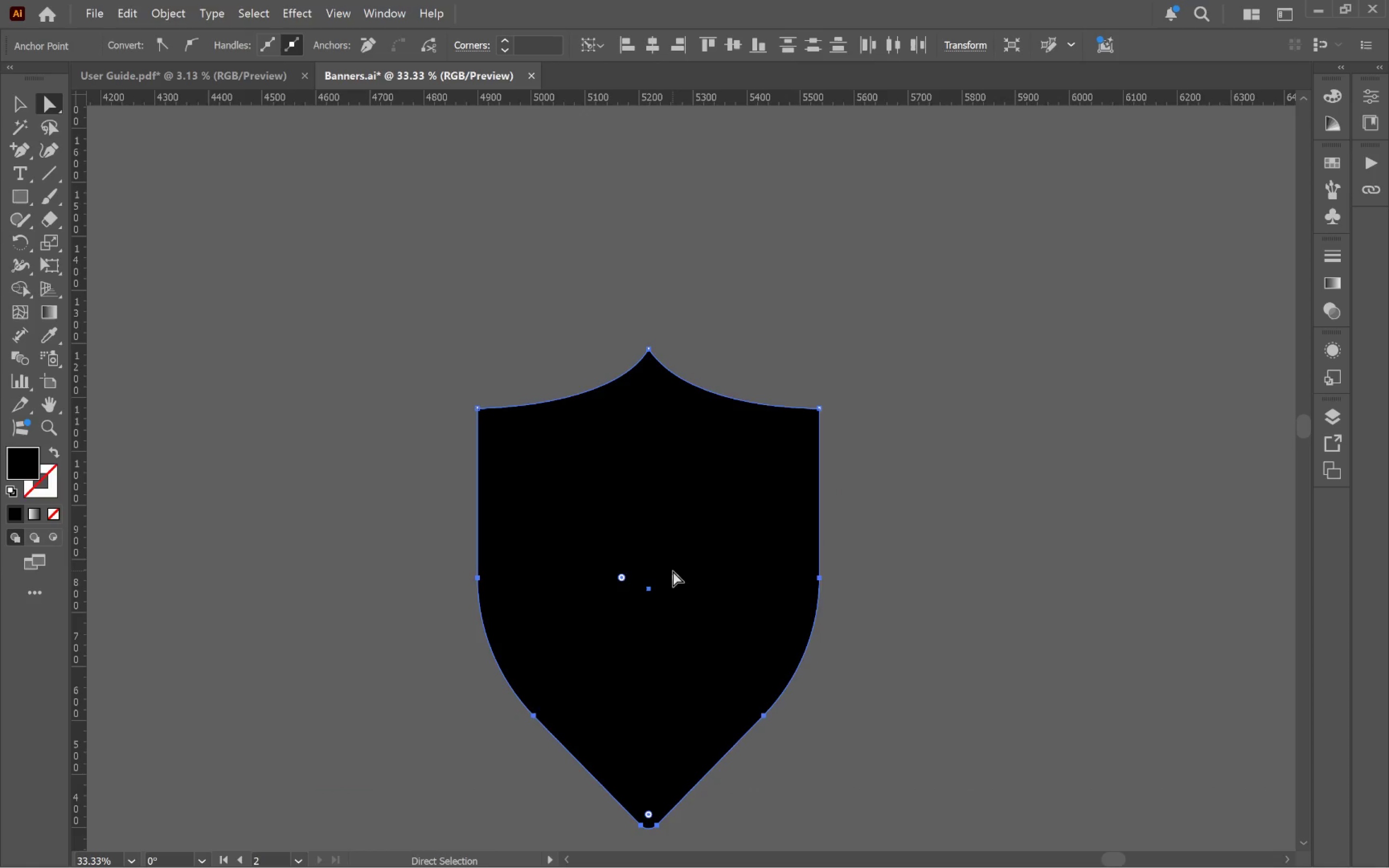 
key(Control+Z)
 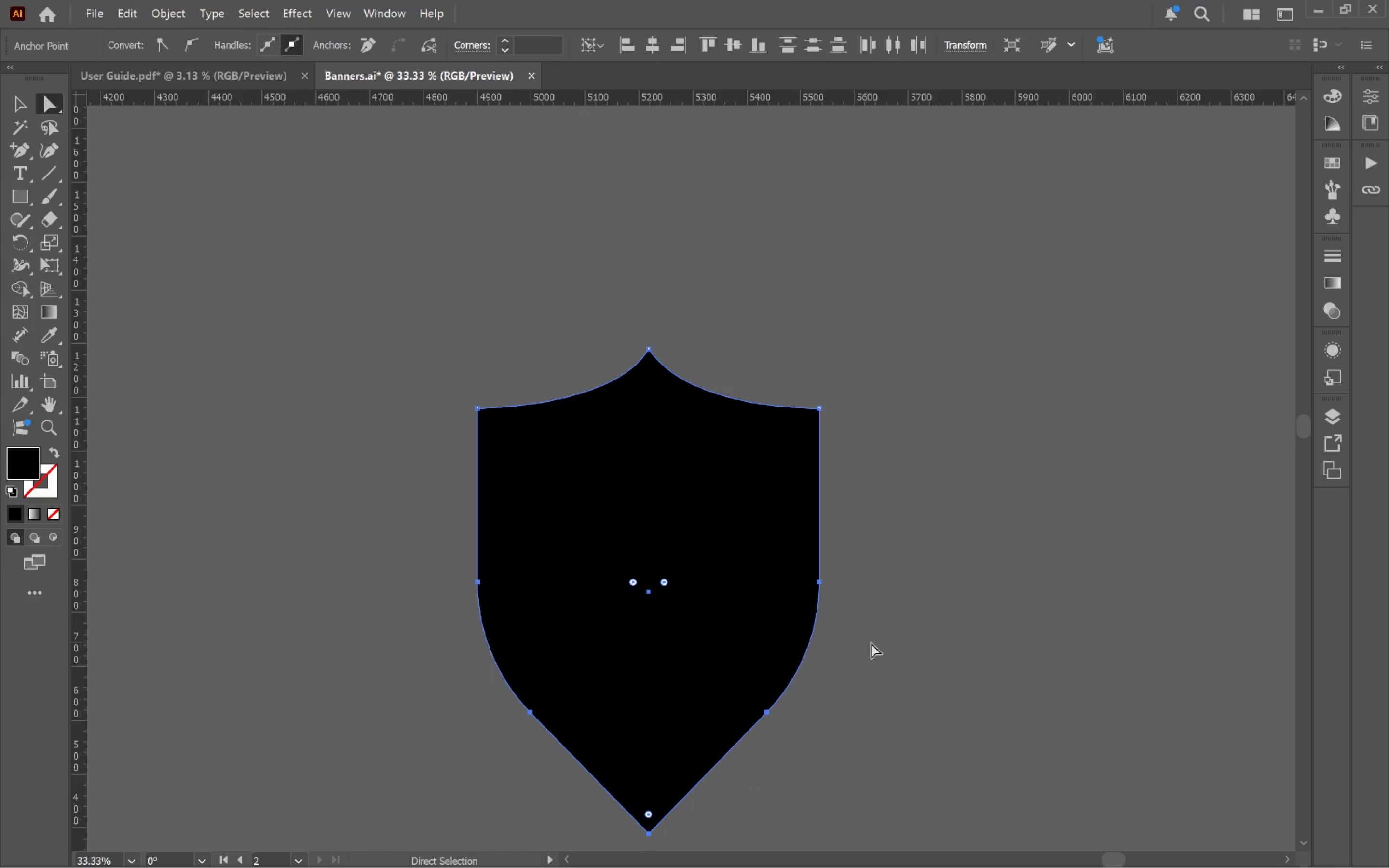 
left_click([887, 634])
 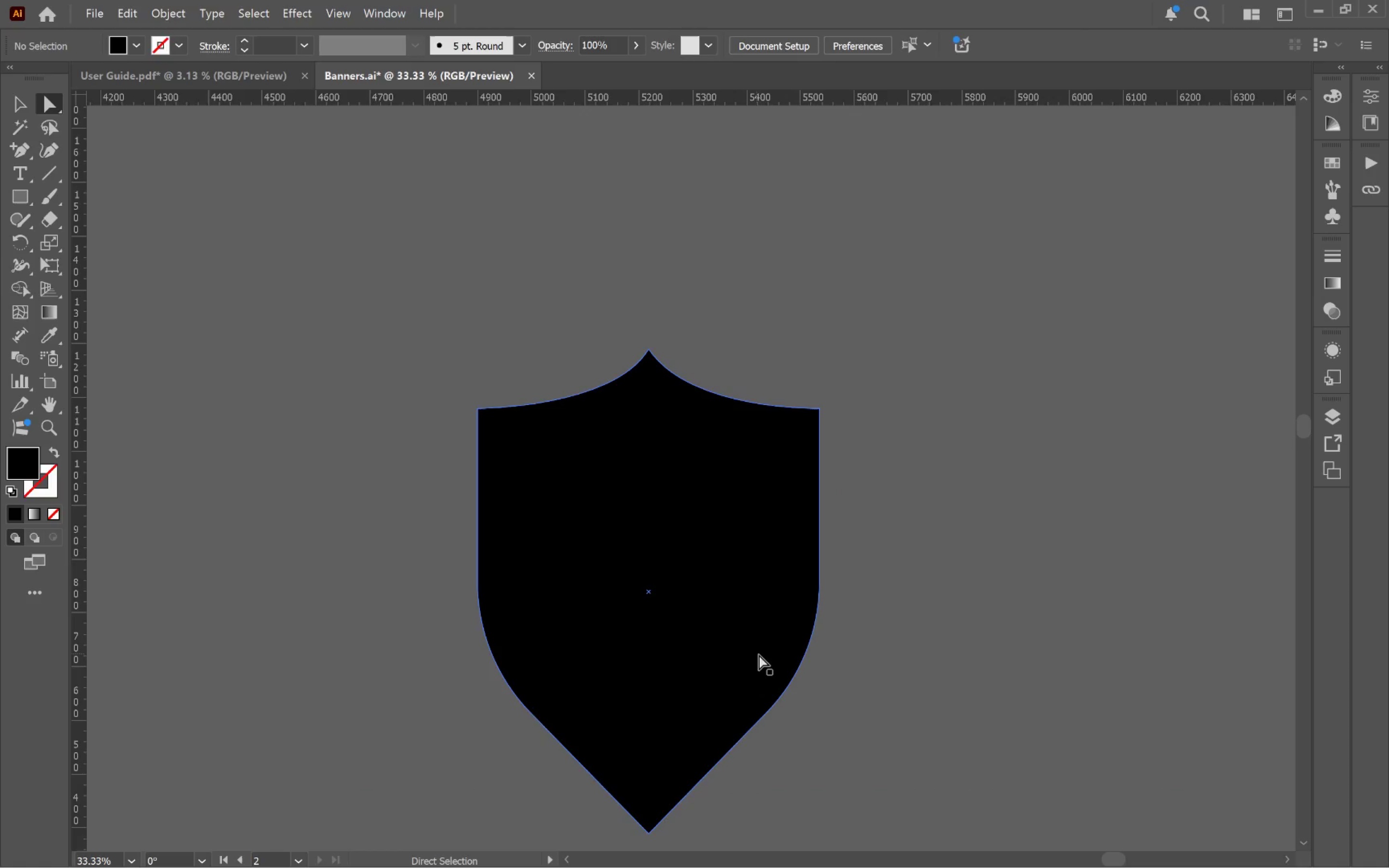 
left_click([763, 654])
 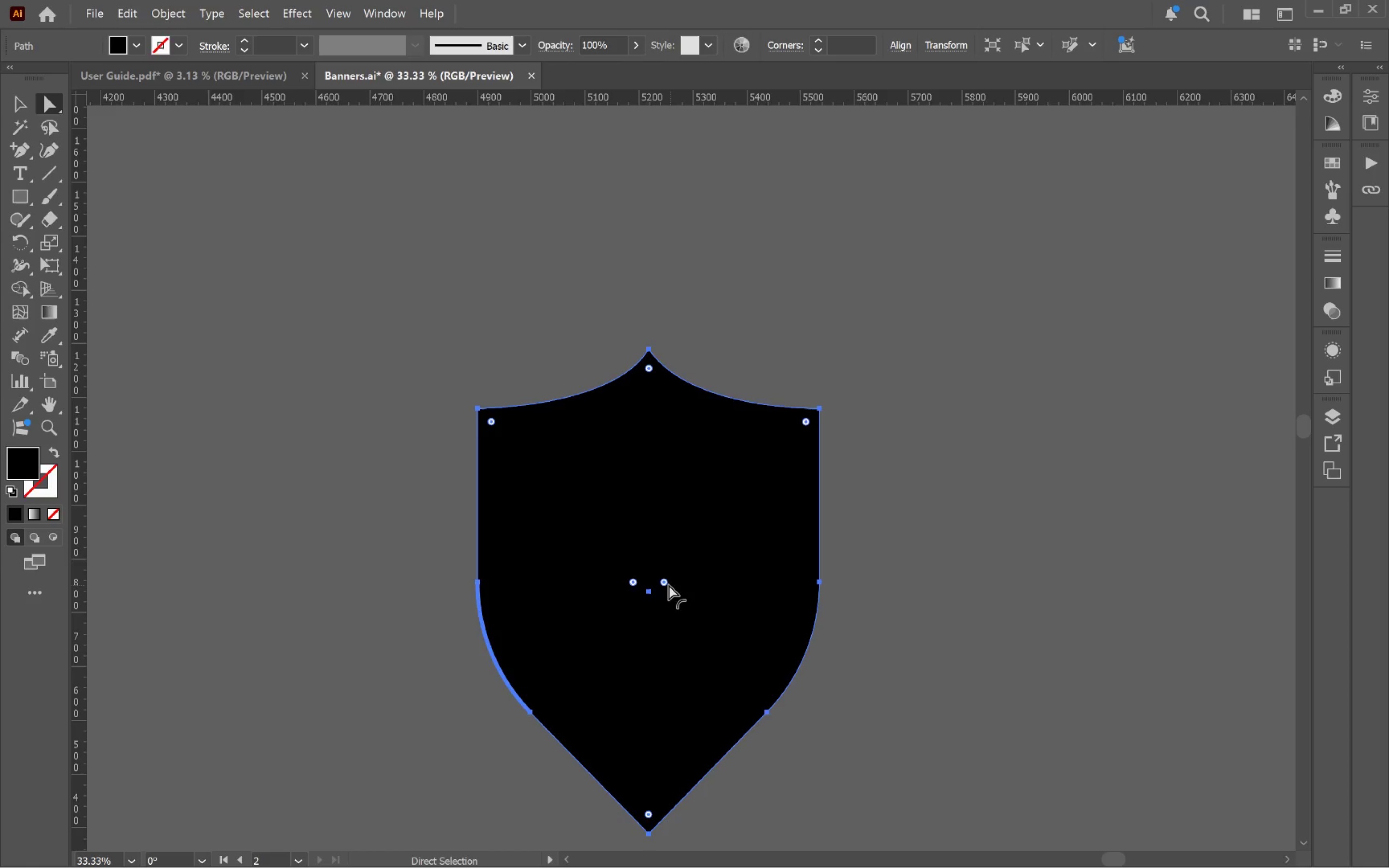 
left_click([662, 584])
 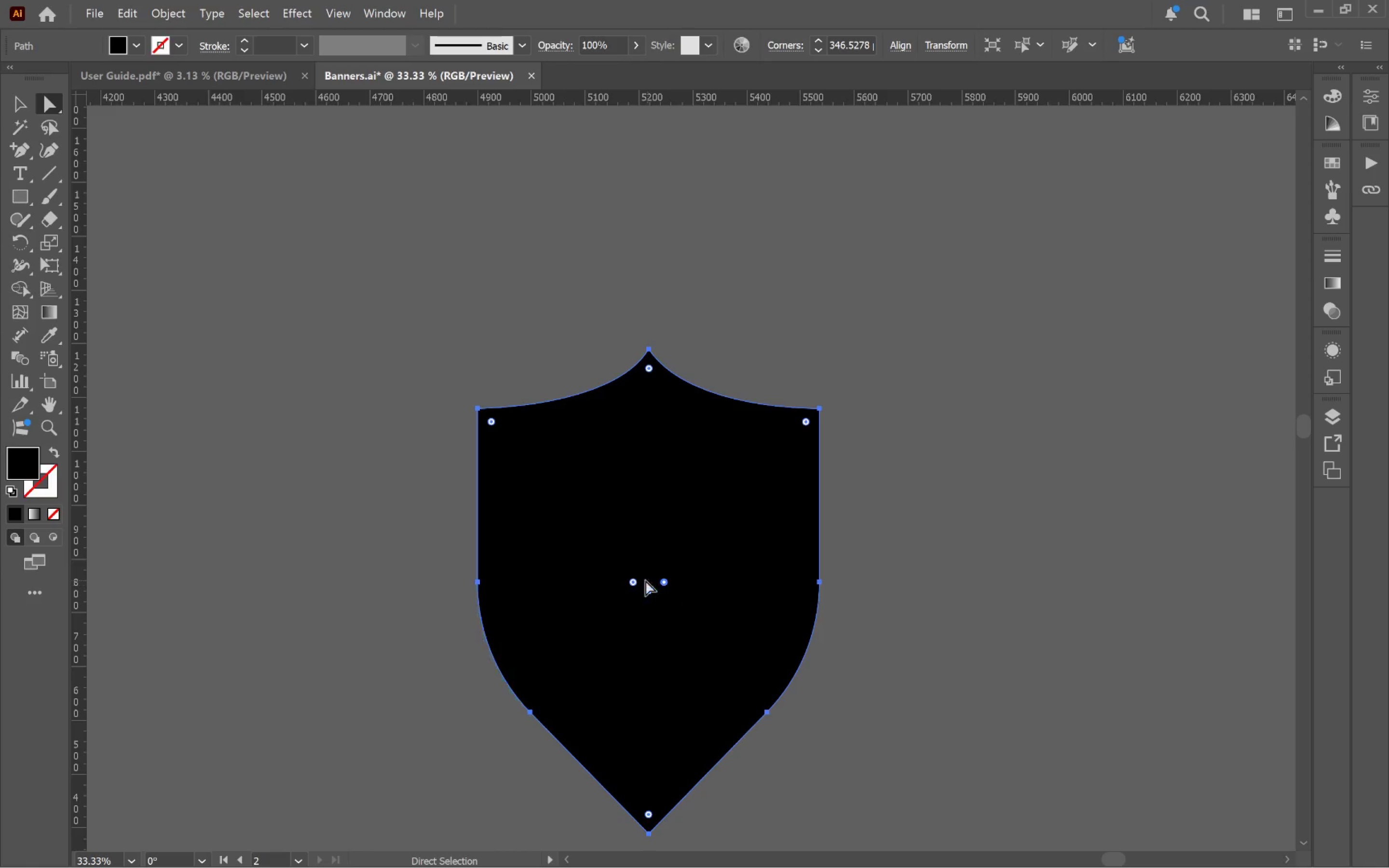 
hold_key(key=ShiftLeft, duration=0.84)
left_click([631, 582])
 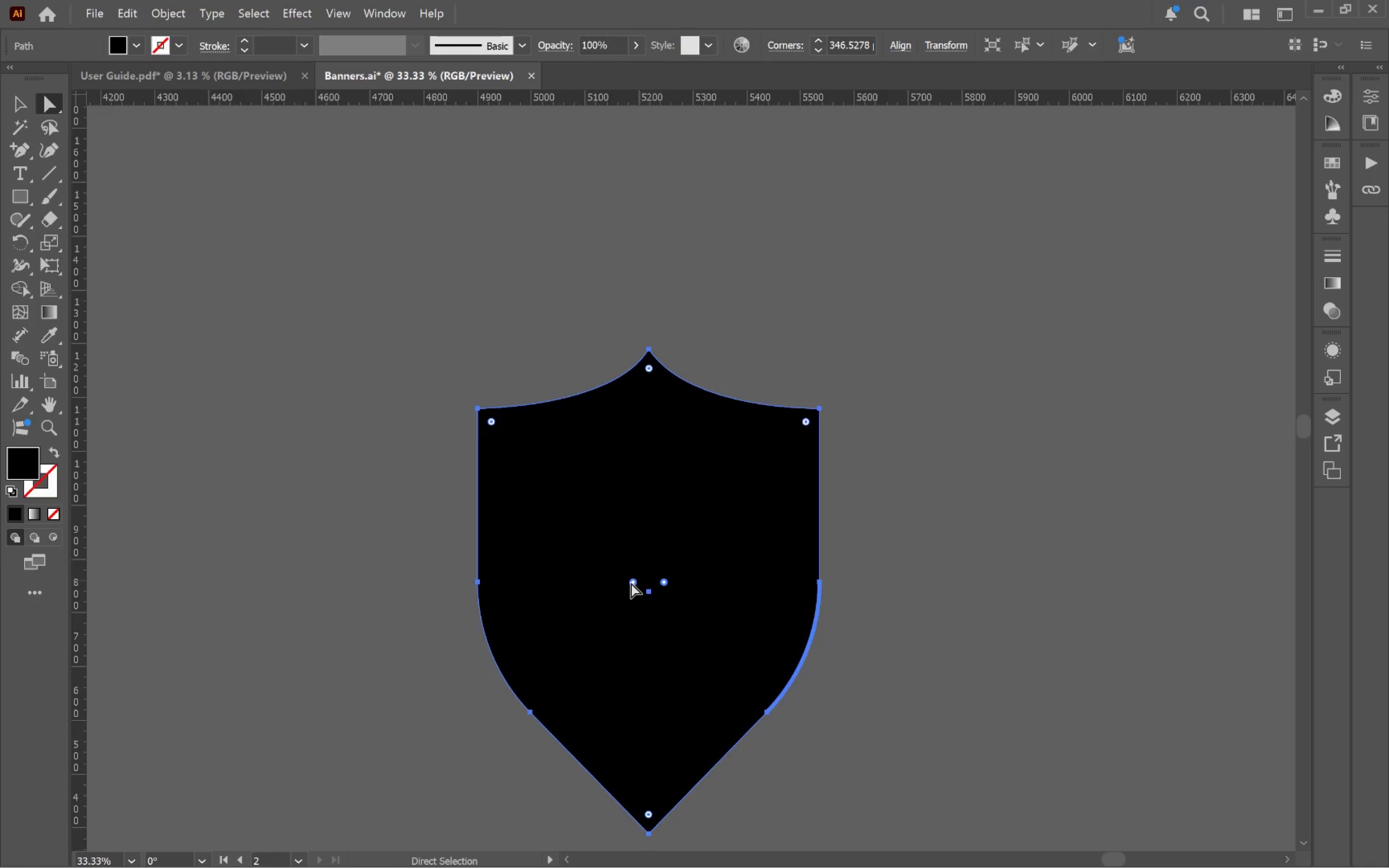 
left_click_drag(start_coordinate=[631, 583], to_coordinate=[681, 600])
 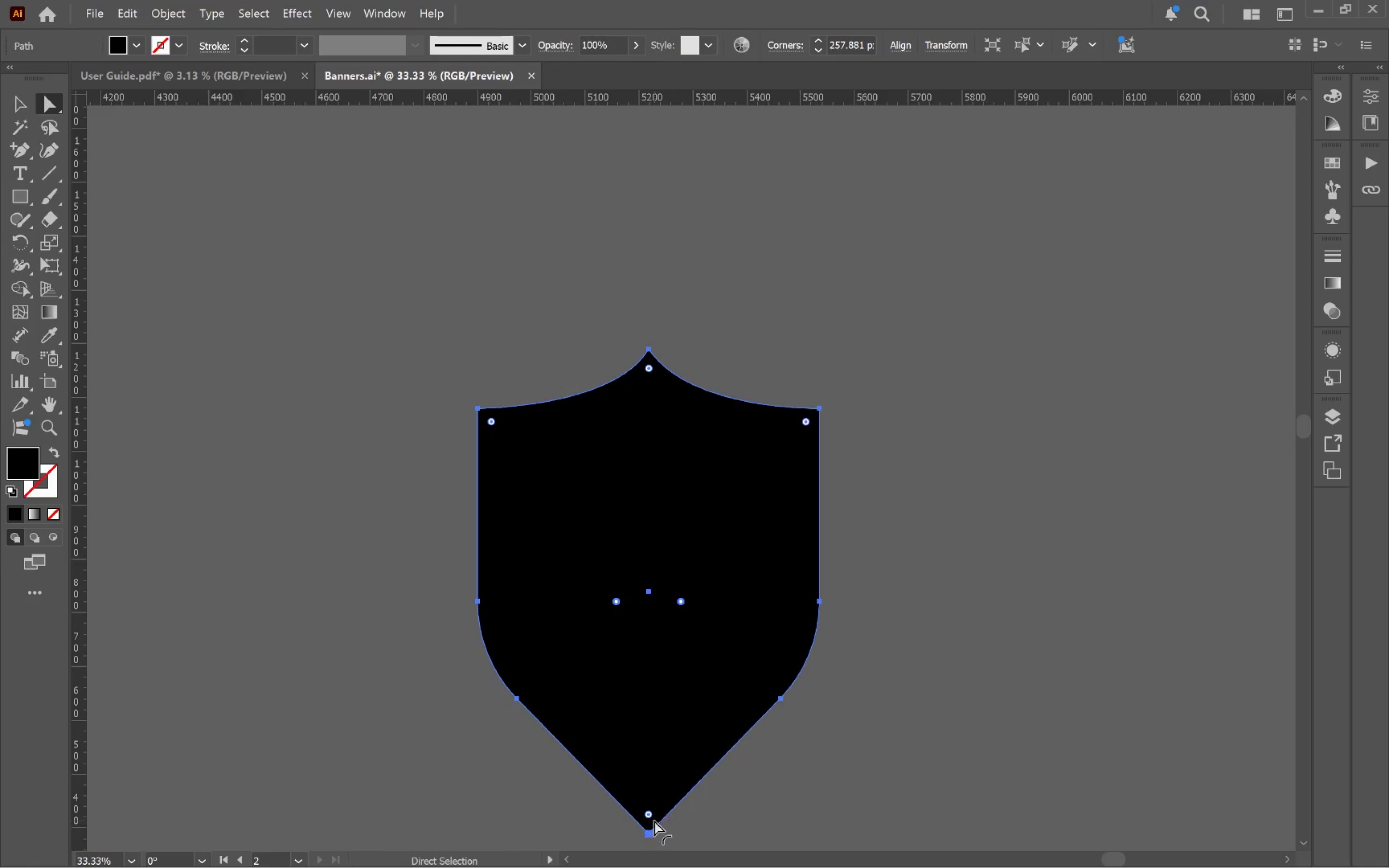 
left_click([652, 828])
 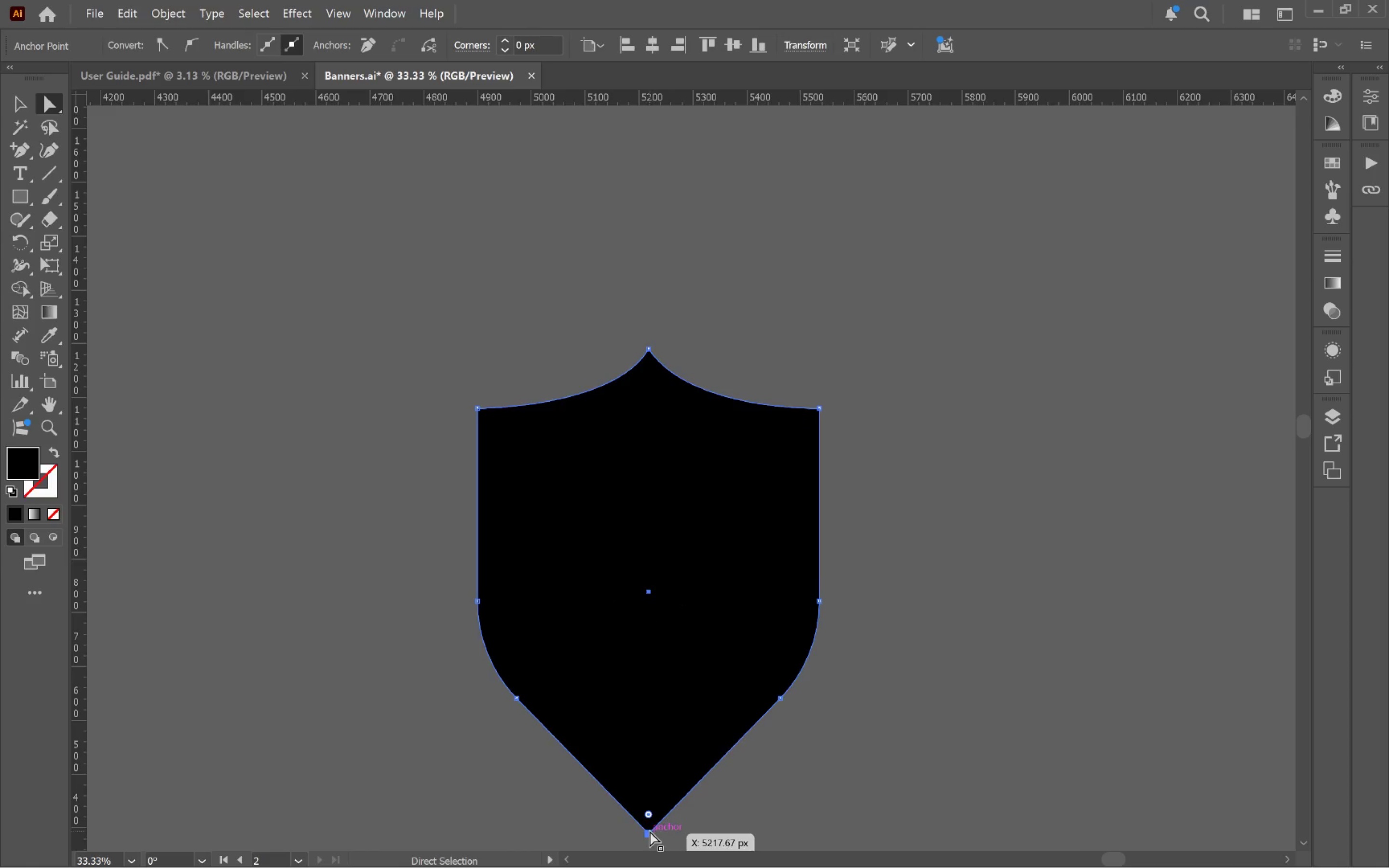 
left_click_drag(start_coordinate=[649, 831], to_coordinate=[647, 802])
 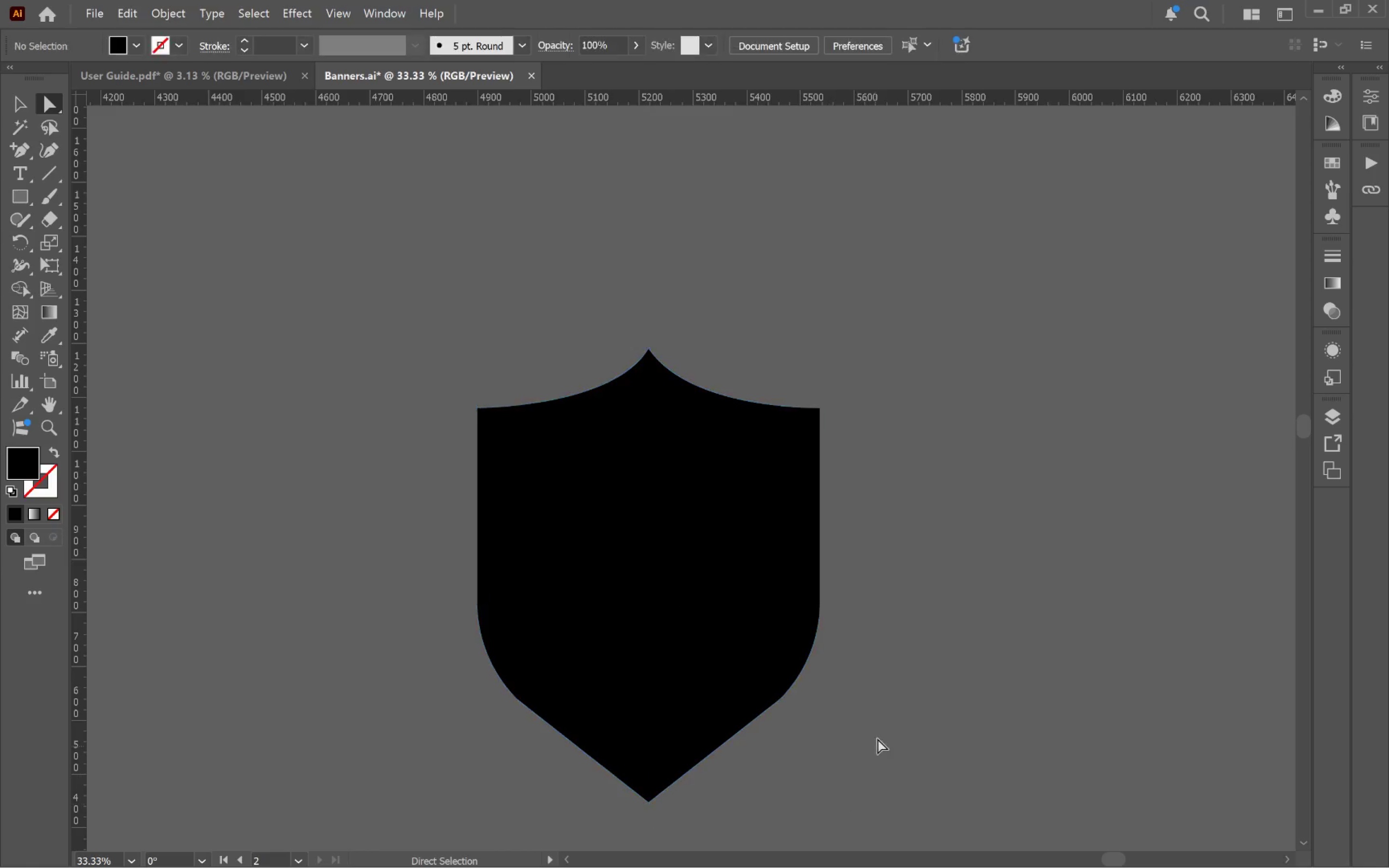 
hold_key(key=ShiftLeft, duration=1.54)
 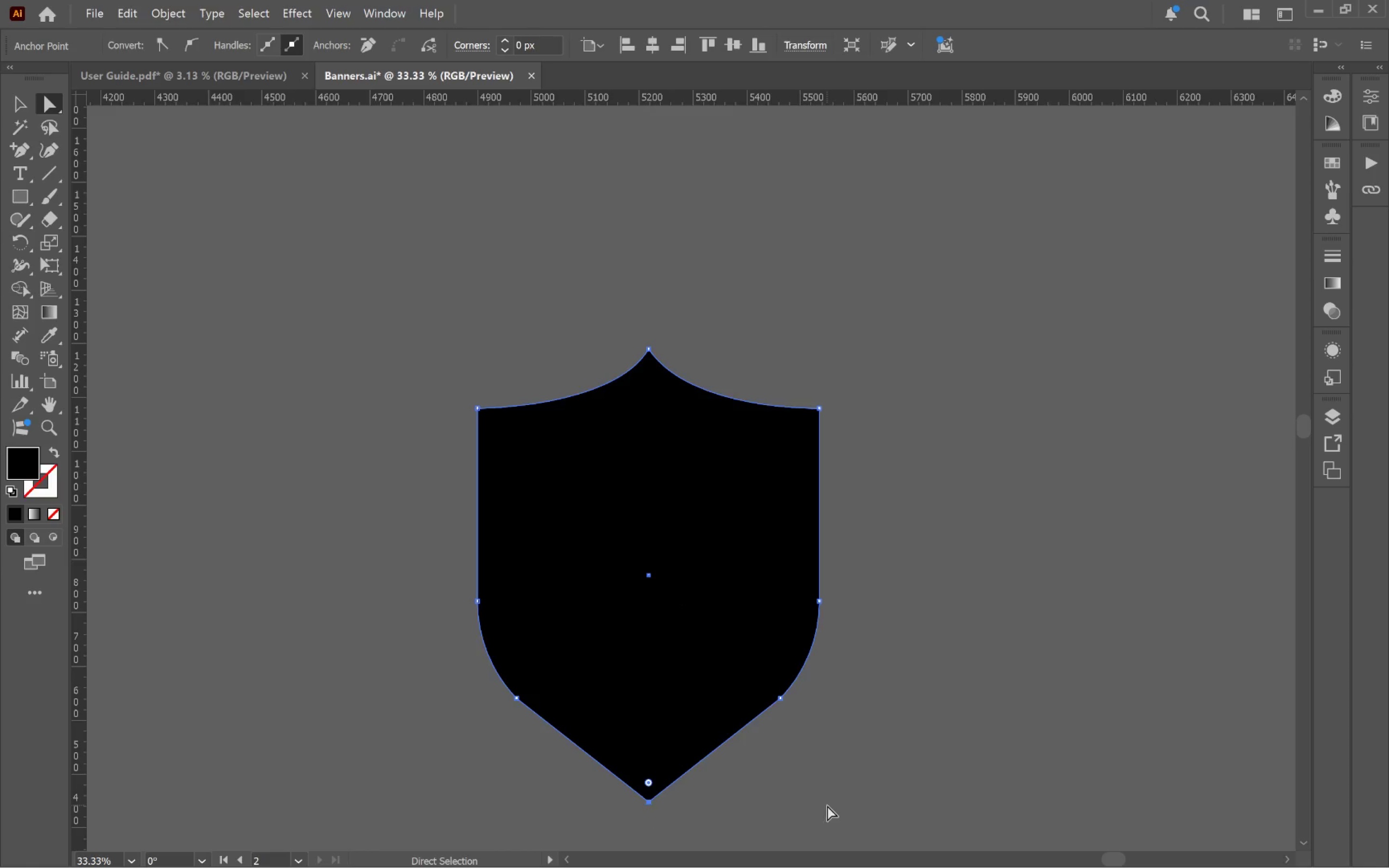 
left_click_drag(start_coordinate=[827, 805], to_coordinate=[830, 803])
 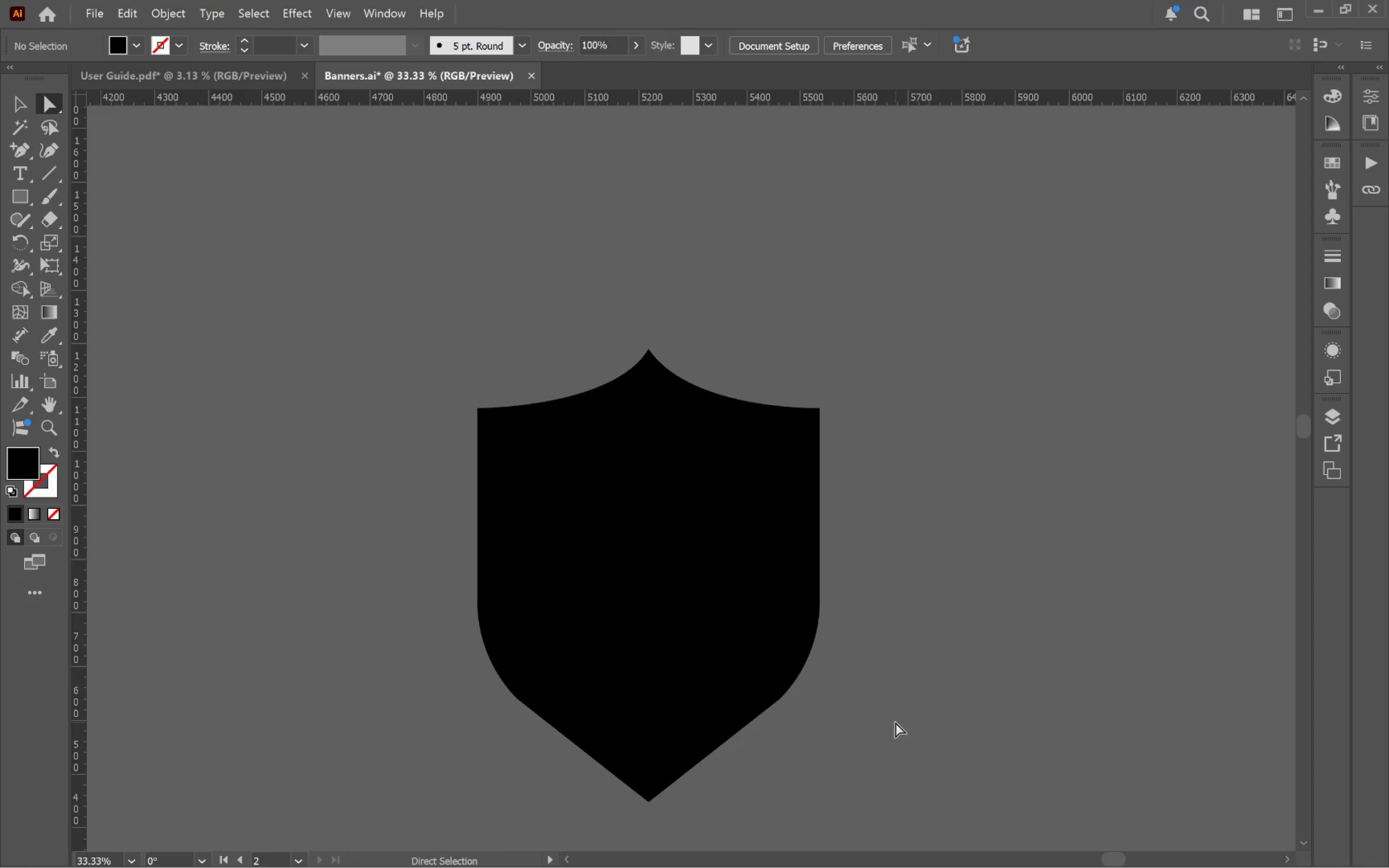 
hold_key(key=AltLeft, duration=0.69)
 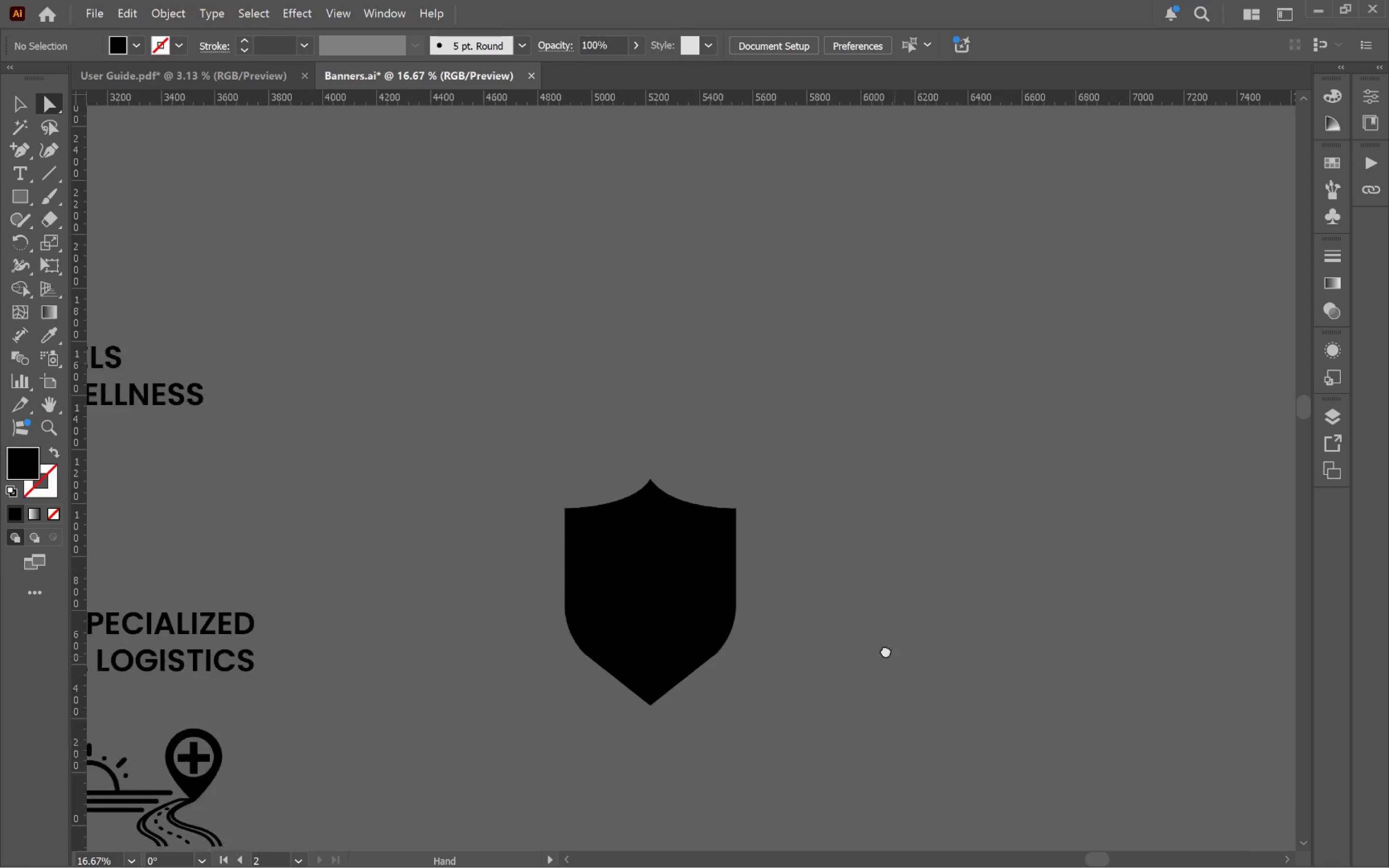 
hold_key(key=Space, duration=0.73)
 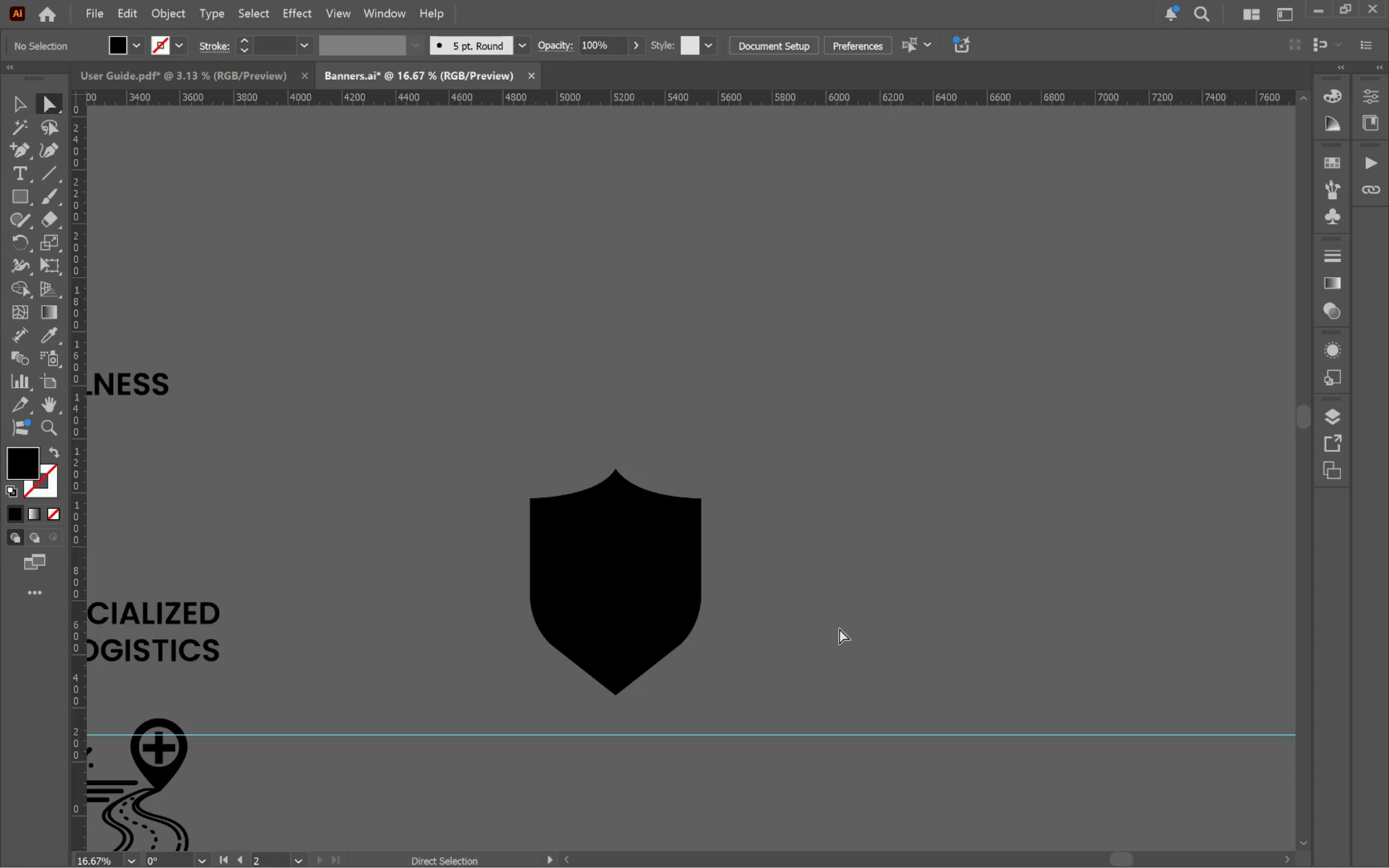 
scroll: coordinate [892, 705], scroll_direction: down, amount: 2.0
 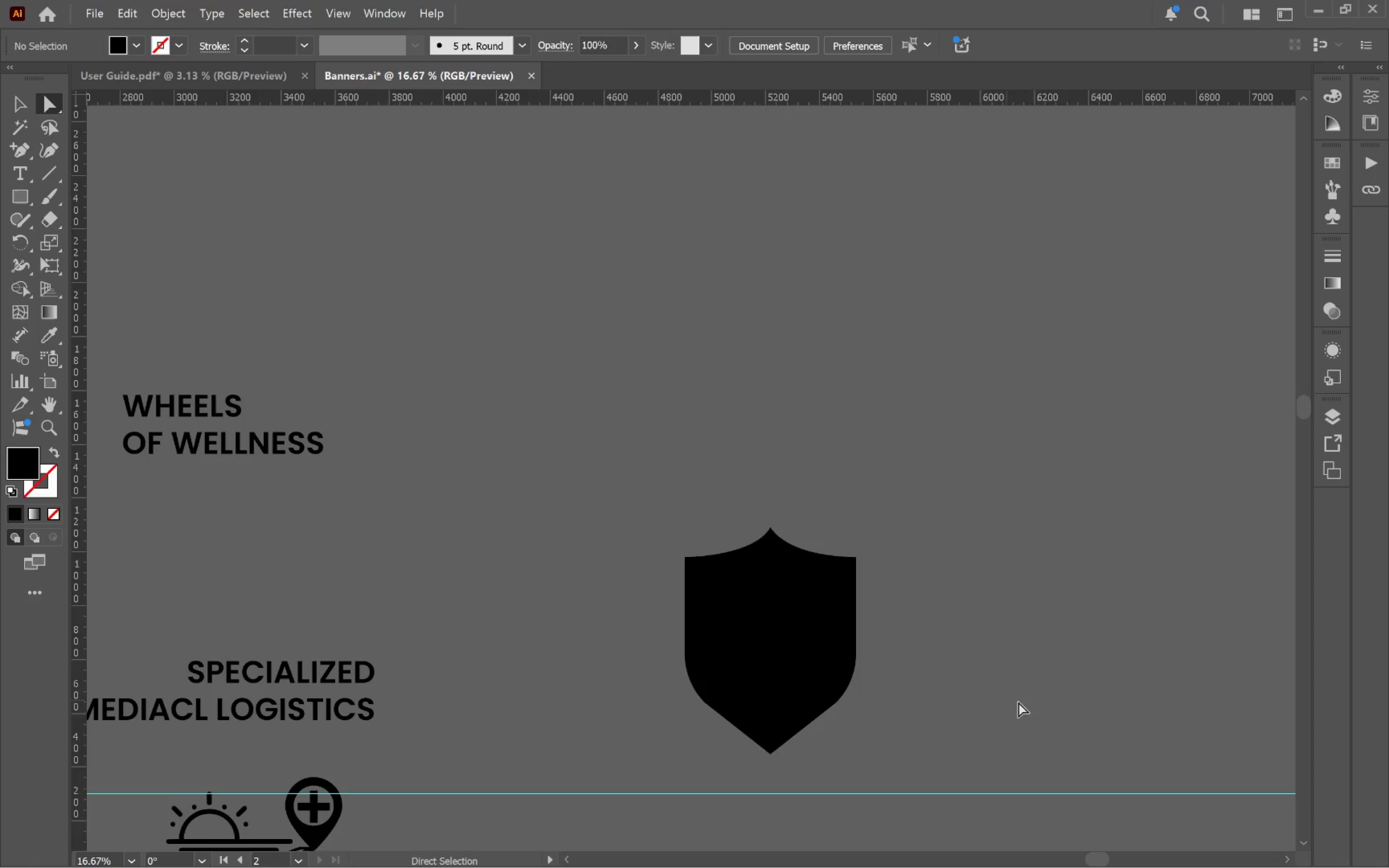 
left_click_drag(start_coordinate=[1015, 705], to_coordinate=[860, 648])
 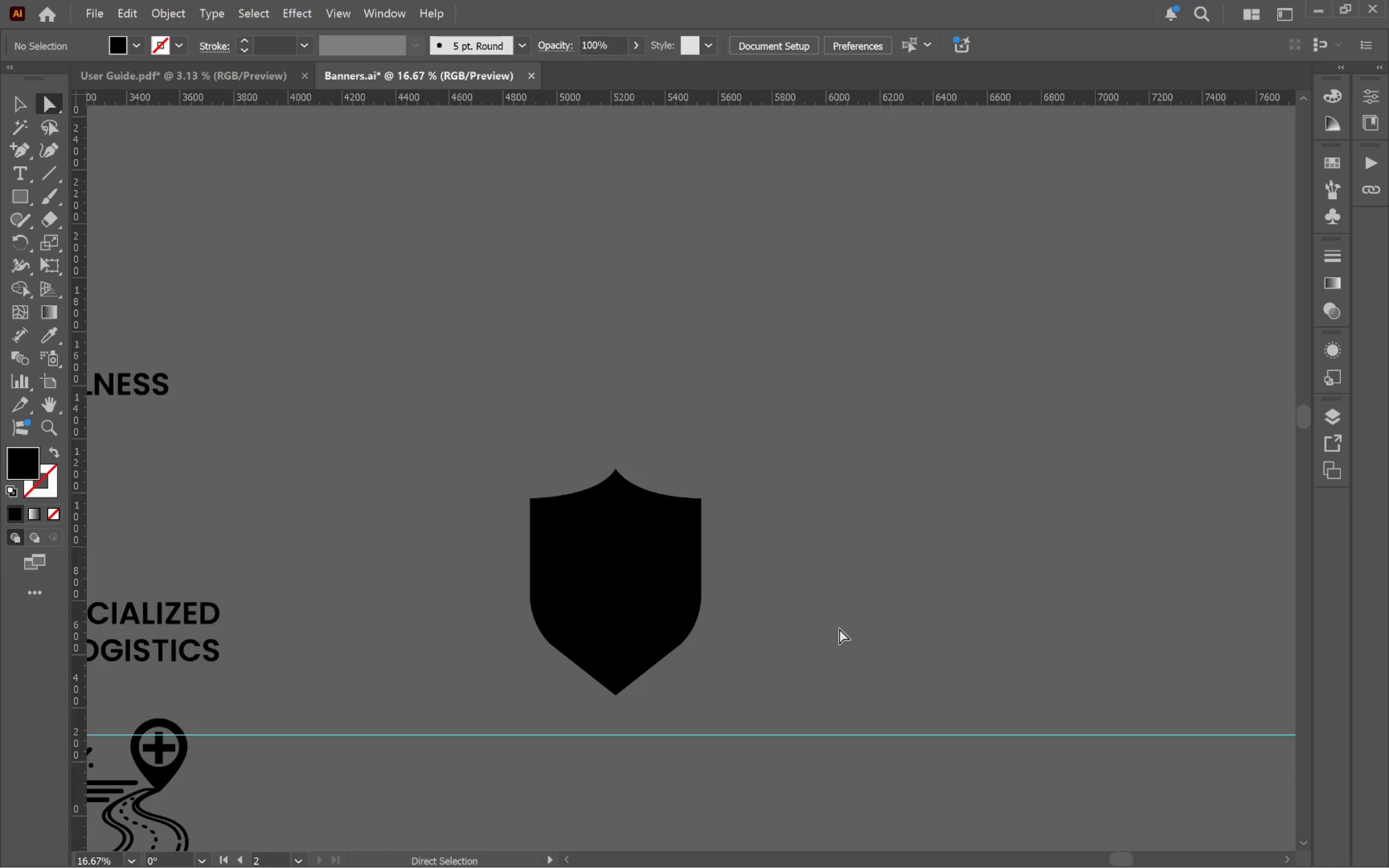 
key(V)
 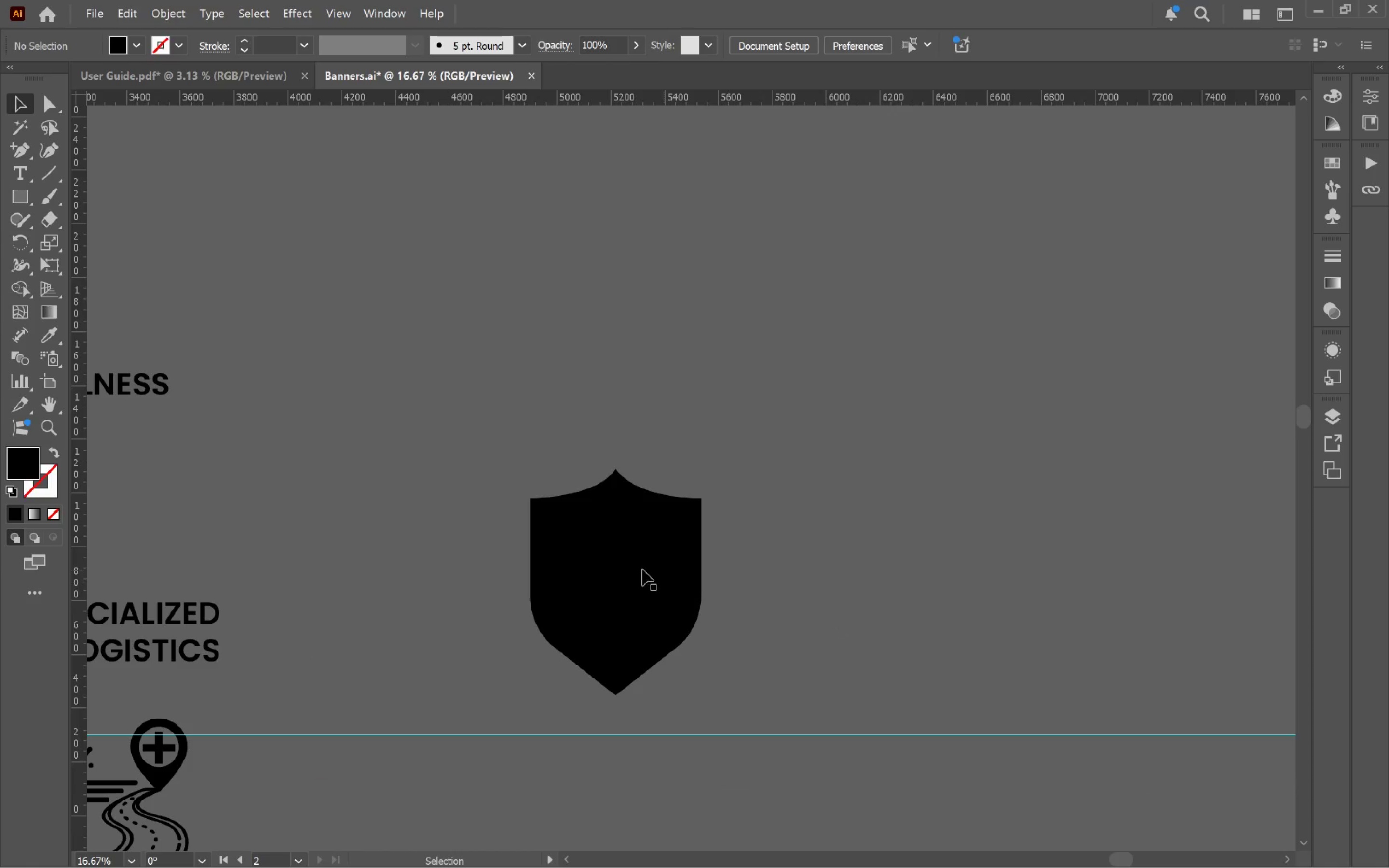 
left_click([621, 574])
 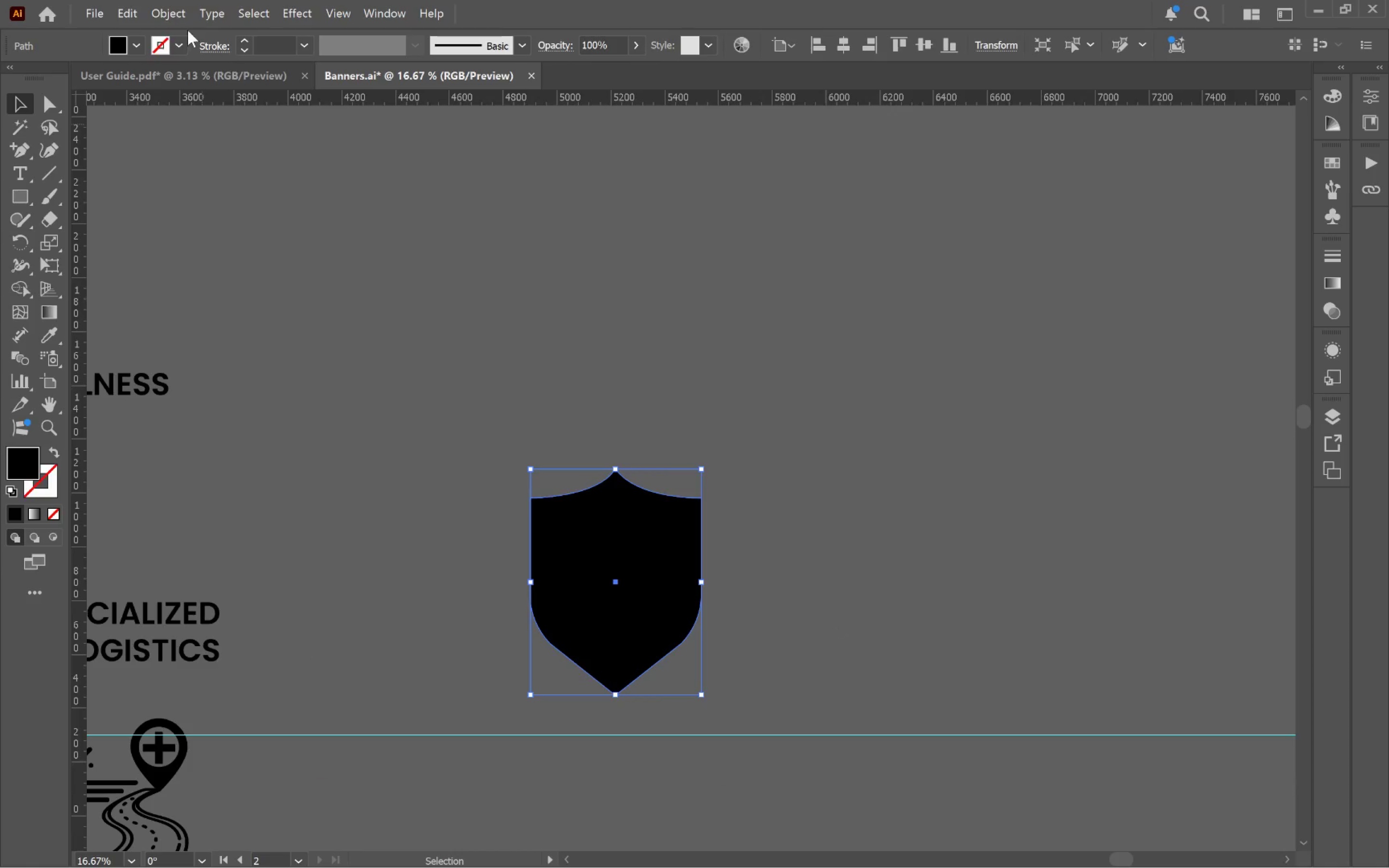 
left_click([163, 10])
 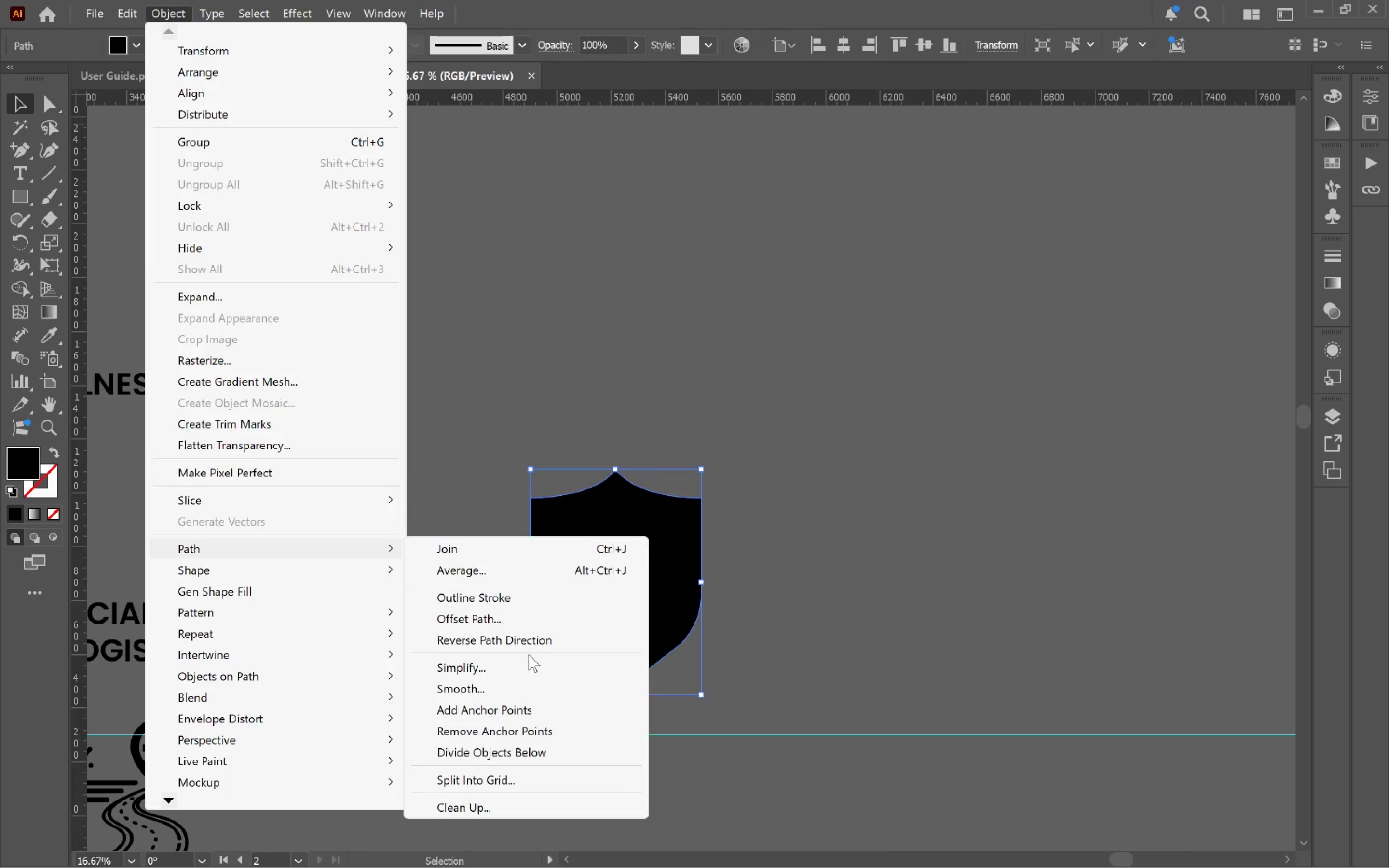 
left_click([525, 625])
 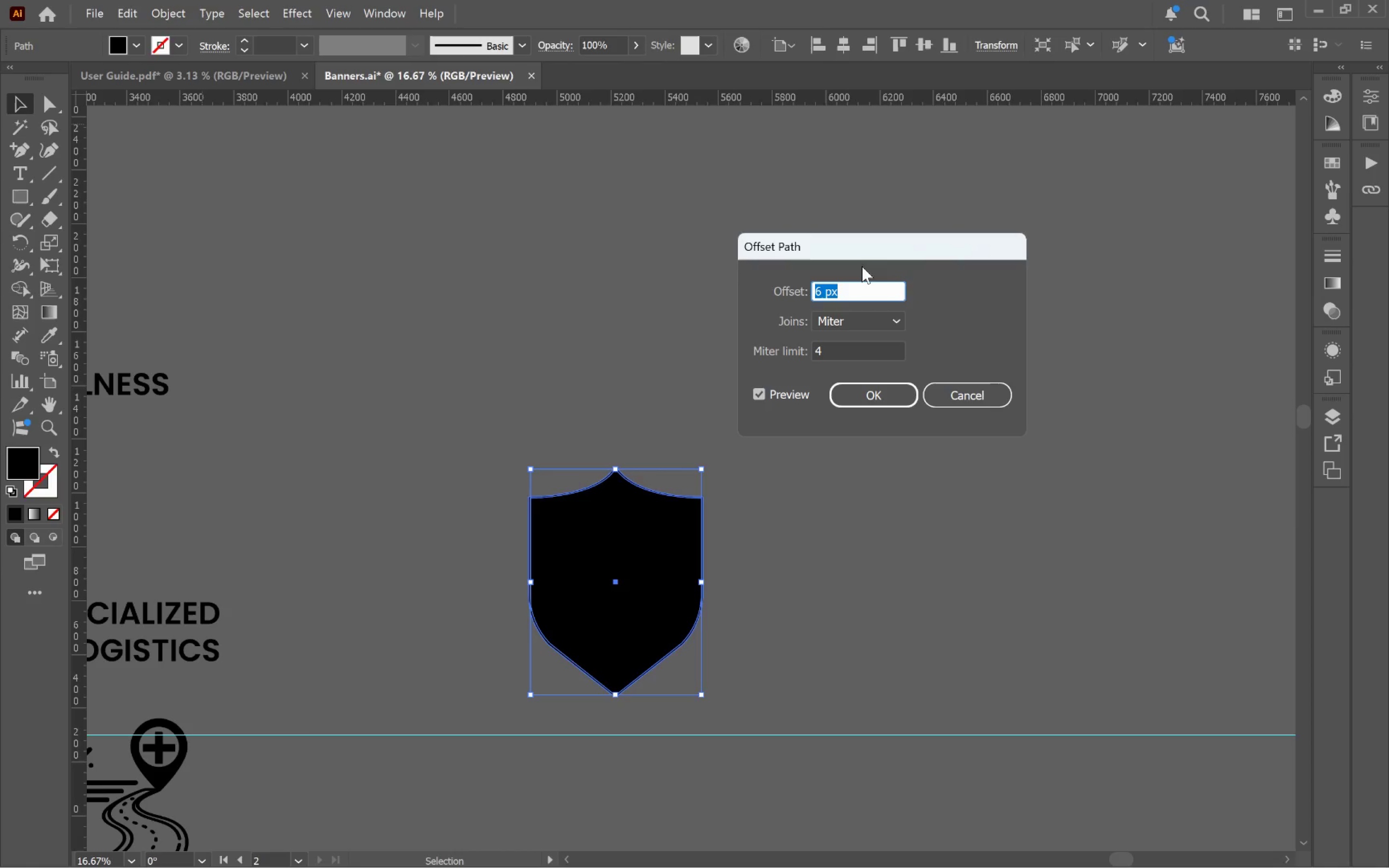 
left_click([872, 289])
 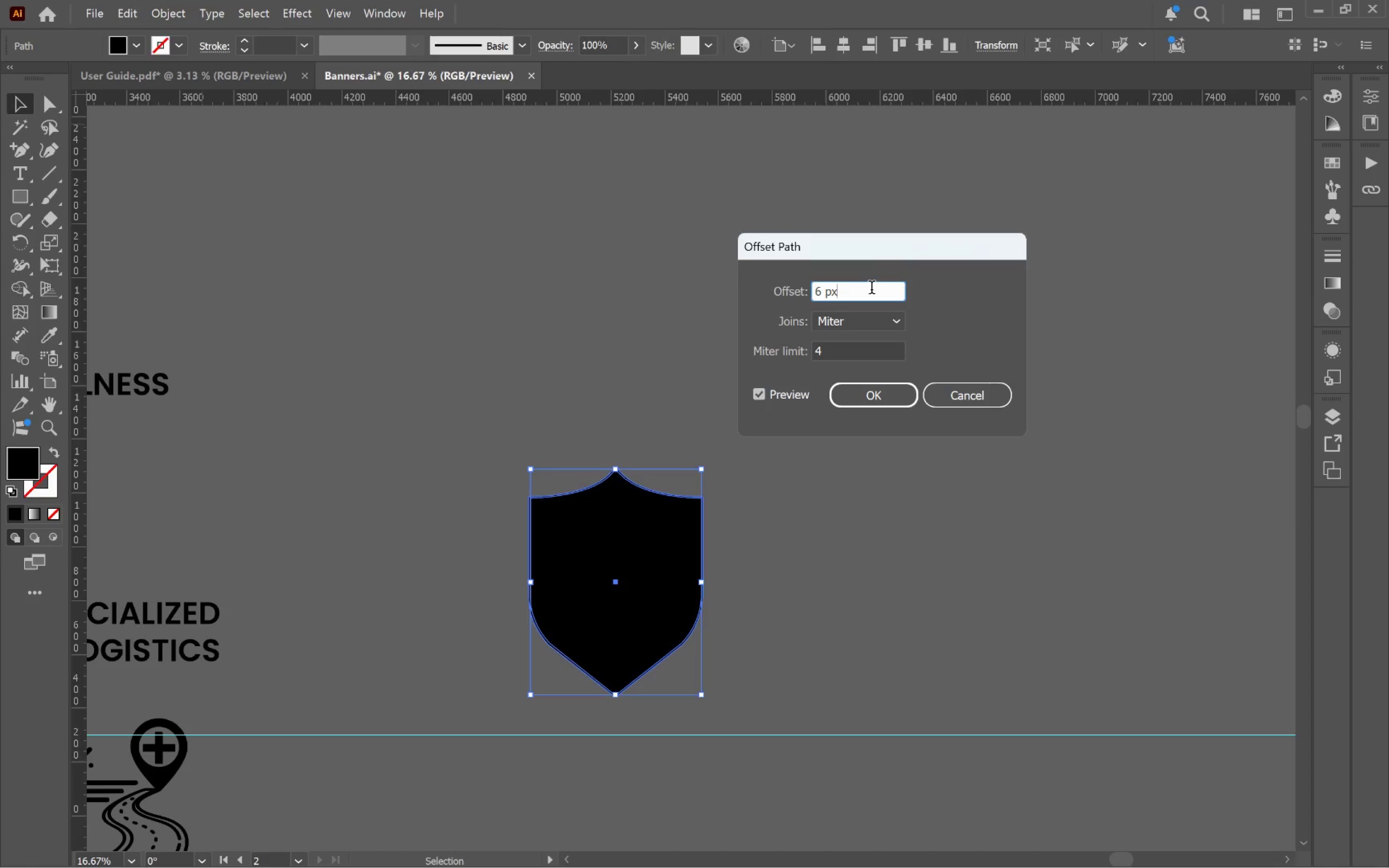 
scroll: coordinate [870, 291], scroll_direction: down, amount: 59.0
 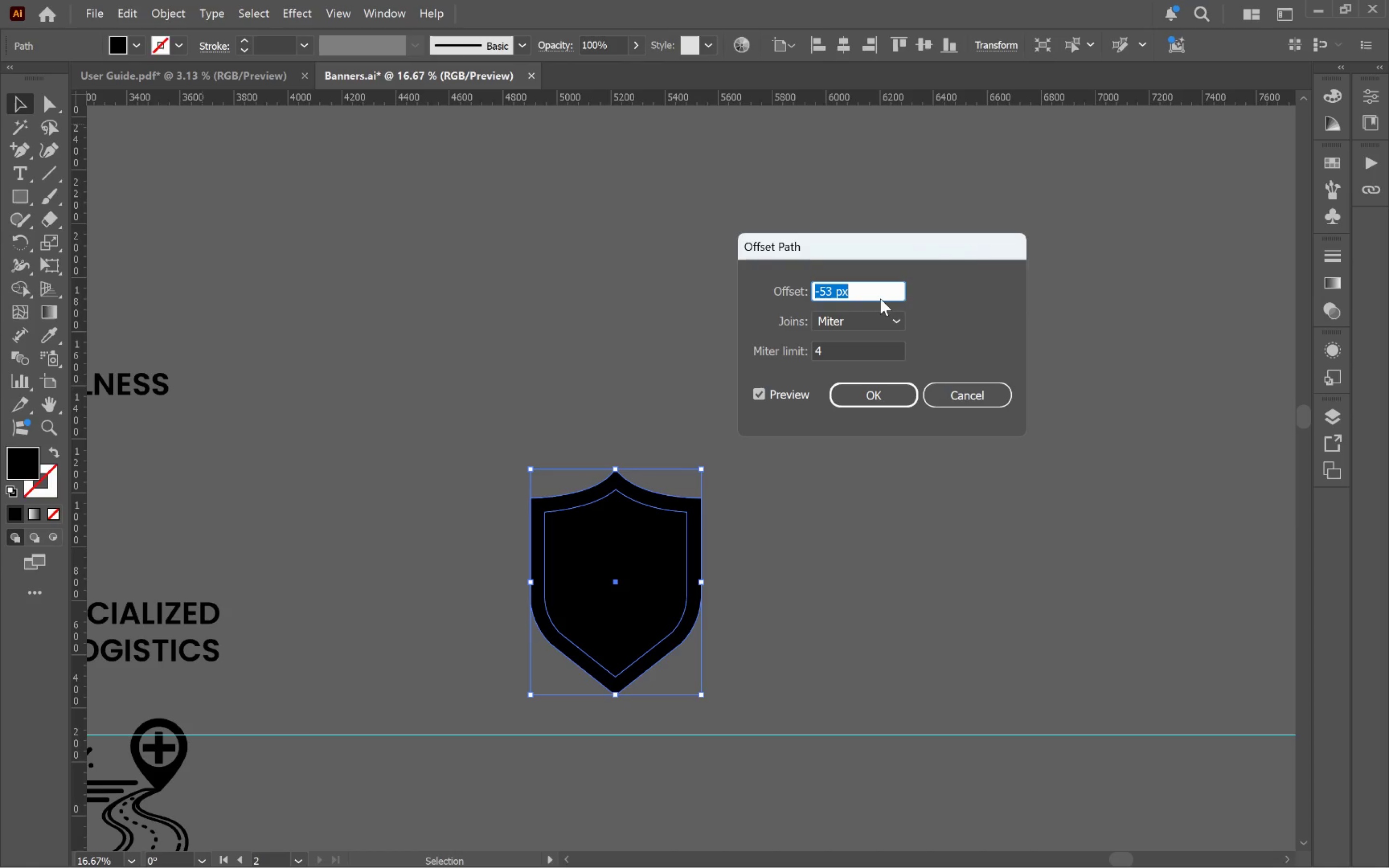 
scroll: coordinate [882, 294], scroll_direction: up, amount: 3.0
 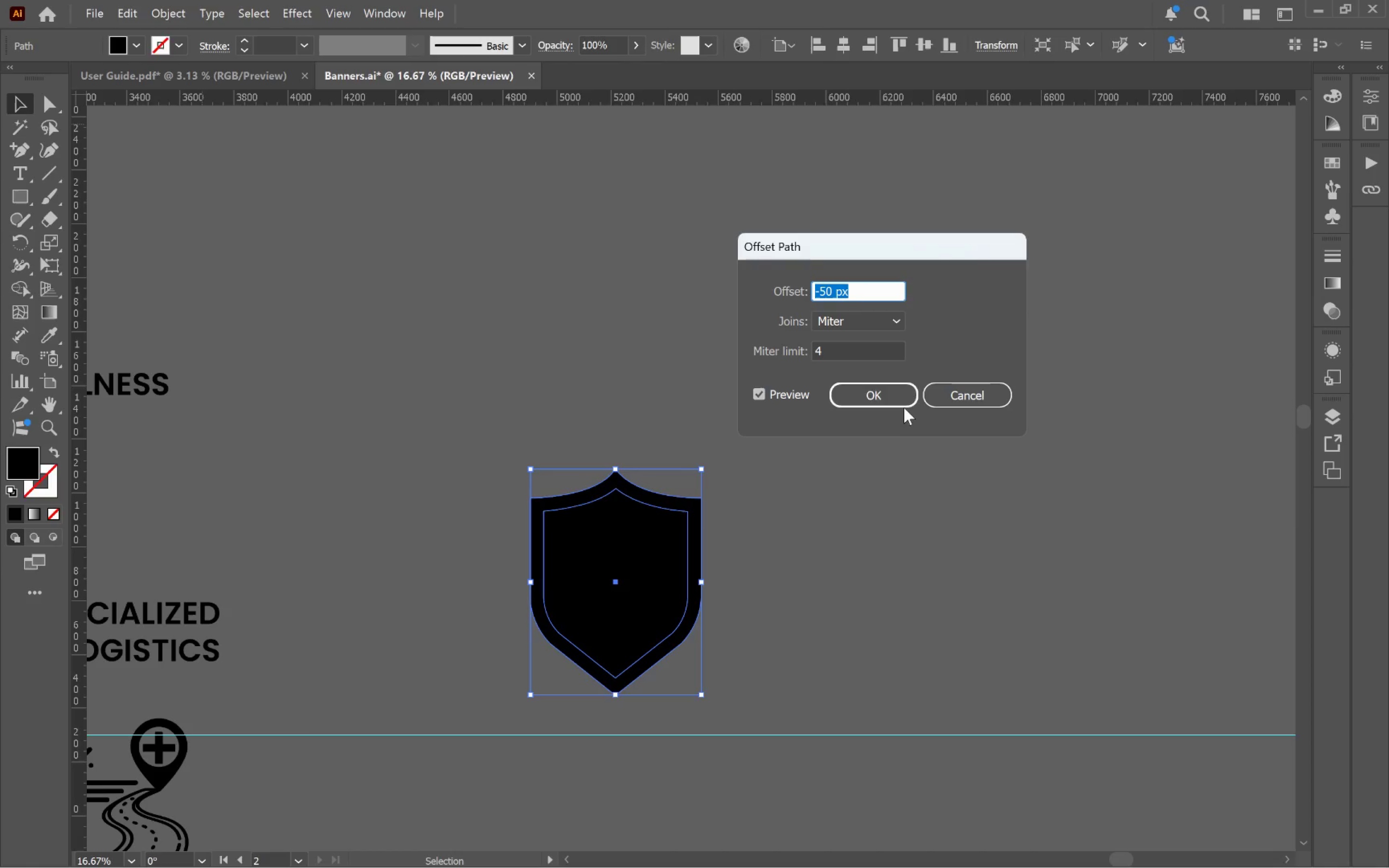 
left_click([888, 402])
 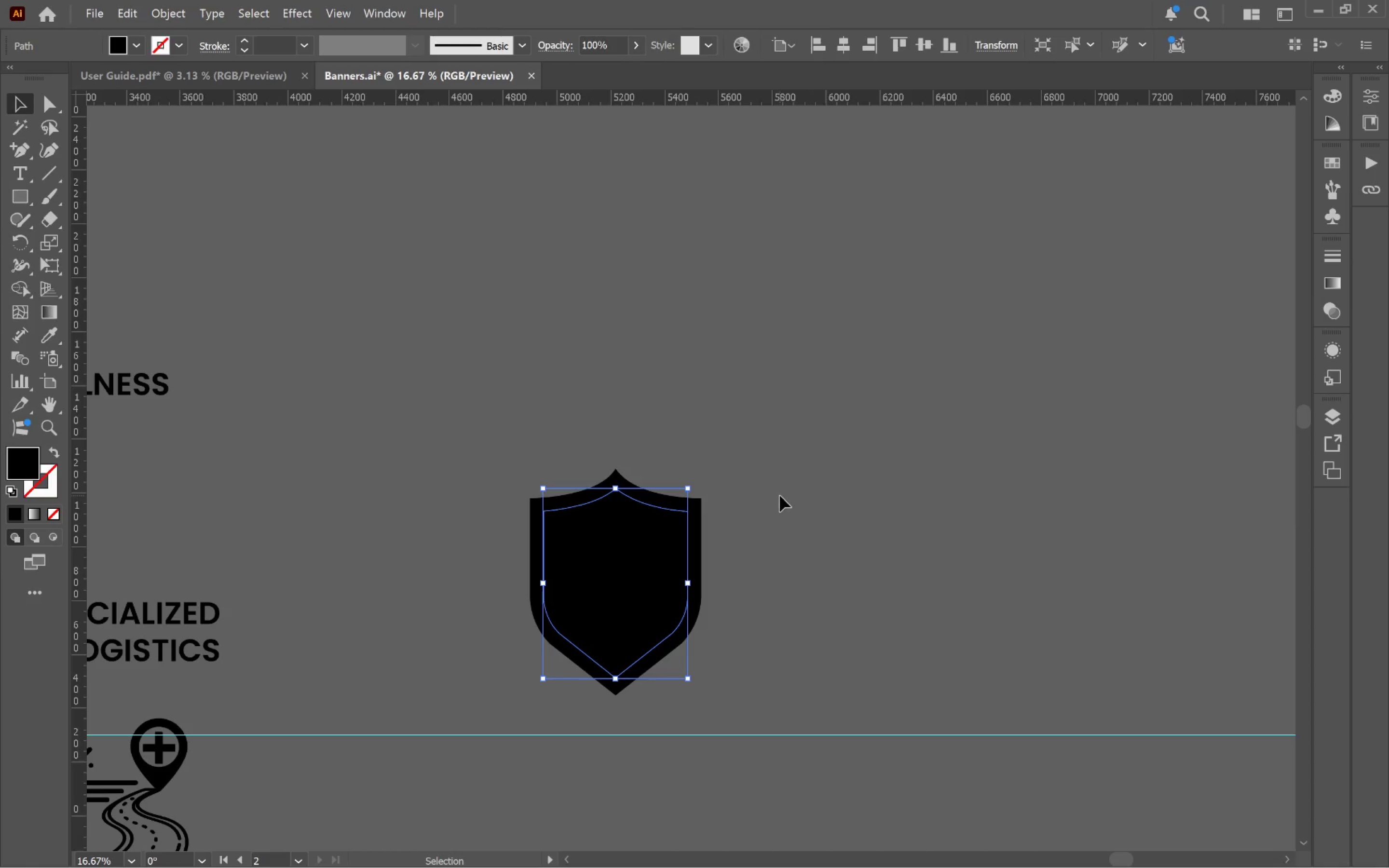 
hold_key(key=AltLeft, duration=0.53)
 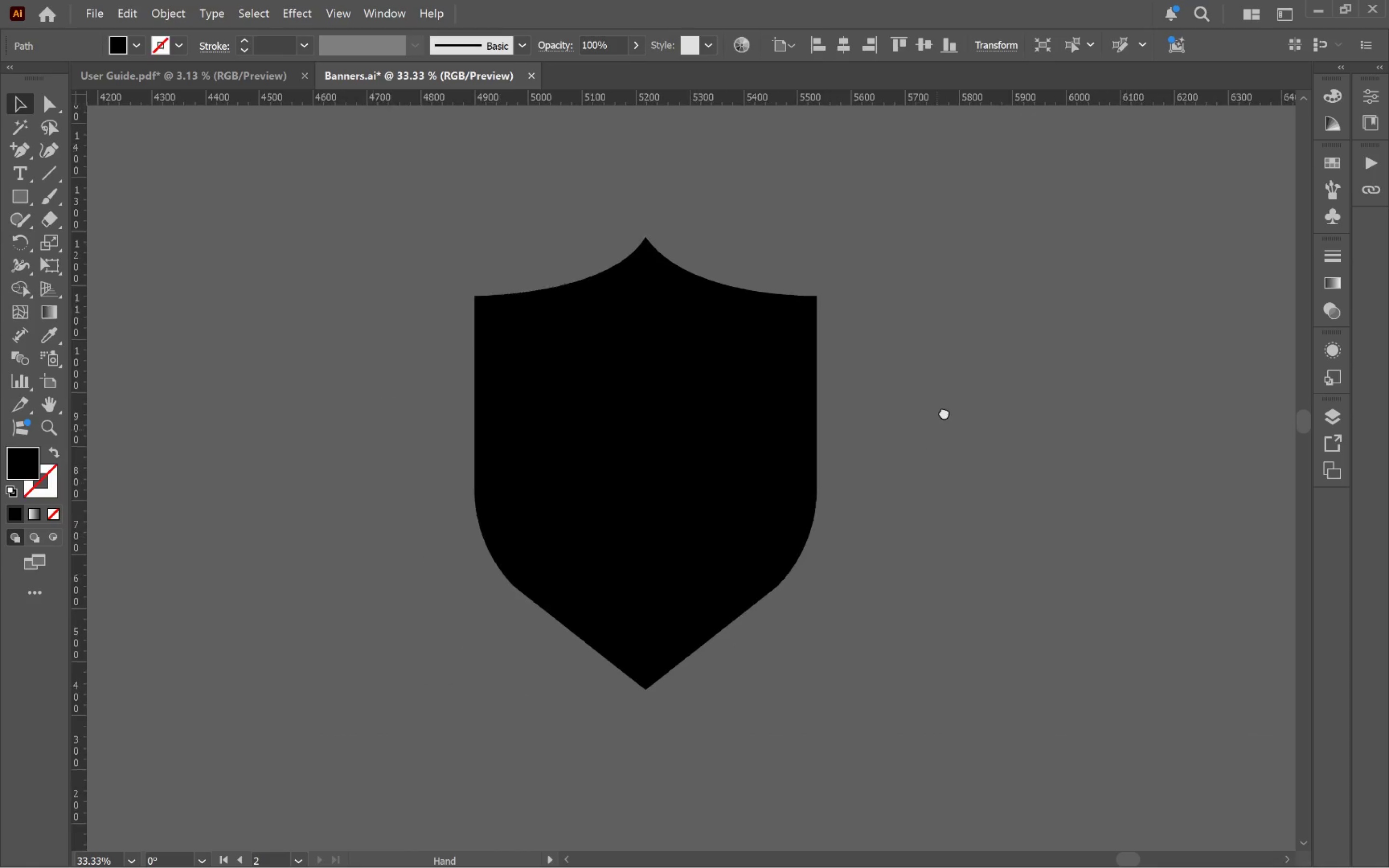 
hold_key(key=Space, duration=0.74)
 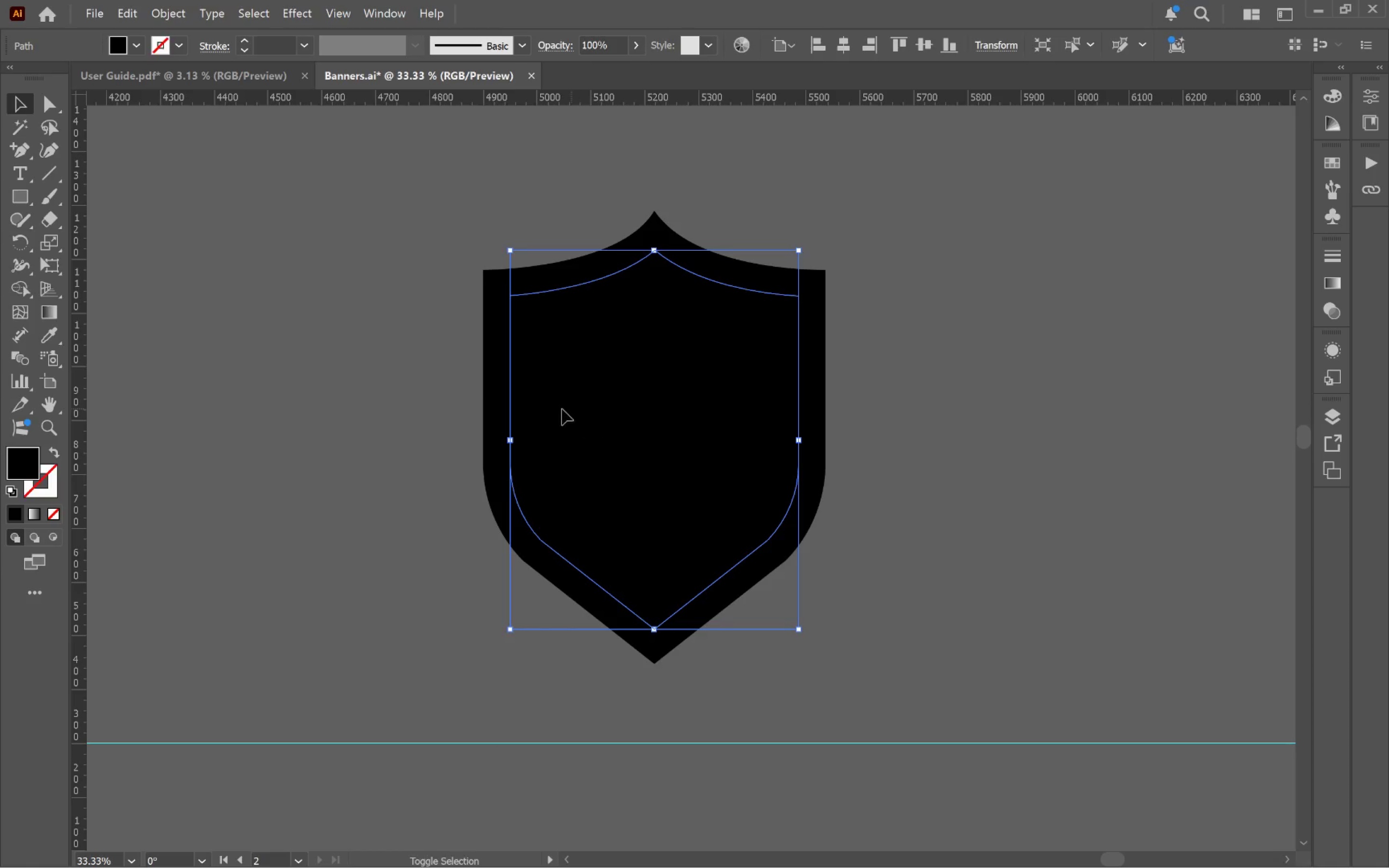 
left_click_drag(start_coordinate=[752, 600], to_coordinate=[946, 403])
 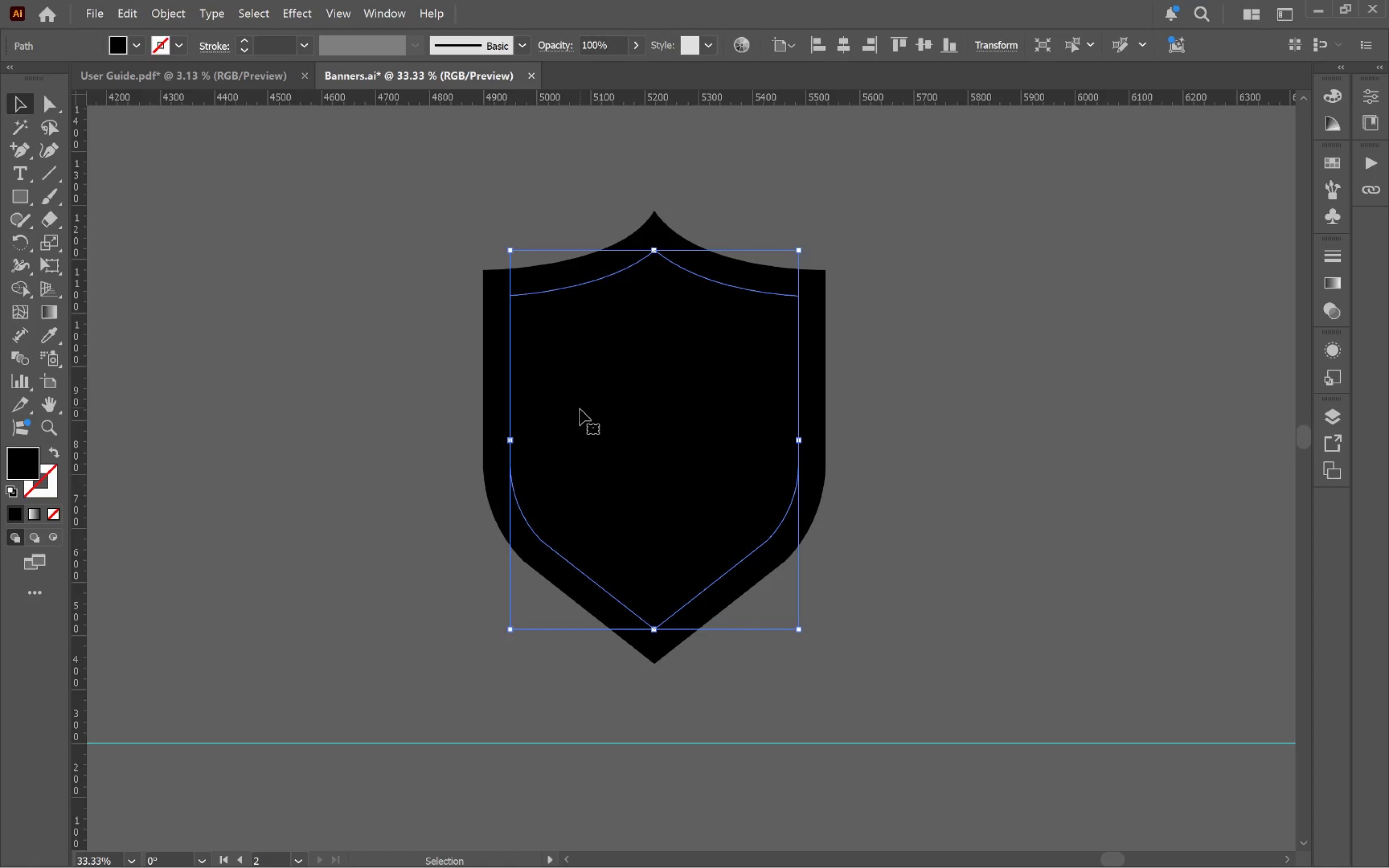 
scroll: coordinate [770, 531], scroll_direction: up, amount: 2.0
 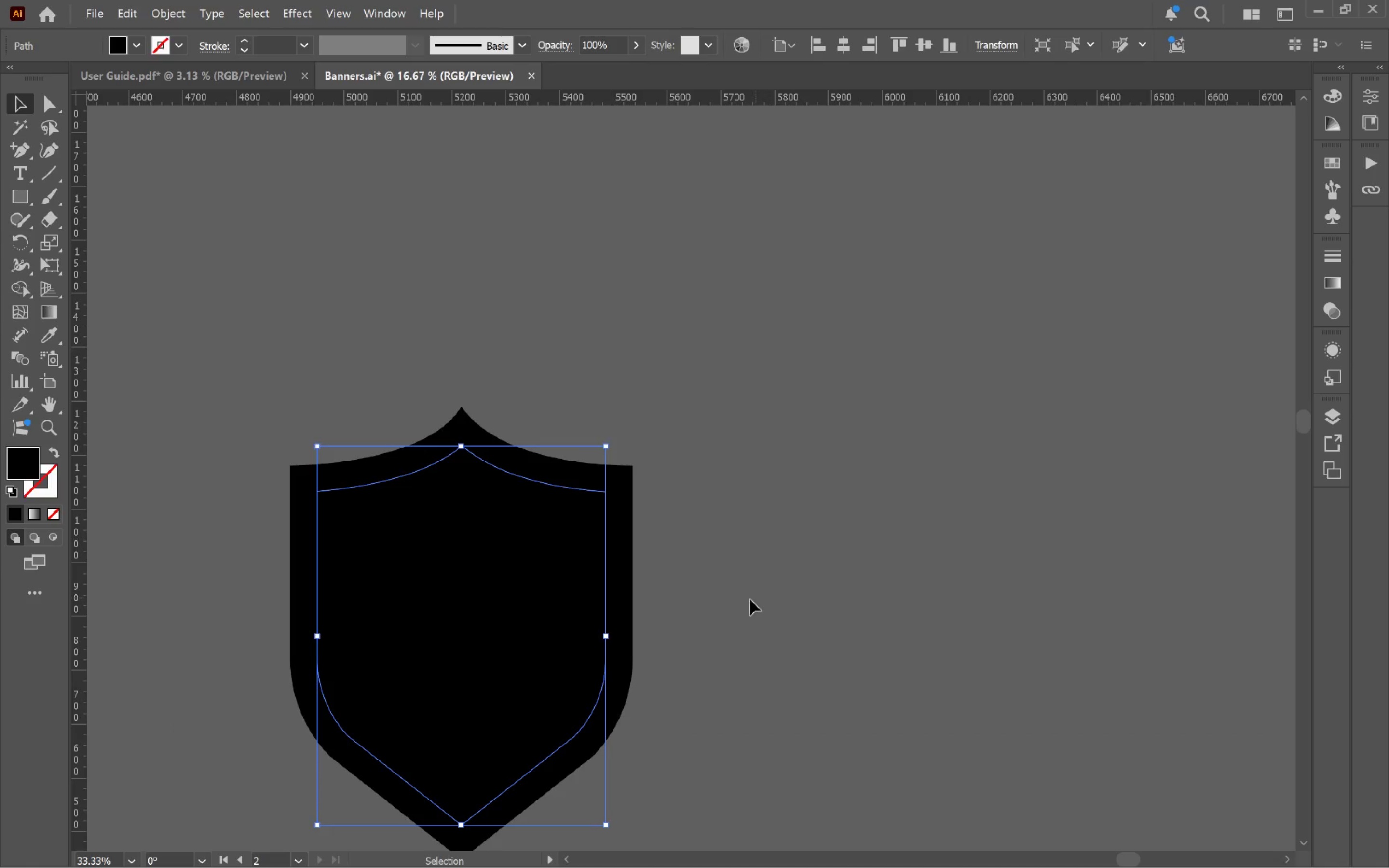 
key(Shift+ShiftLeft)
 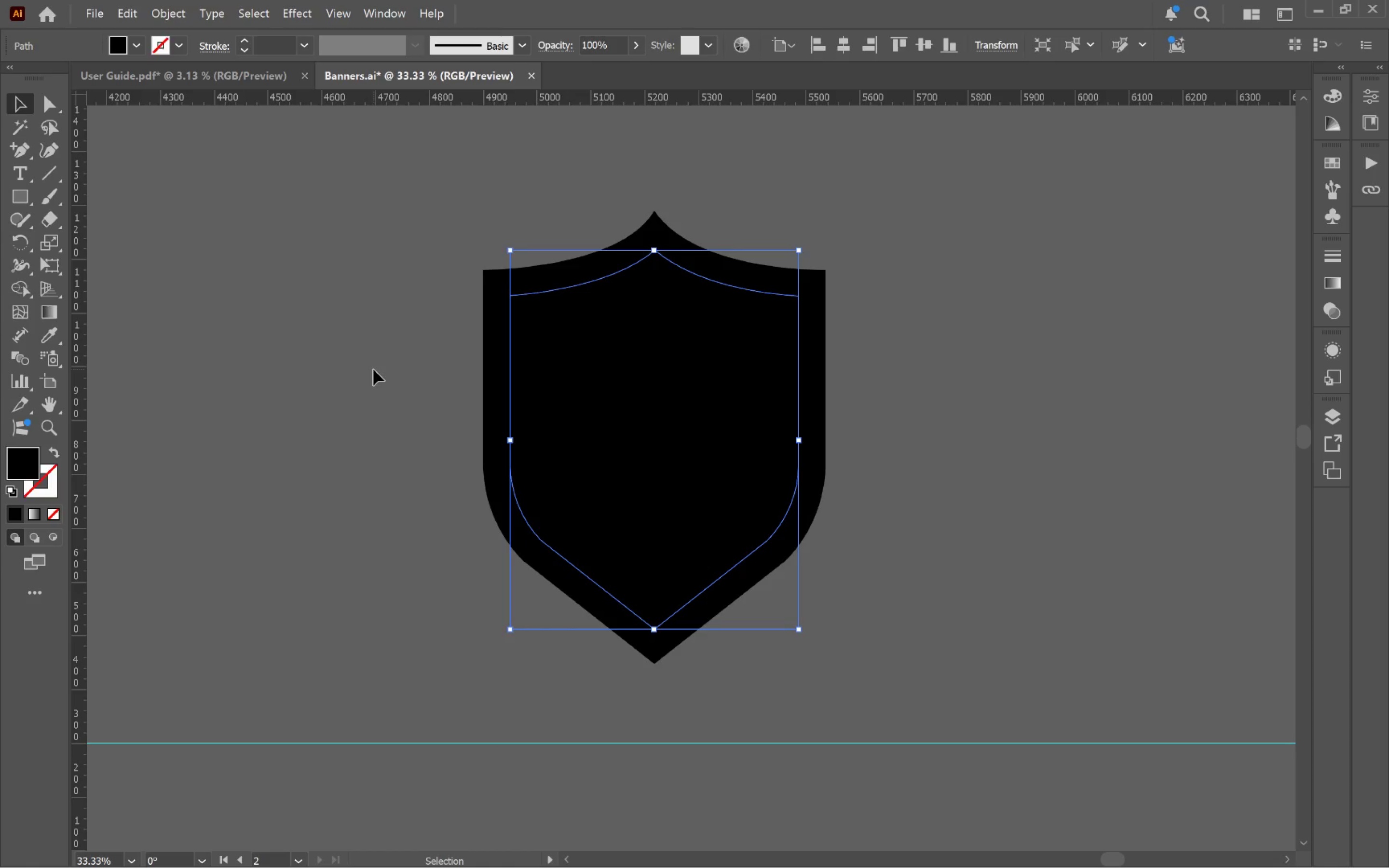 
left_click([373, 369])
 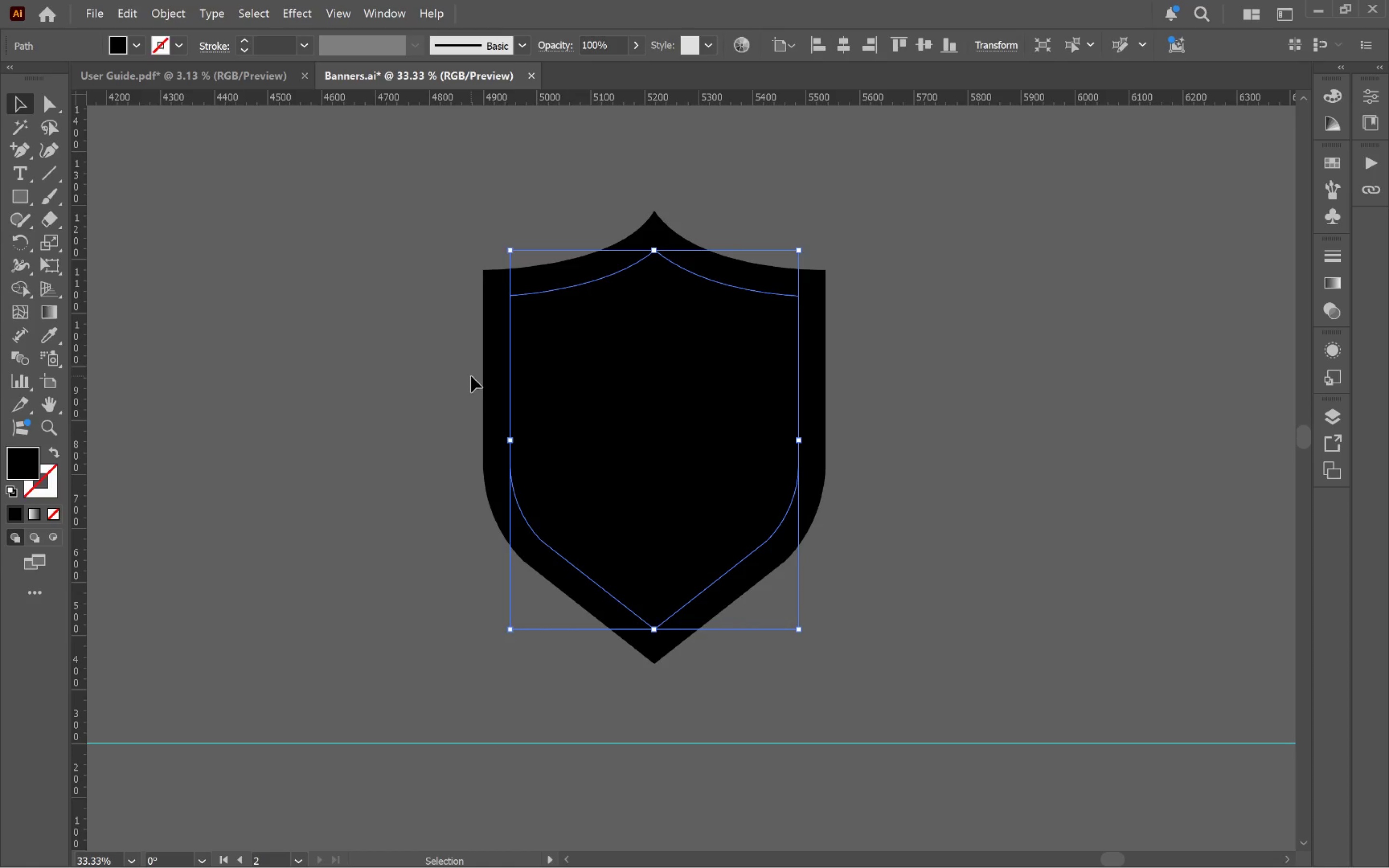 
hold_key(key=ShiftLeft, duration=0.76)
left_click([488, 385])
 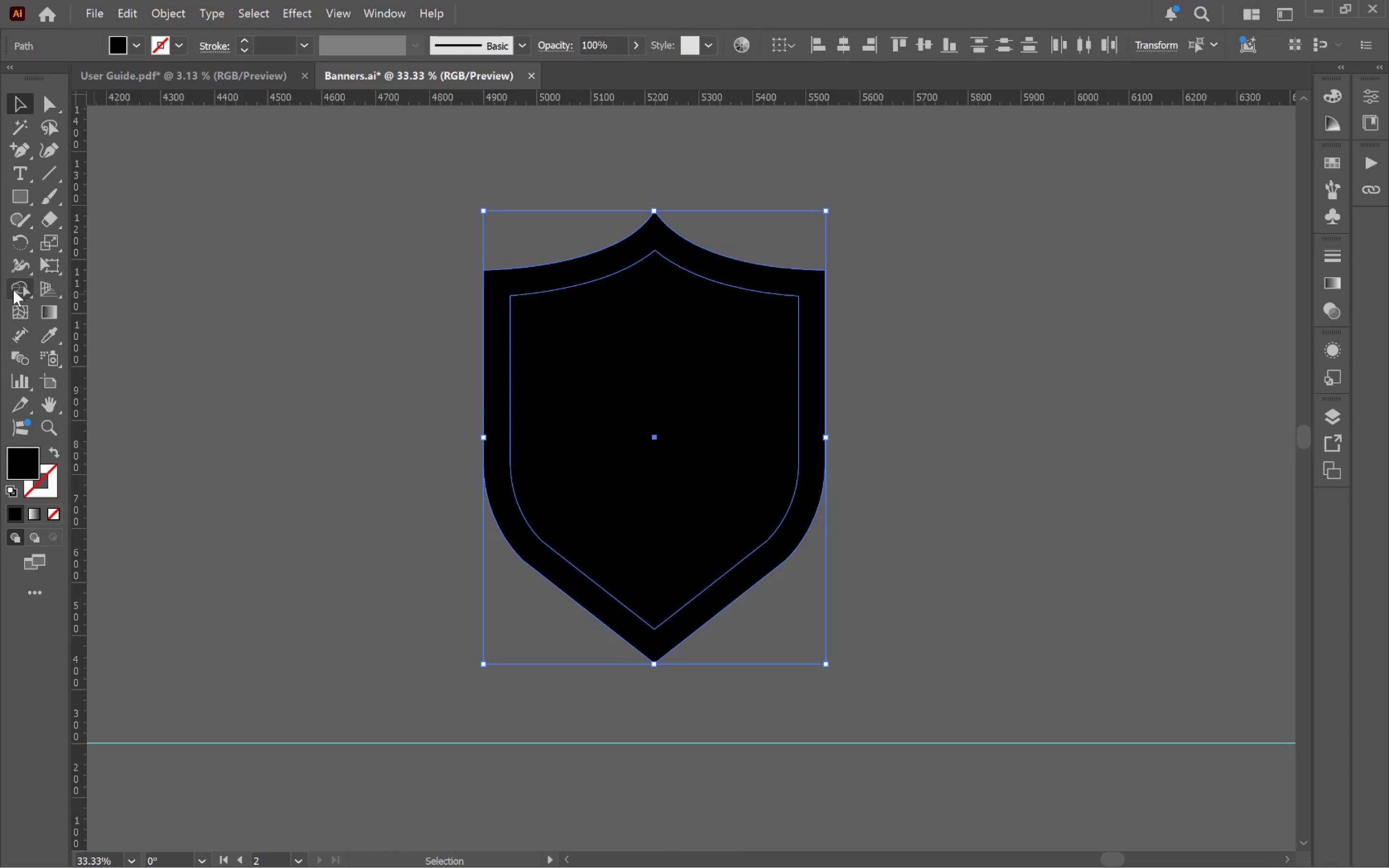 
left_click([20, 293])
 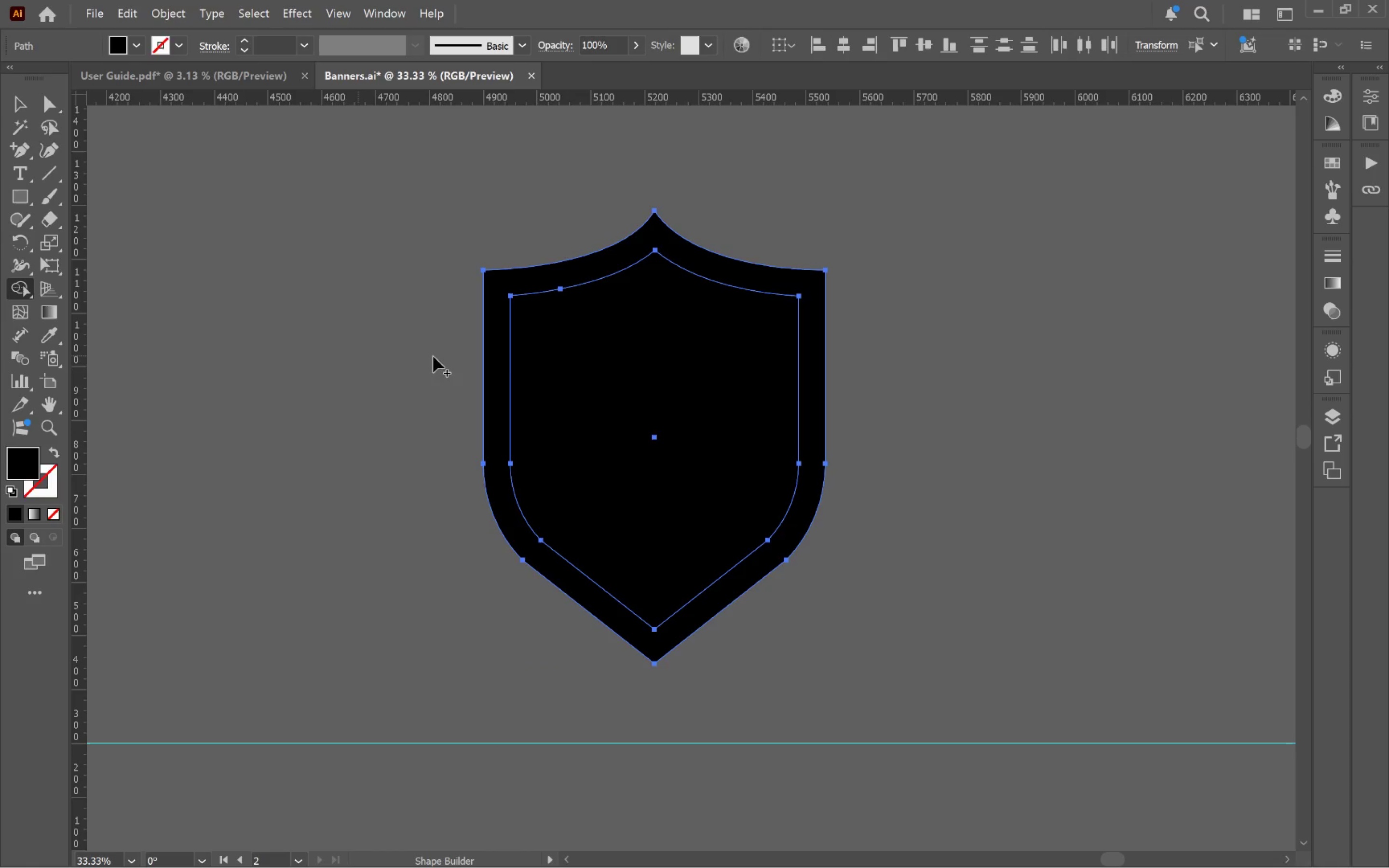 
hold_key(key=AltLeft, duration=0.88)
left_click([601, 378])
 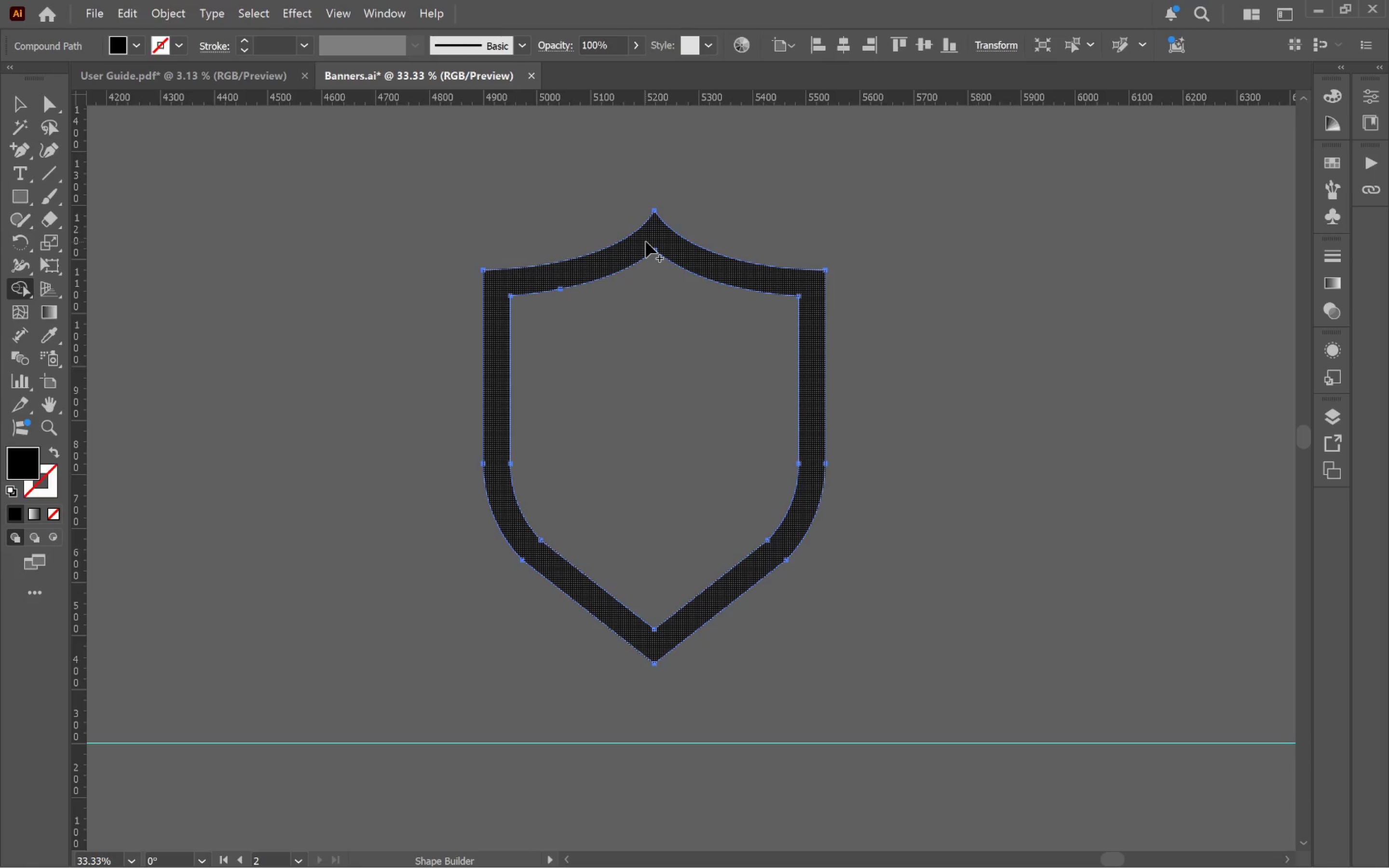 
left_click([646, 242])
 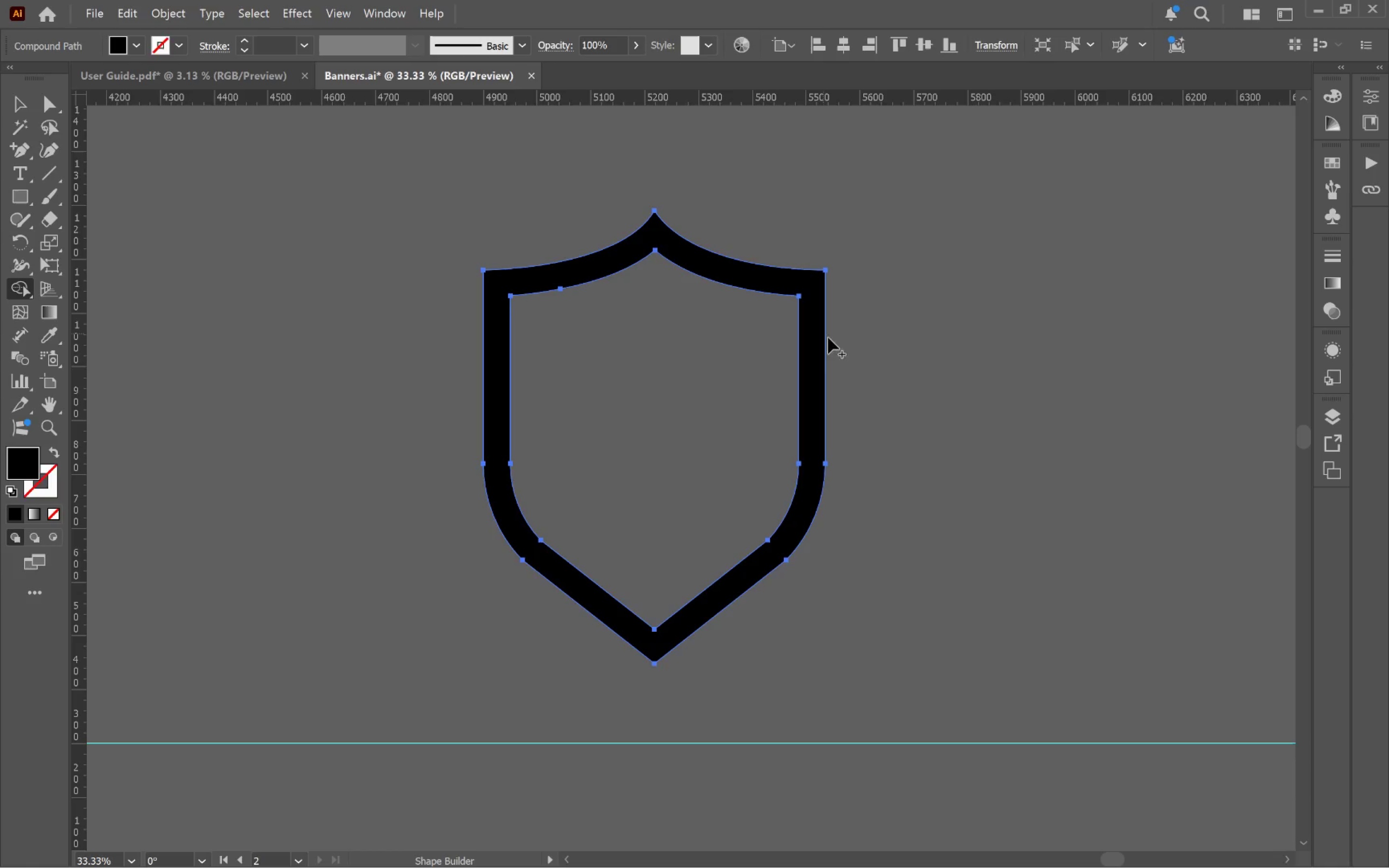 
key(V)
 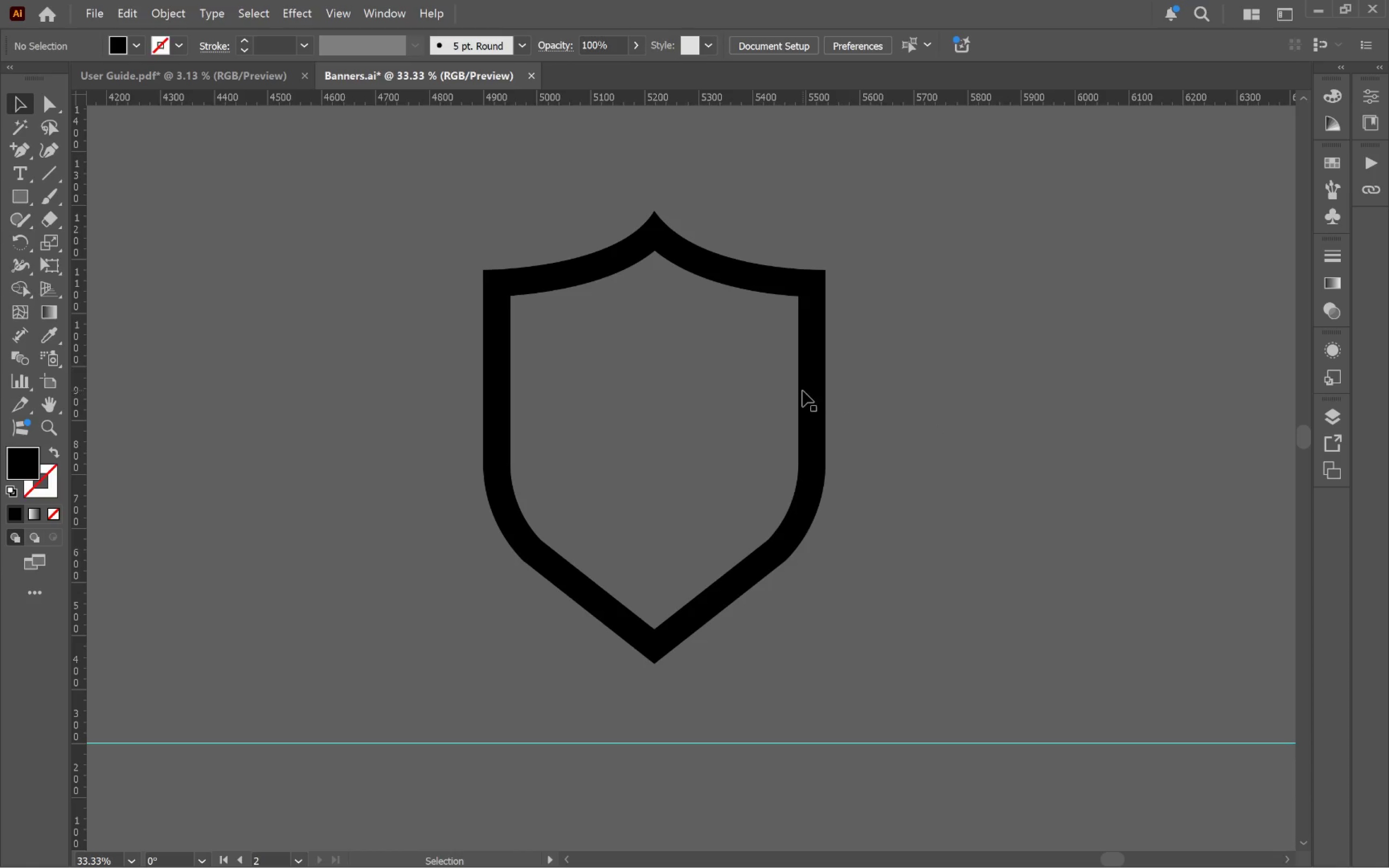 
left_click_drag(start_coordinate=[827, 397], to_coordinate=[778, 415])
 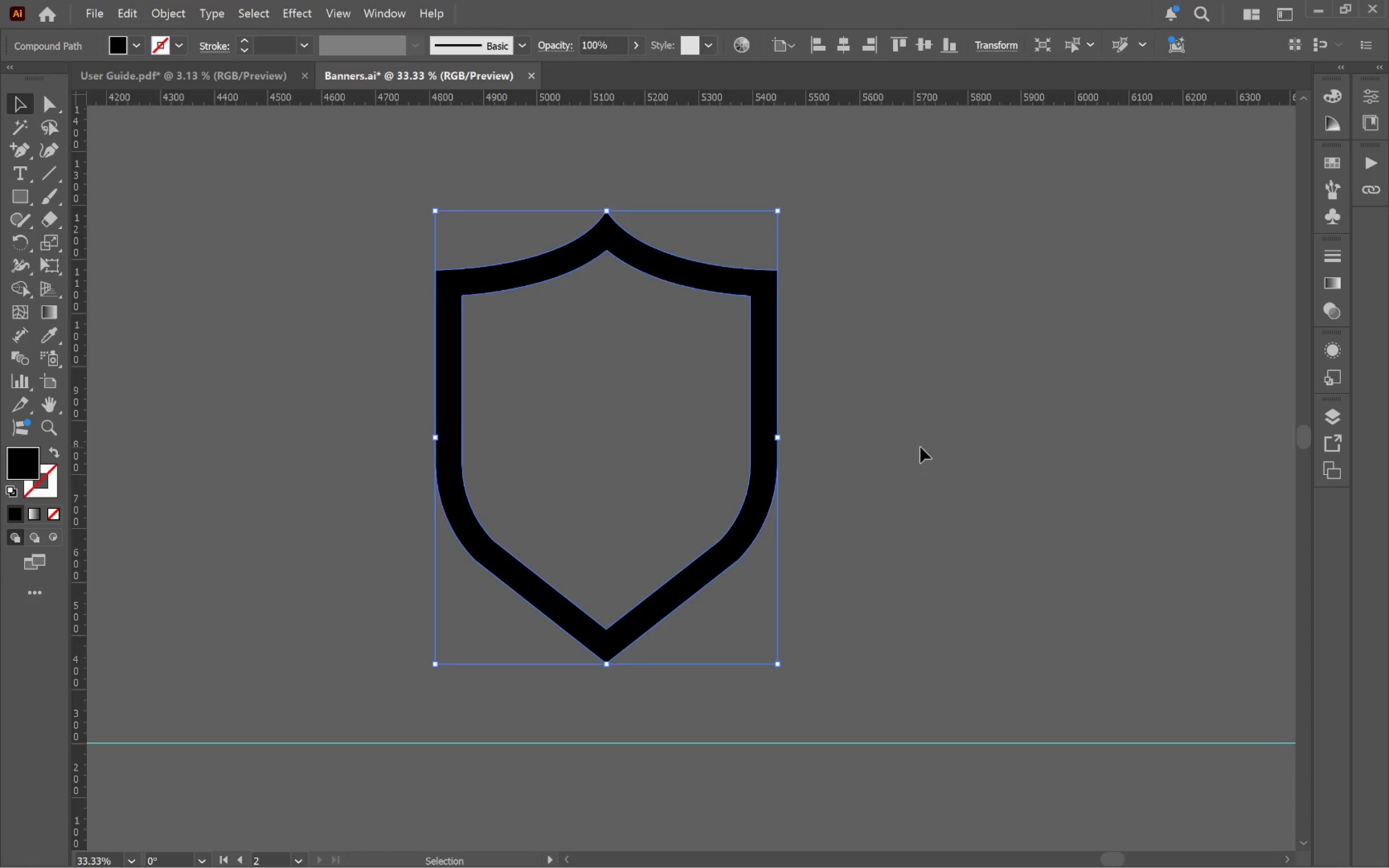 
hold_key(key=ShiftLeft, duration=1.44)
 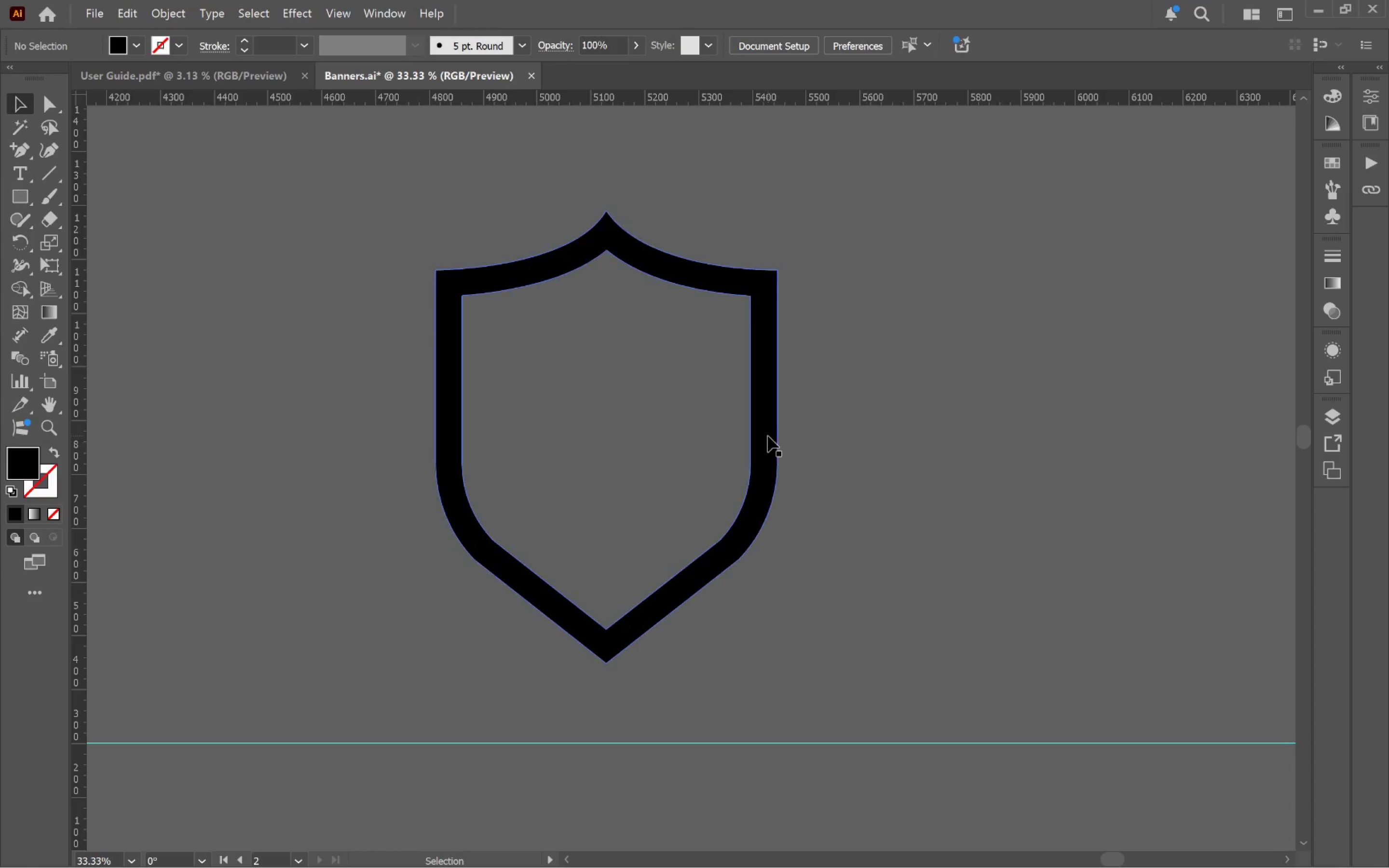 
left_click([772, 436])
 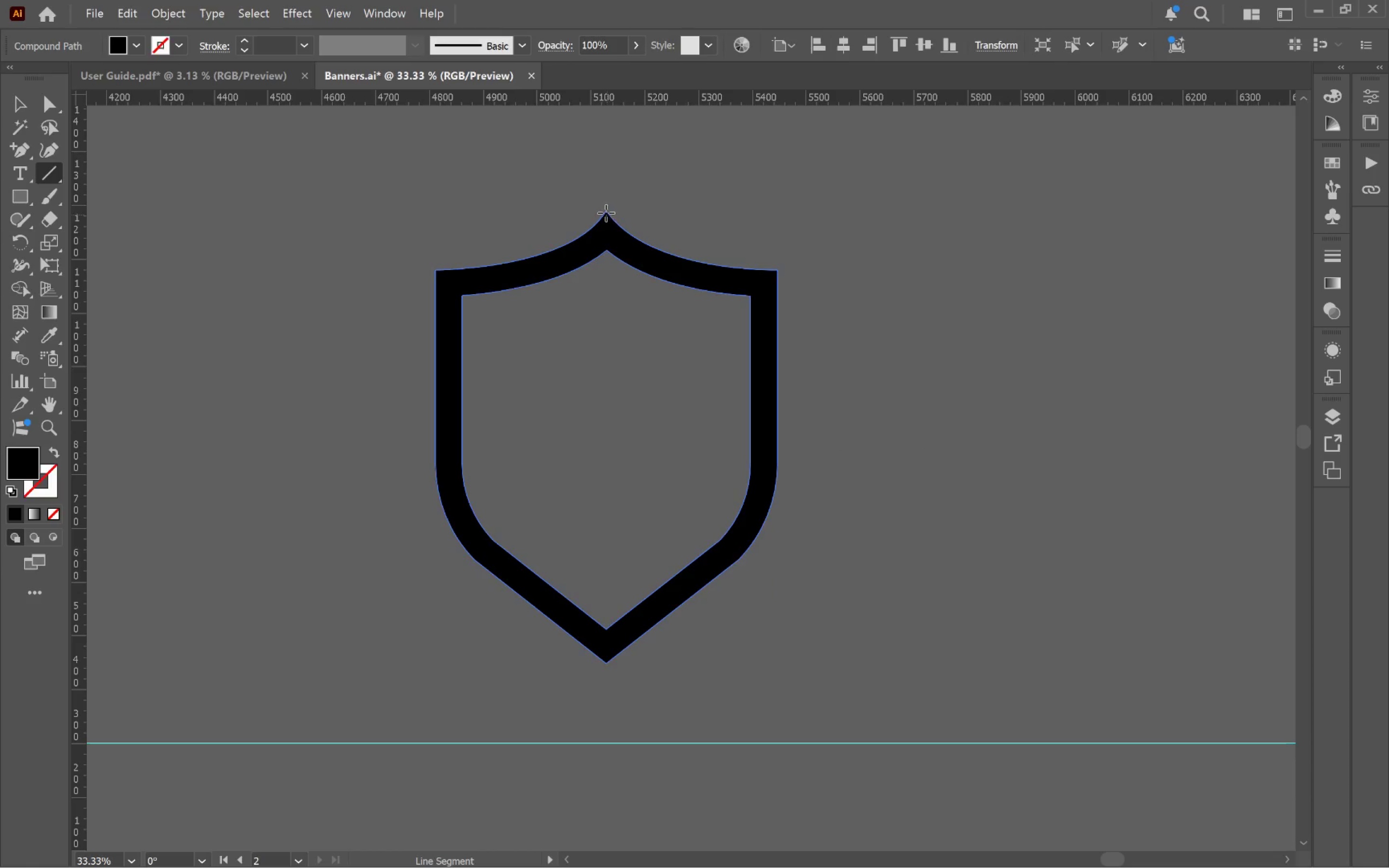 
left_click_drag(start_coordinate=[607, 206], to_coordinate=[598, 781])
 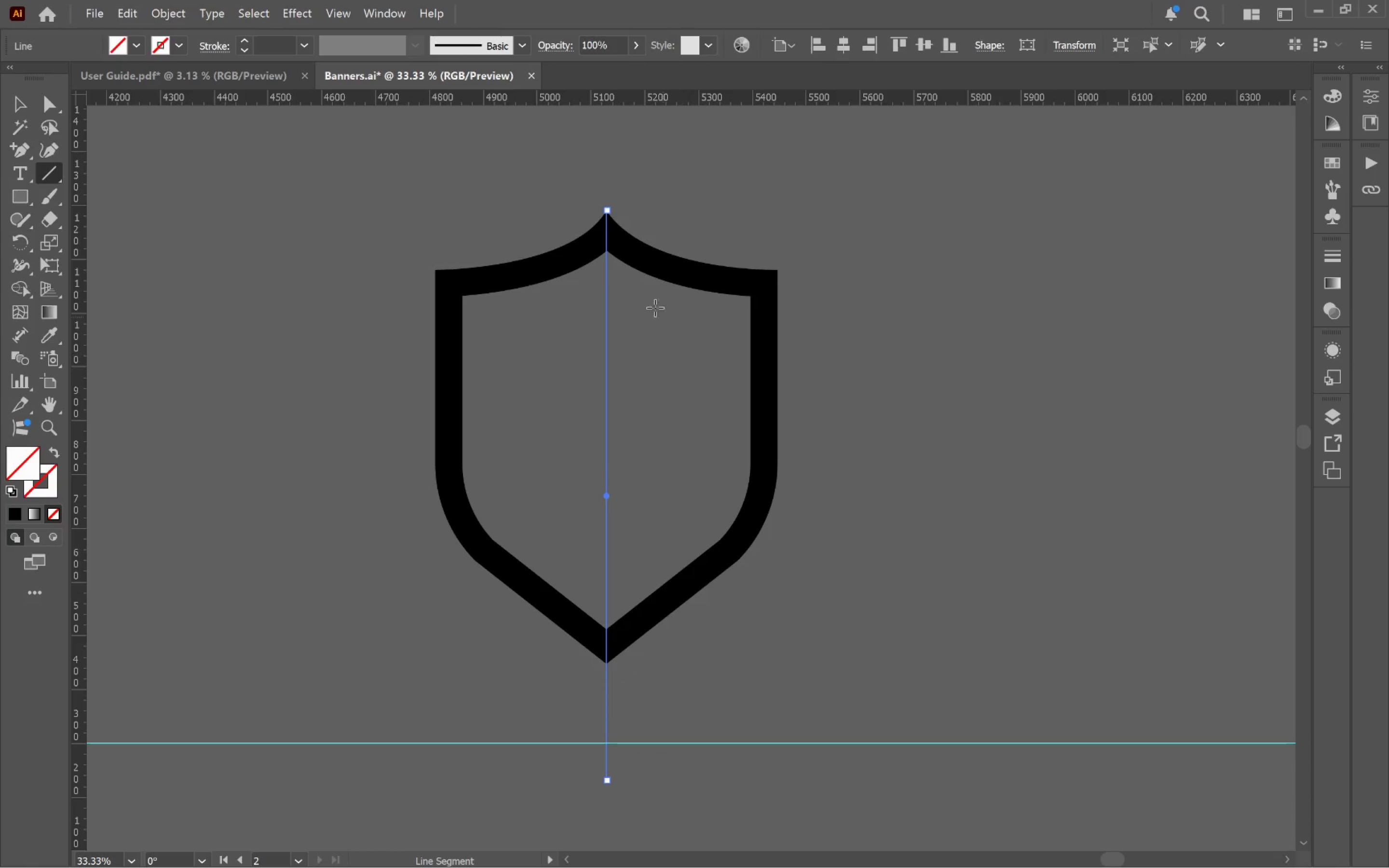 
hold_key(key=ShiftLeft, duration=1.91)
 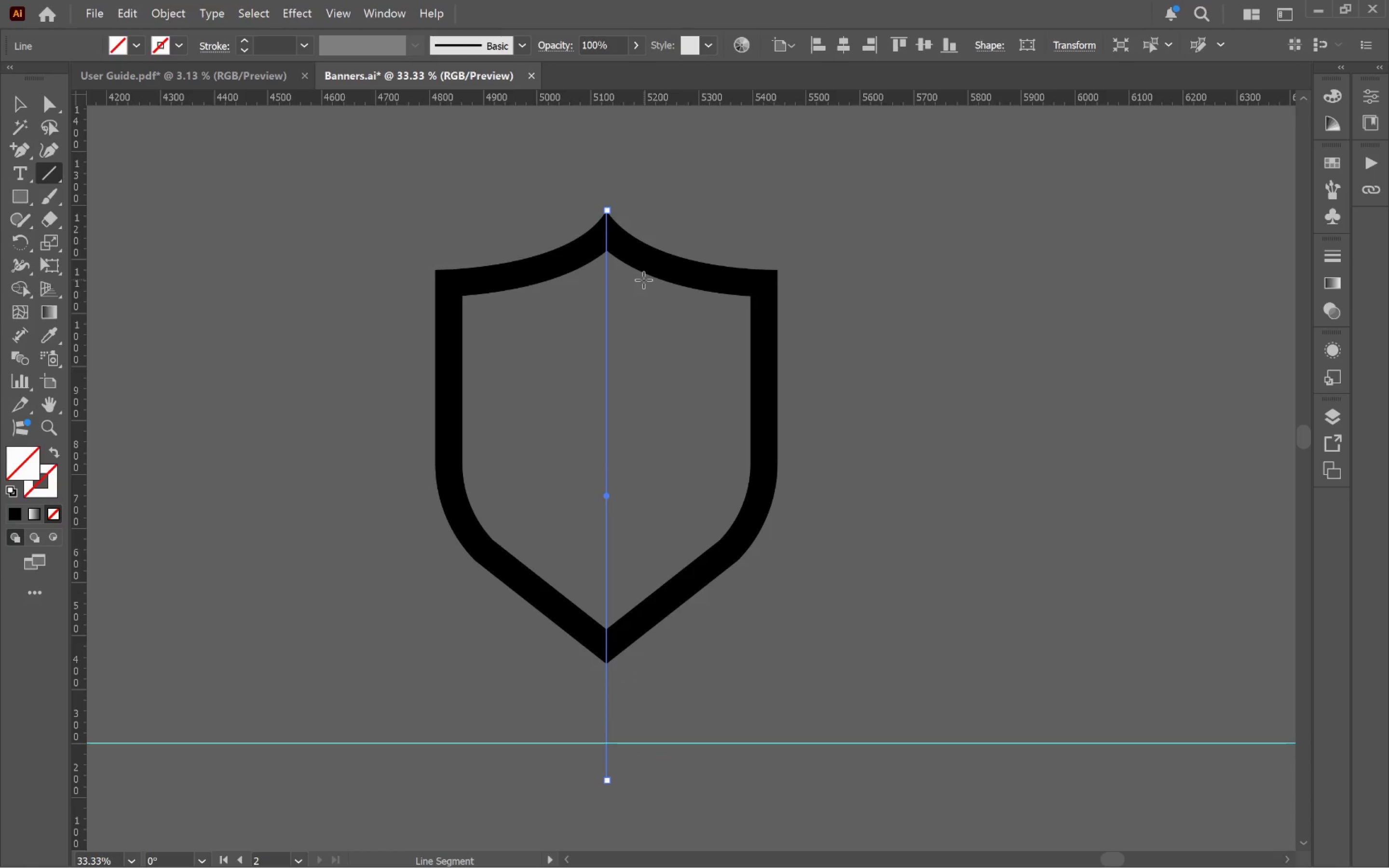 
key(V)
 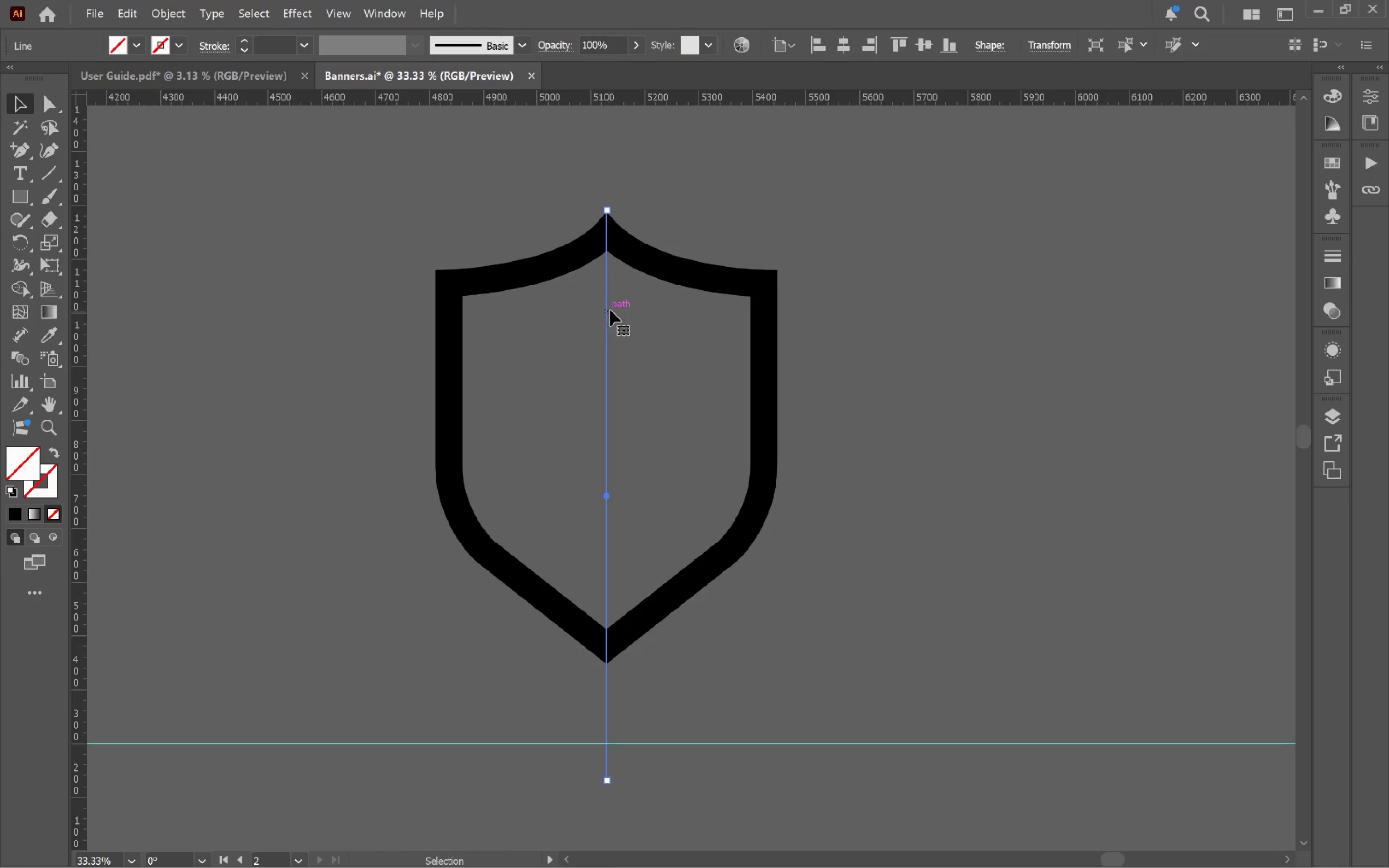 
left_click_drag(start_coordinate=[723, 215], to_coordinate=[535, 344])
 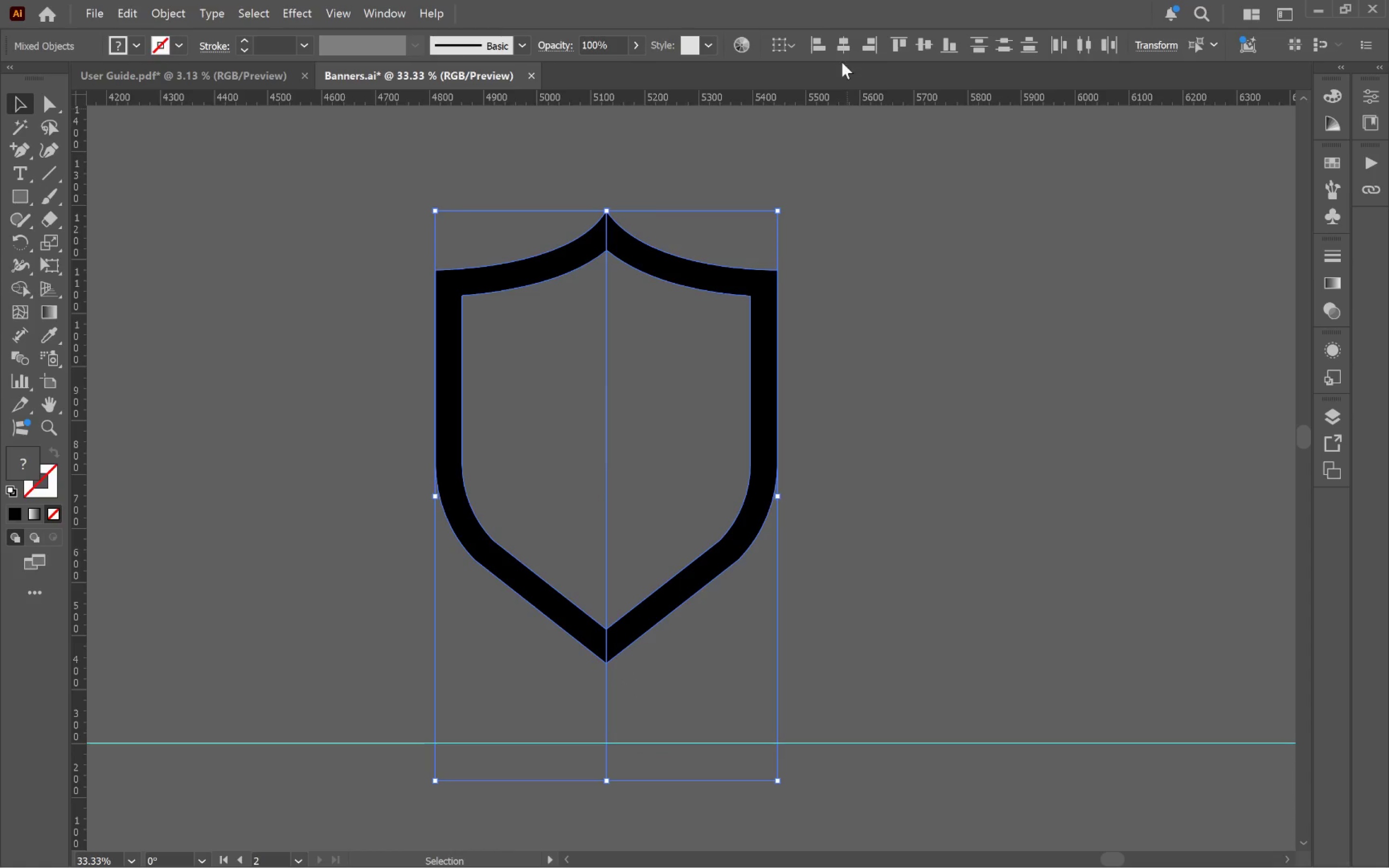 
left_click([843, 51])
 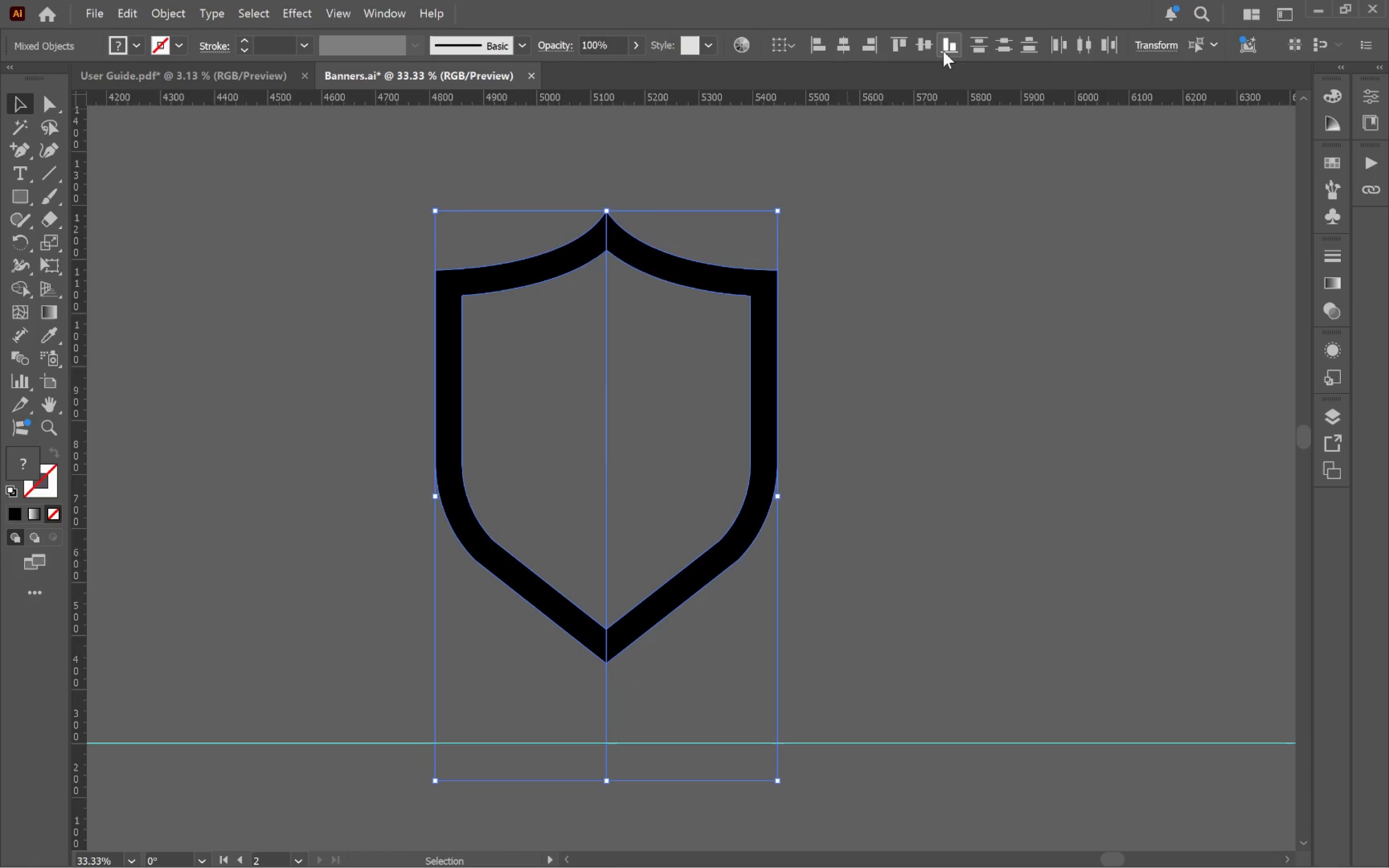 
left_click([925, 47])
 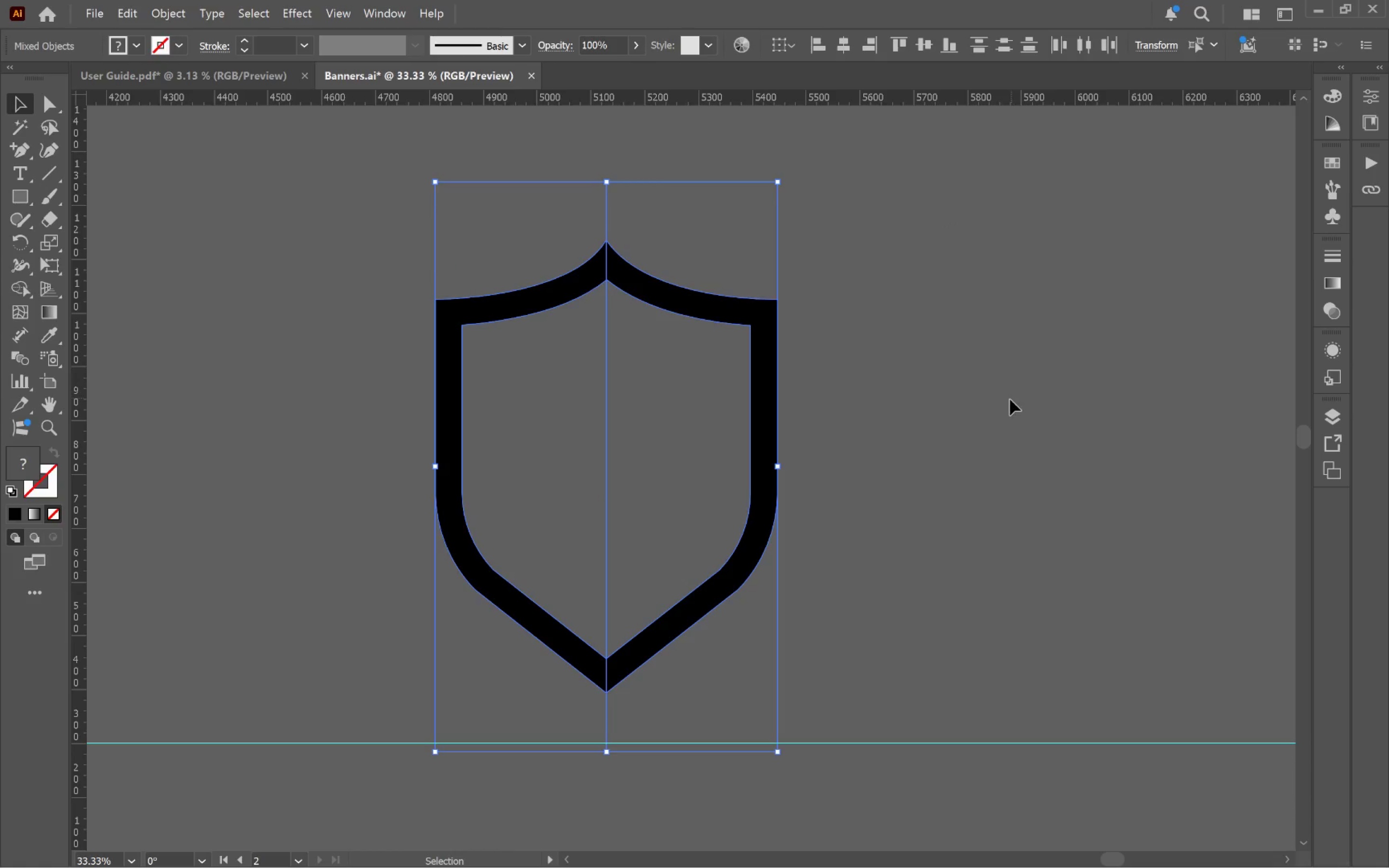 
left_click([998, 397])
 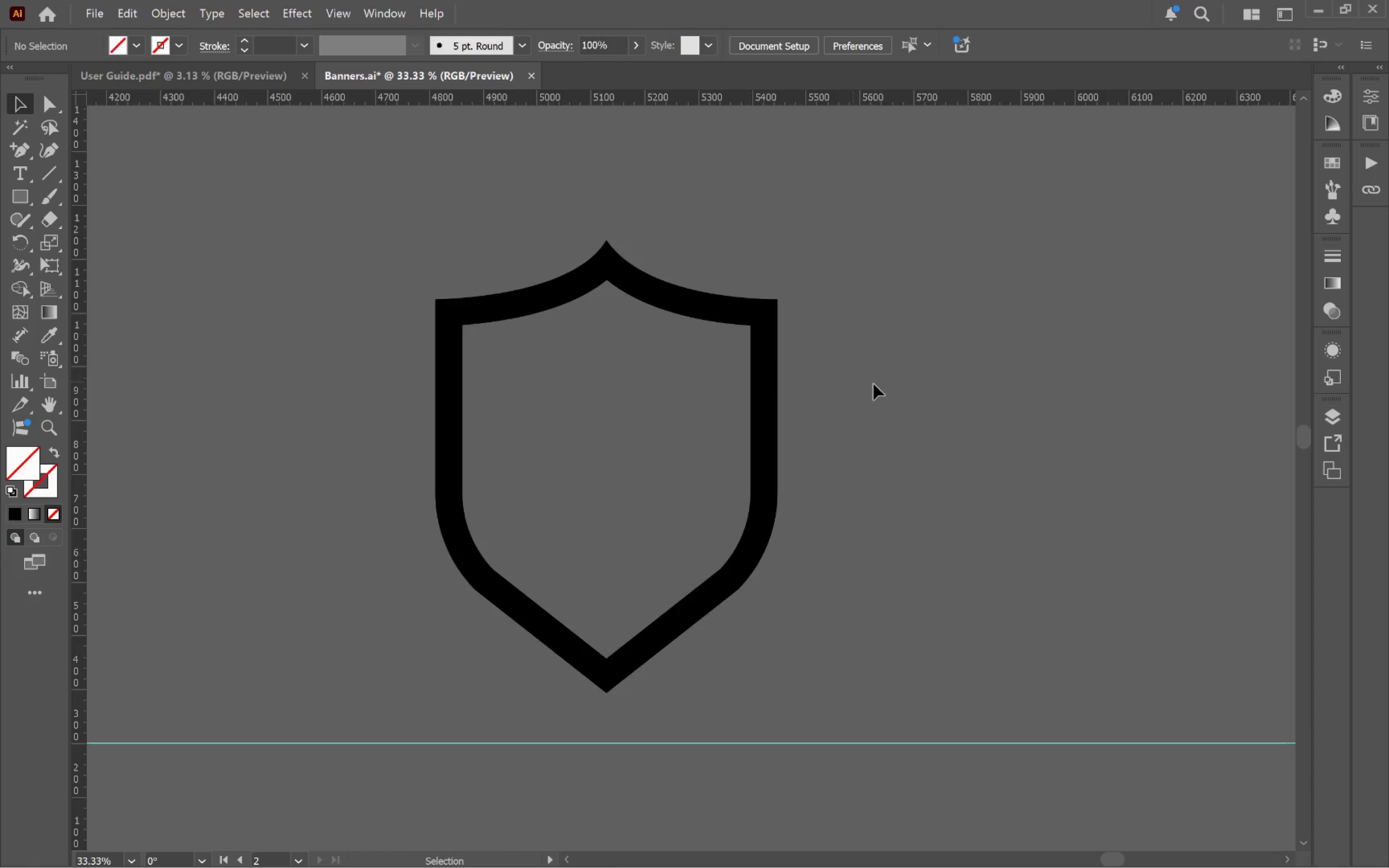 
left_click_drag(start_coordinate=[940, 356], to_coordinate=[313, 518])
 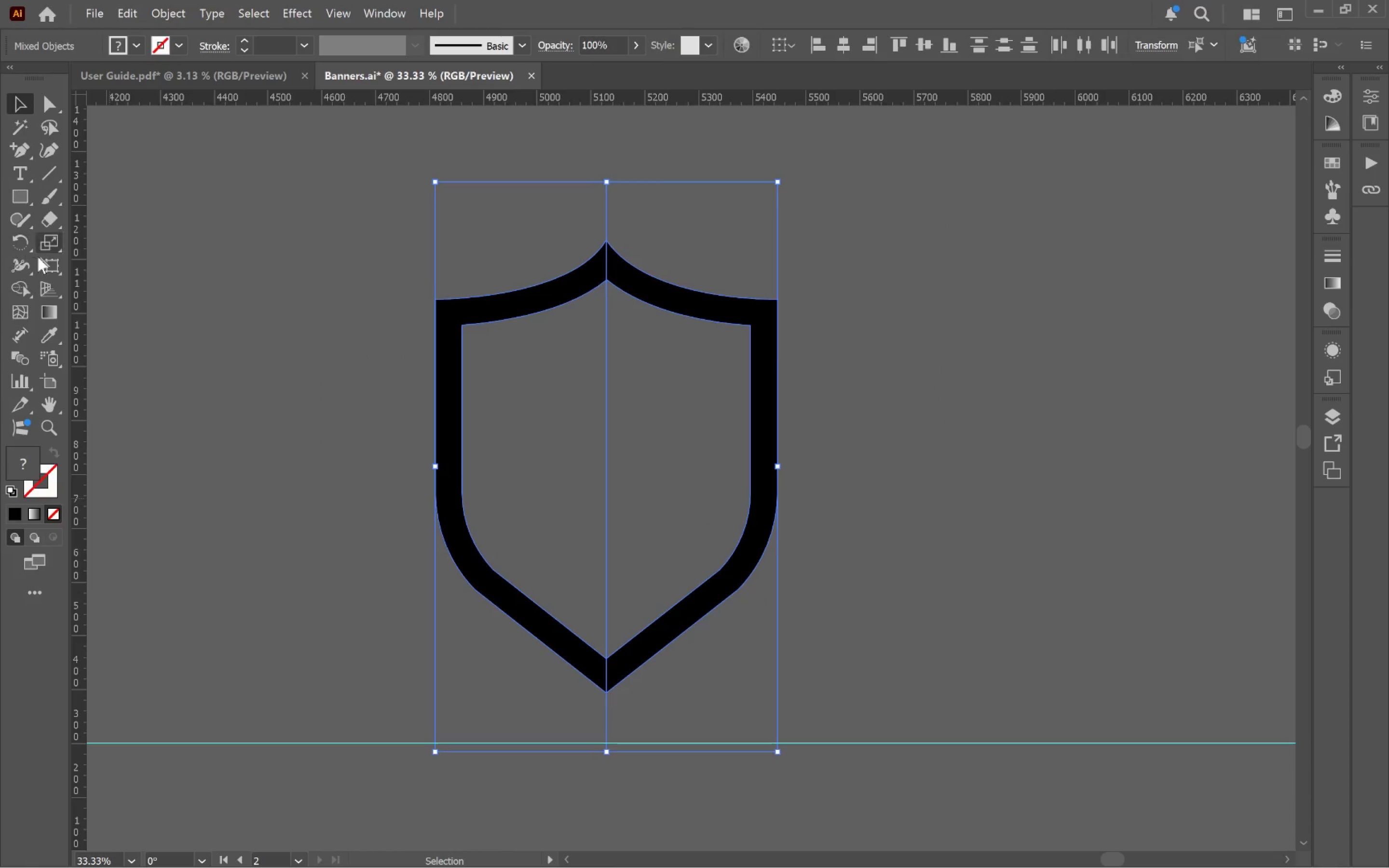 
left_click([14, 288])
 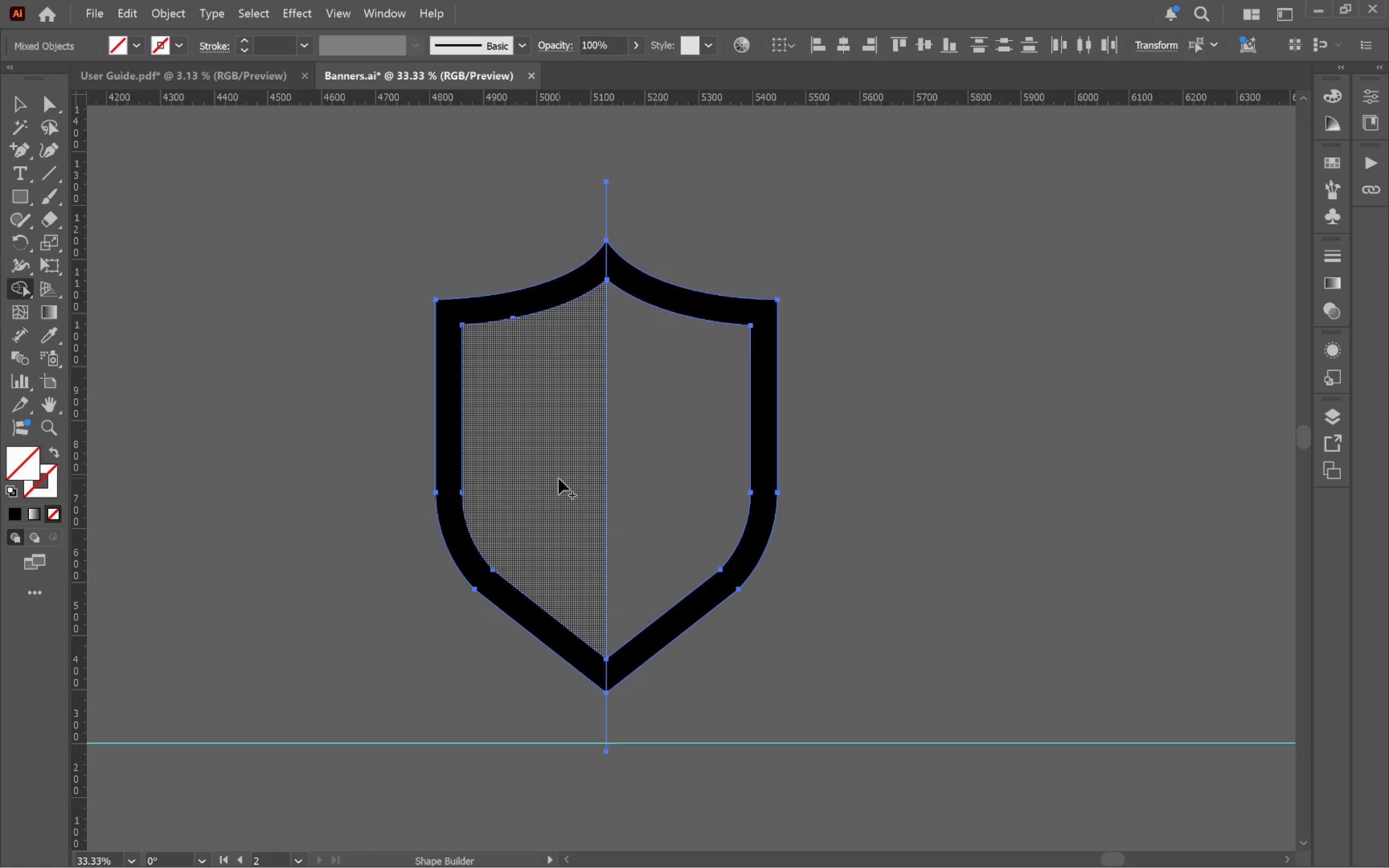 
left_click([558, 478])
 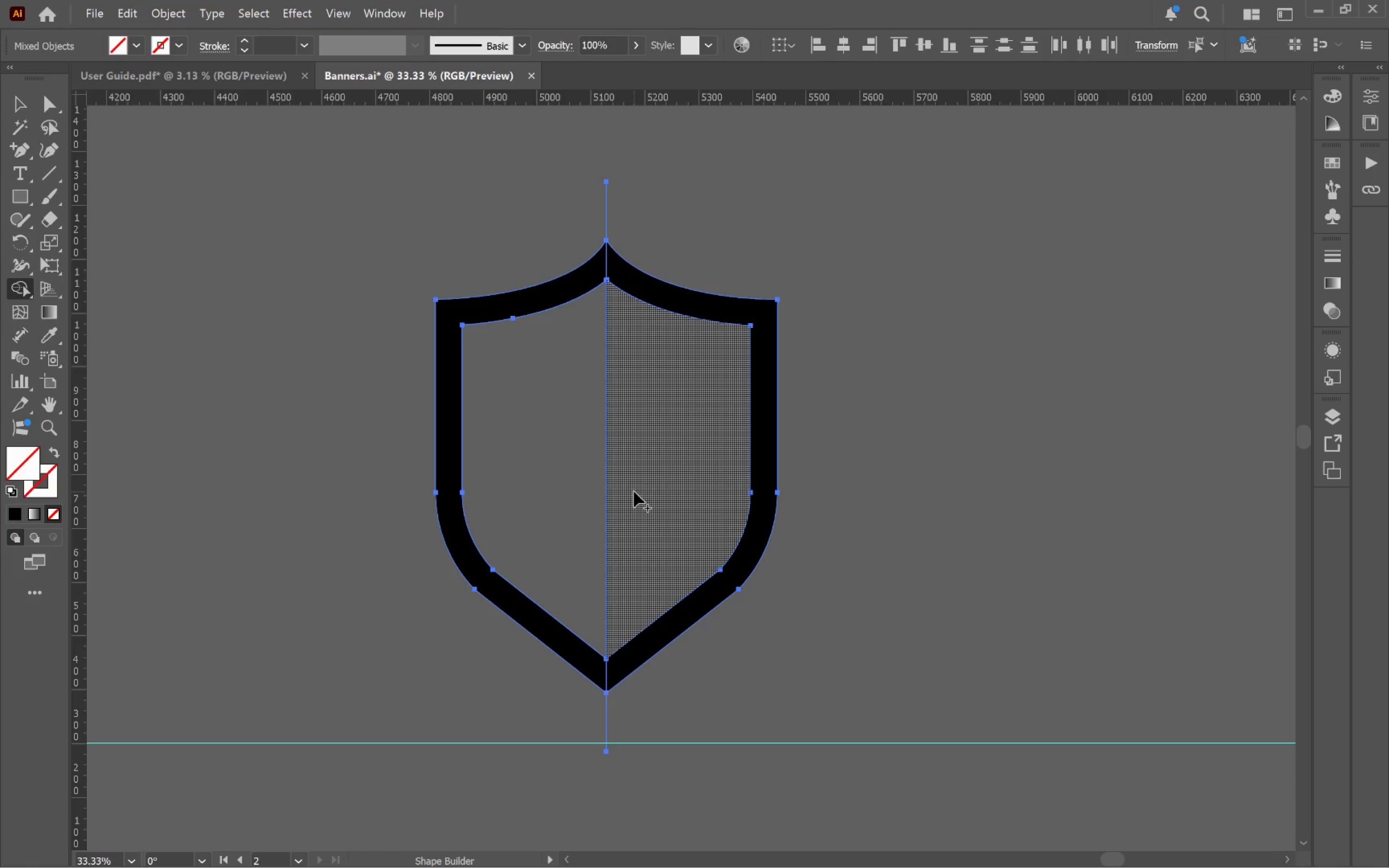 
key(V)
 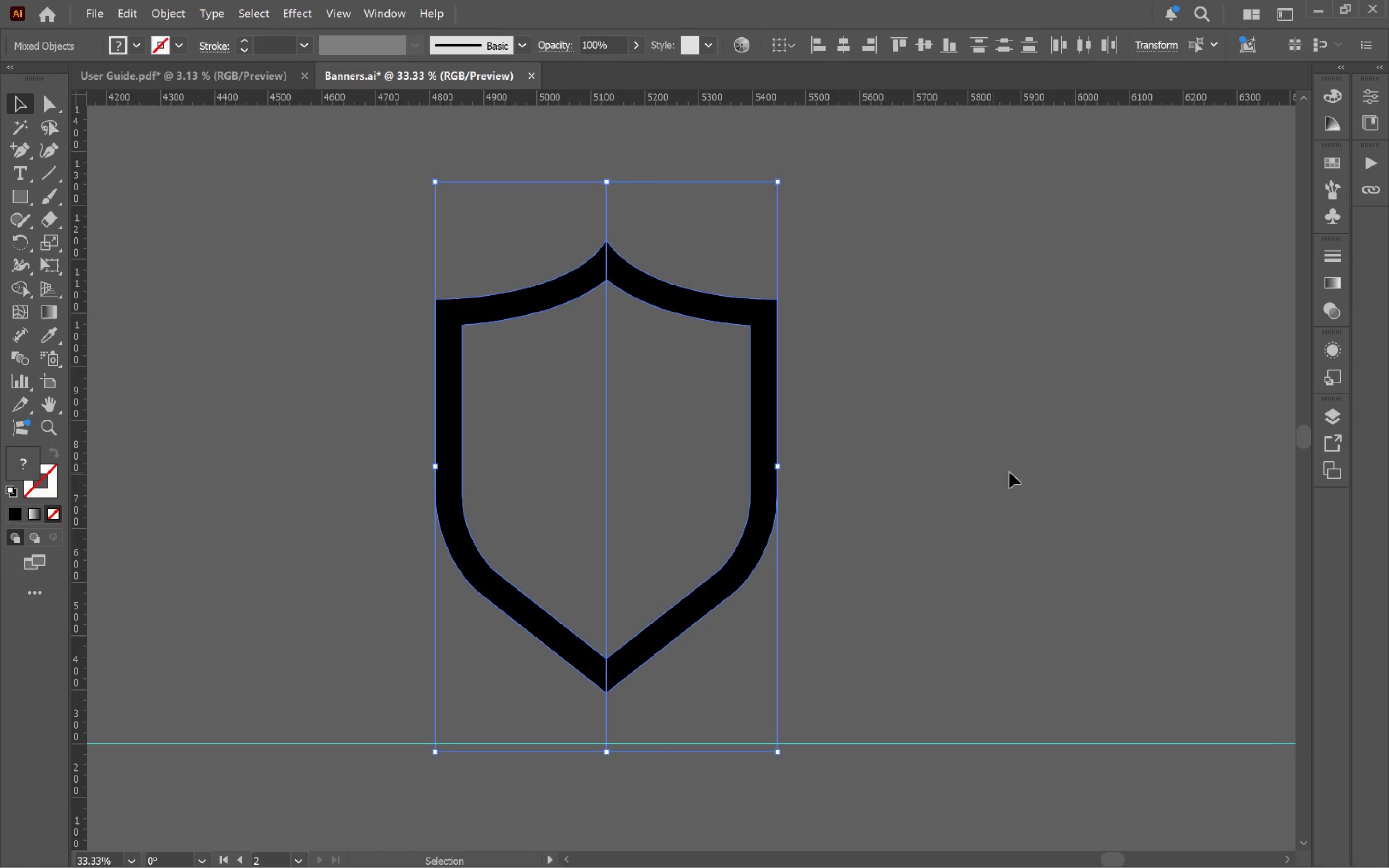 
left_click([1023, 473])
 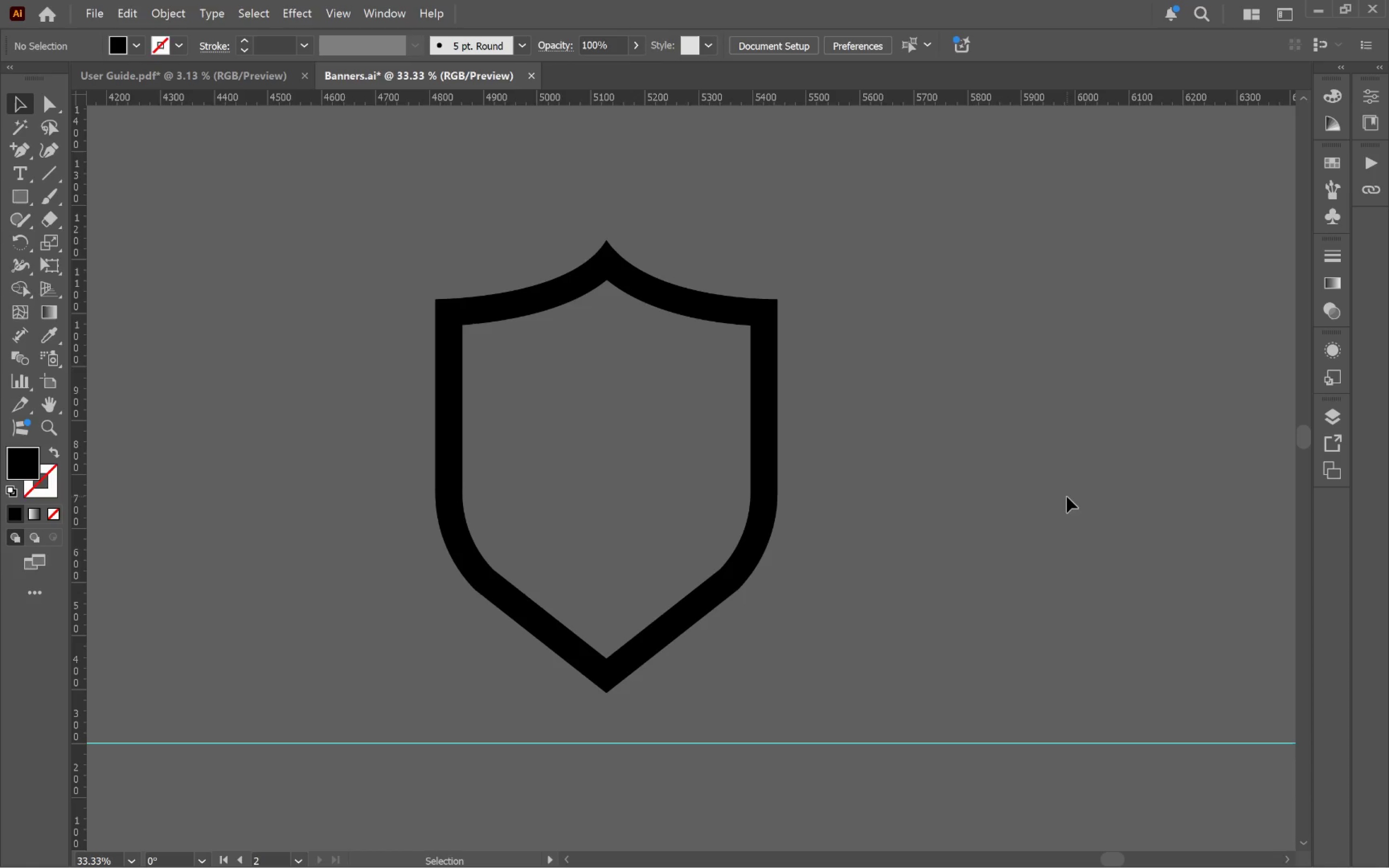 
hold_key(key=Space, duration=0.86)
 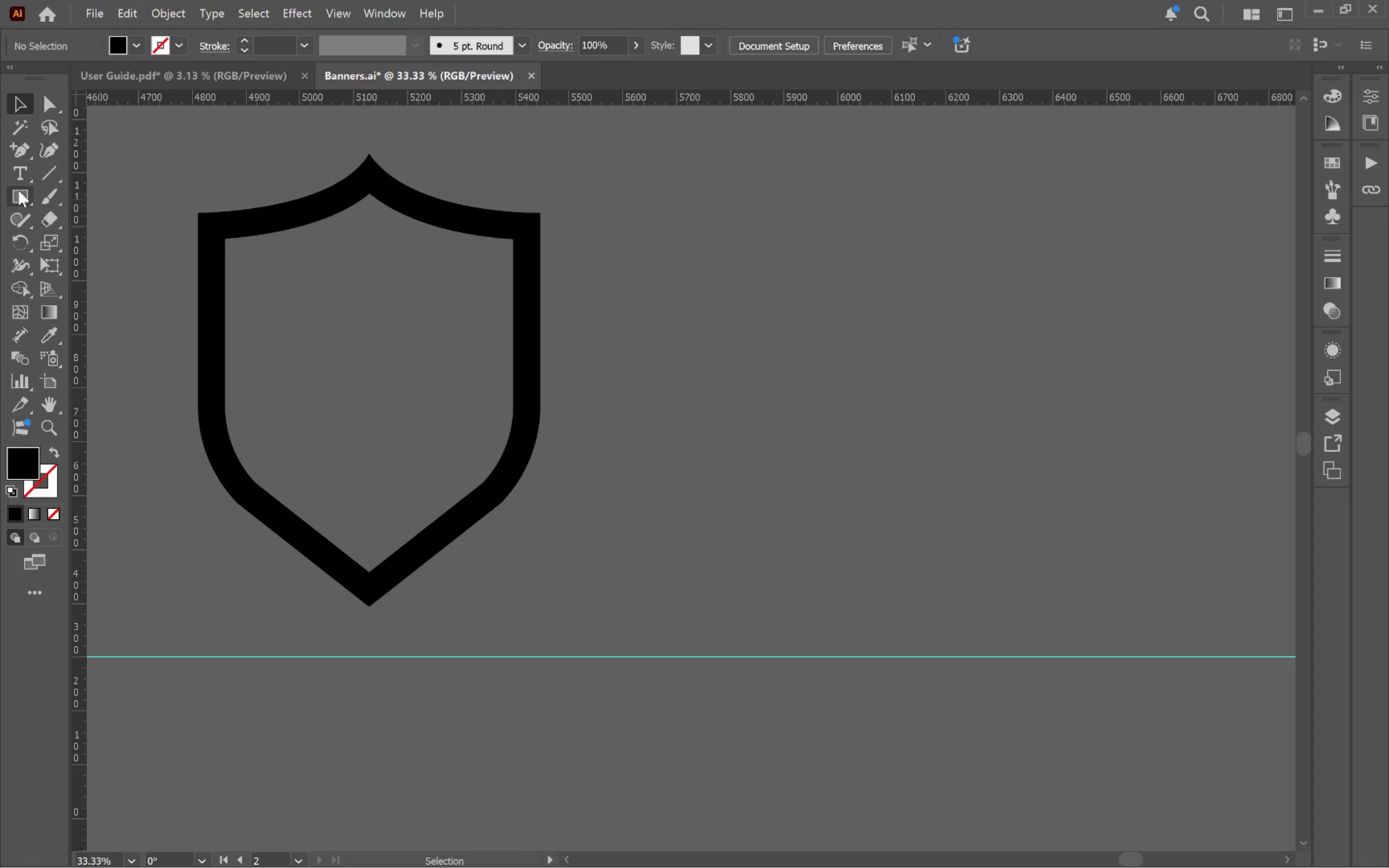 
left_click_drag(start_coordinate=[1024, 490], to_coordinate=[786, 404])
 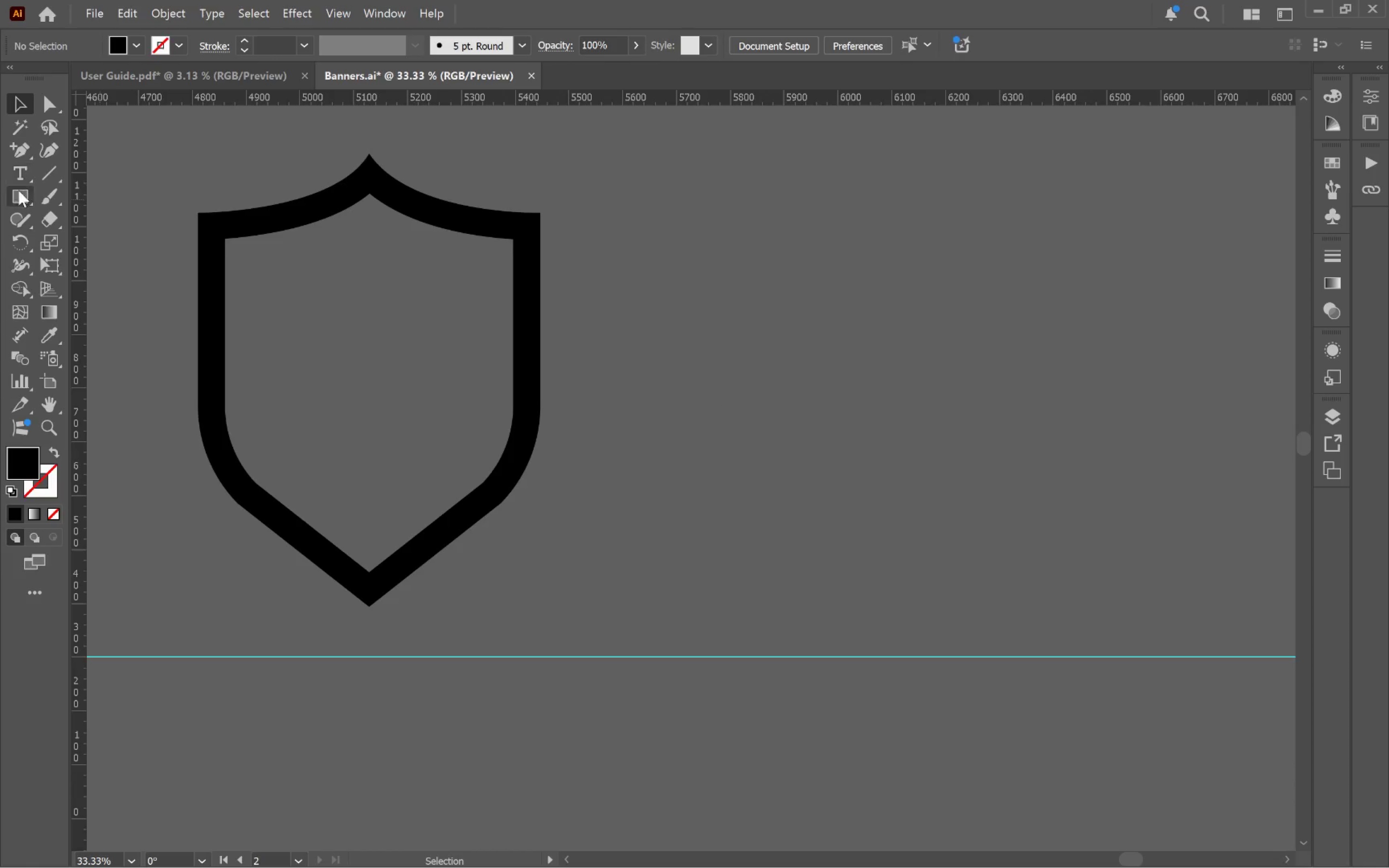 
left_click([24, 201])
 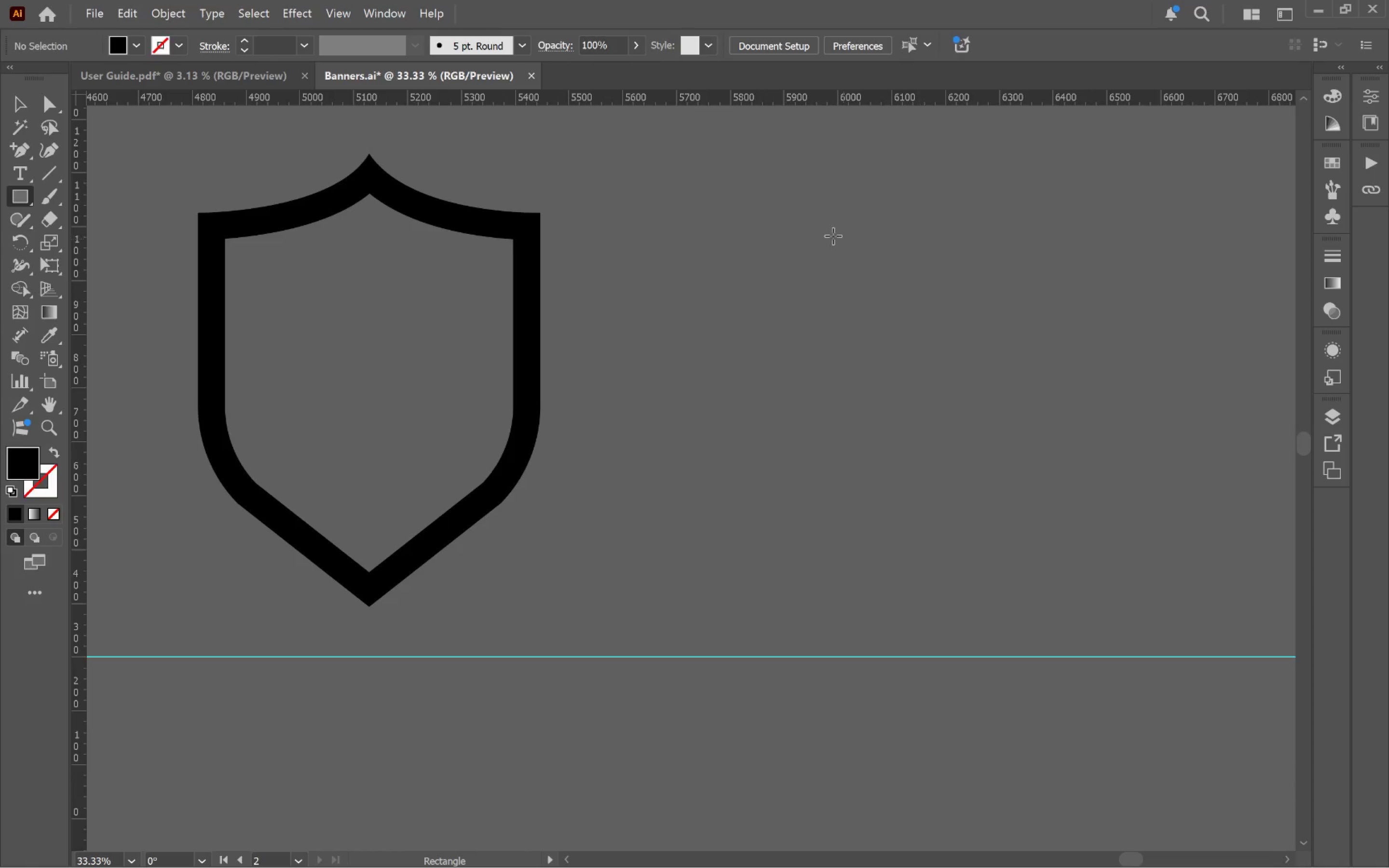 
left_click_drag(start_coordinate=[823, 231], to_coordinate=[995, 635])
 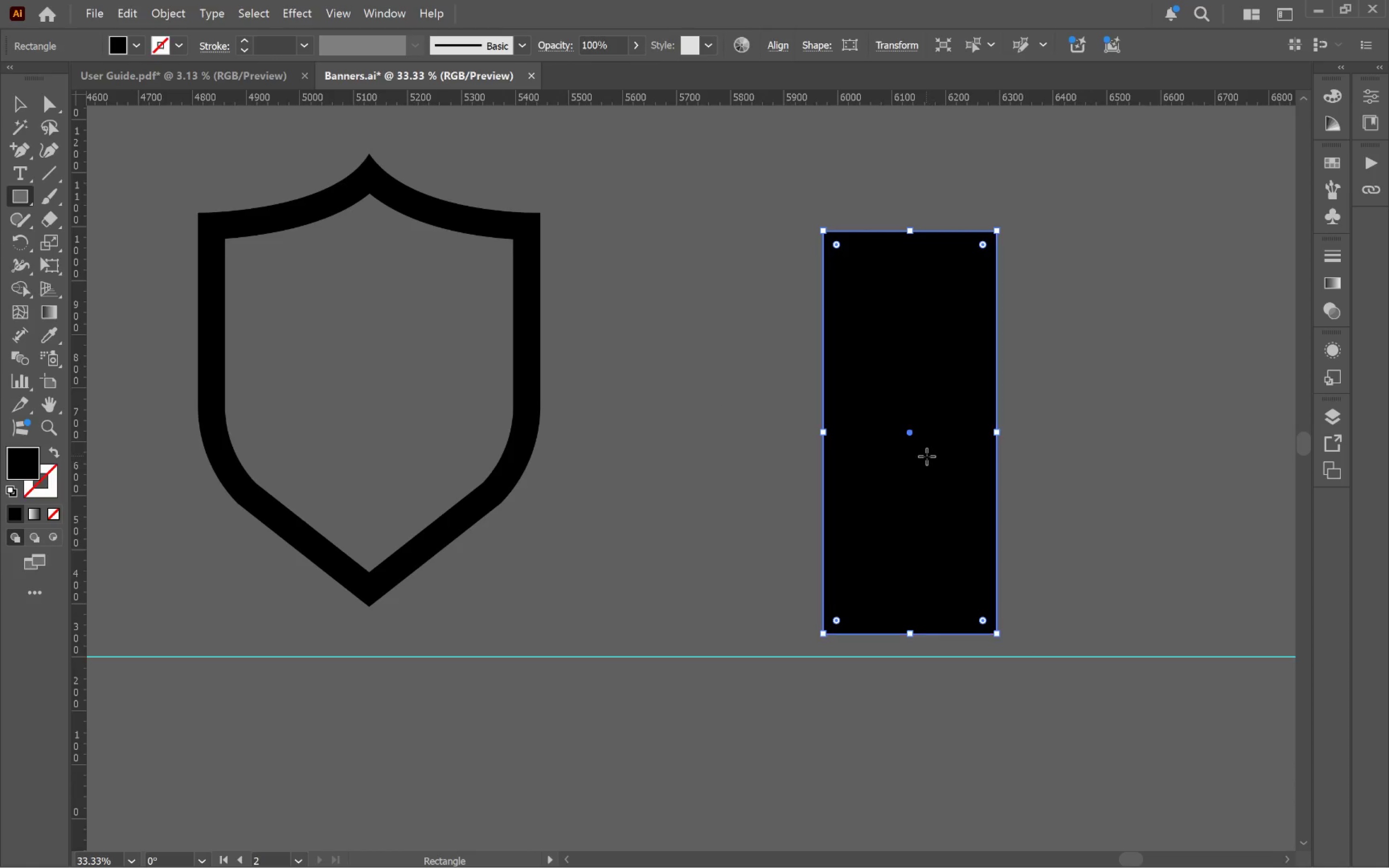 
key(V)
 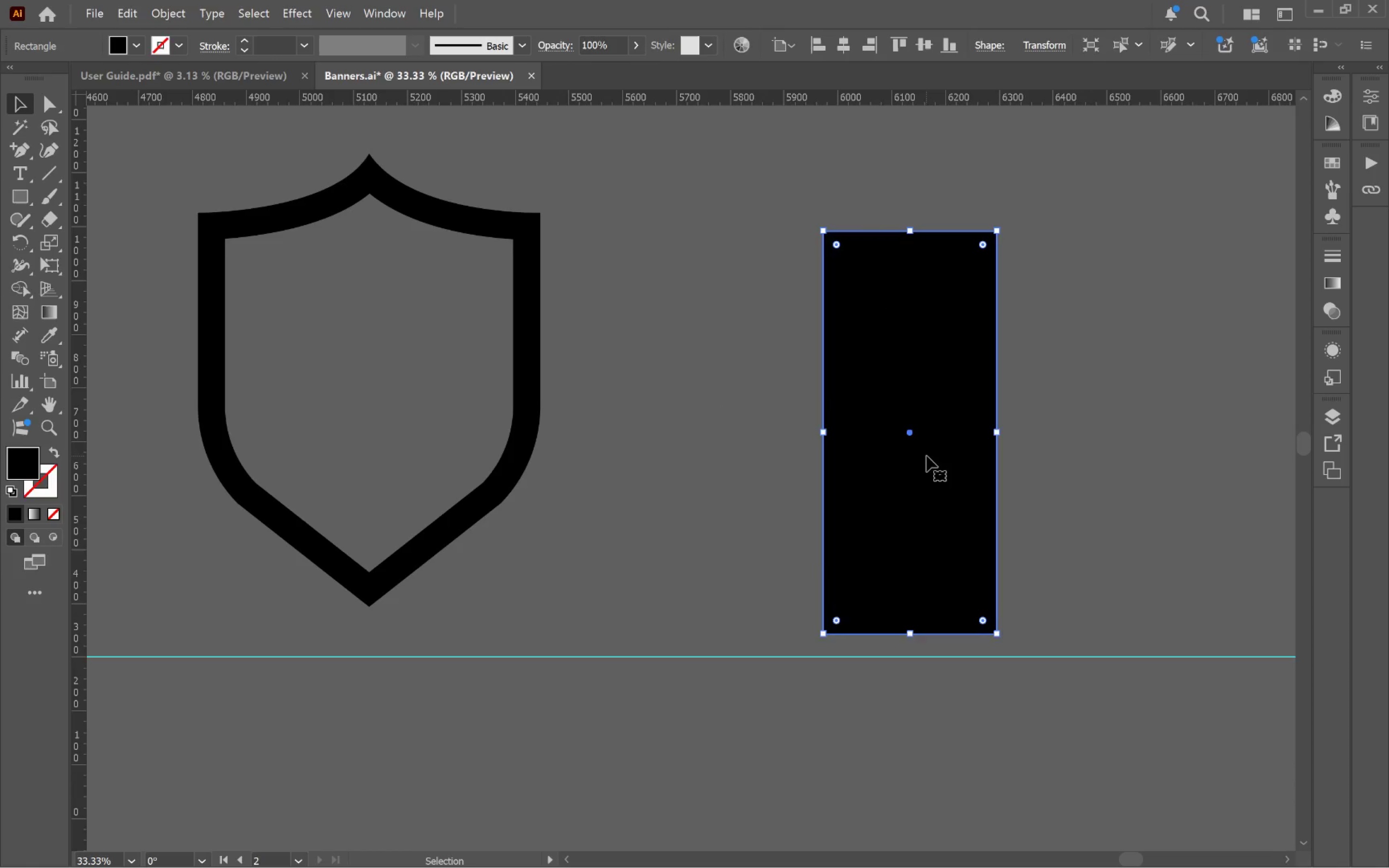 
key(Control+F)
 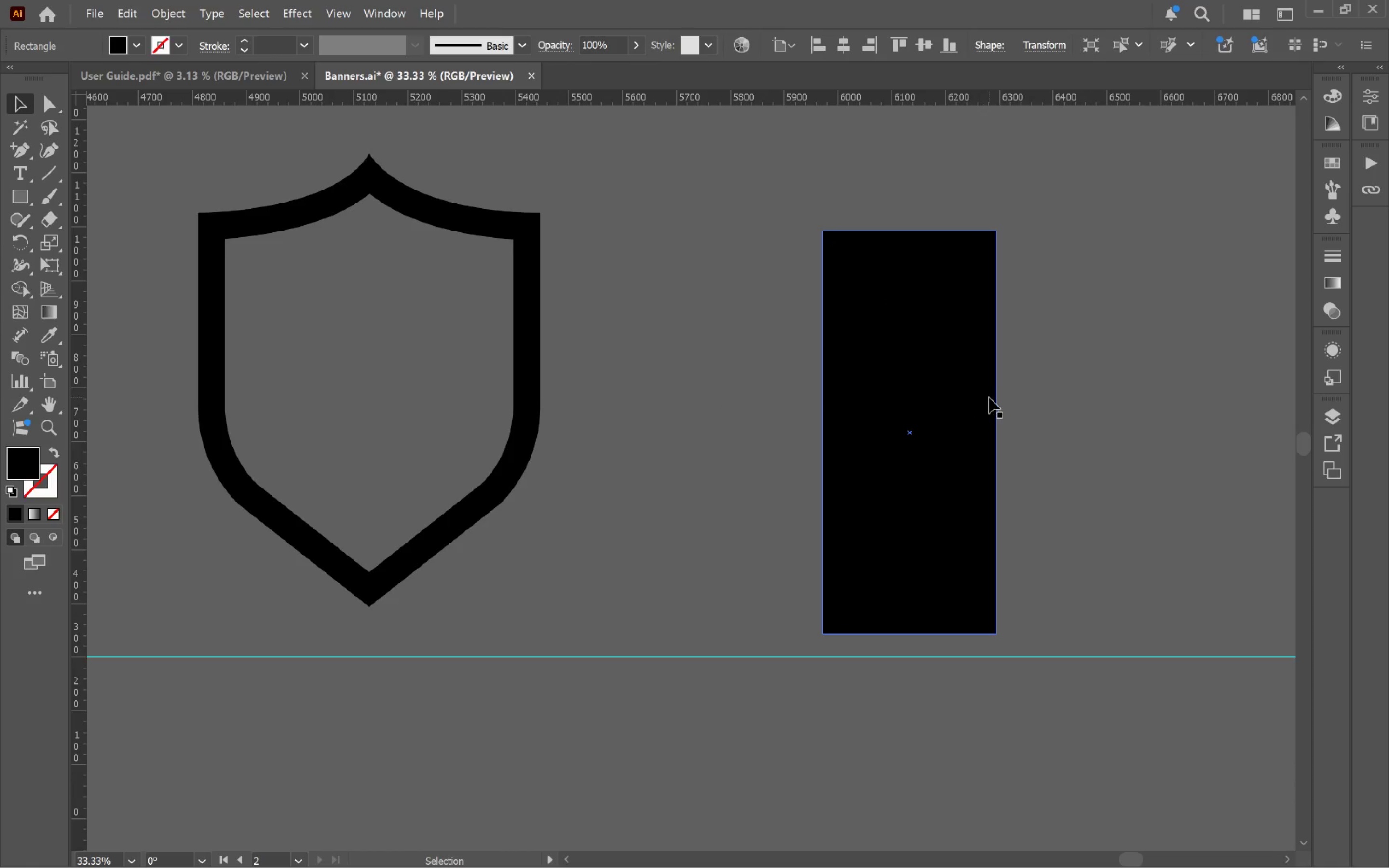 
key(Control+X)
 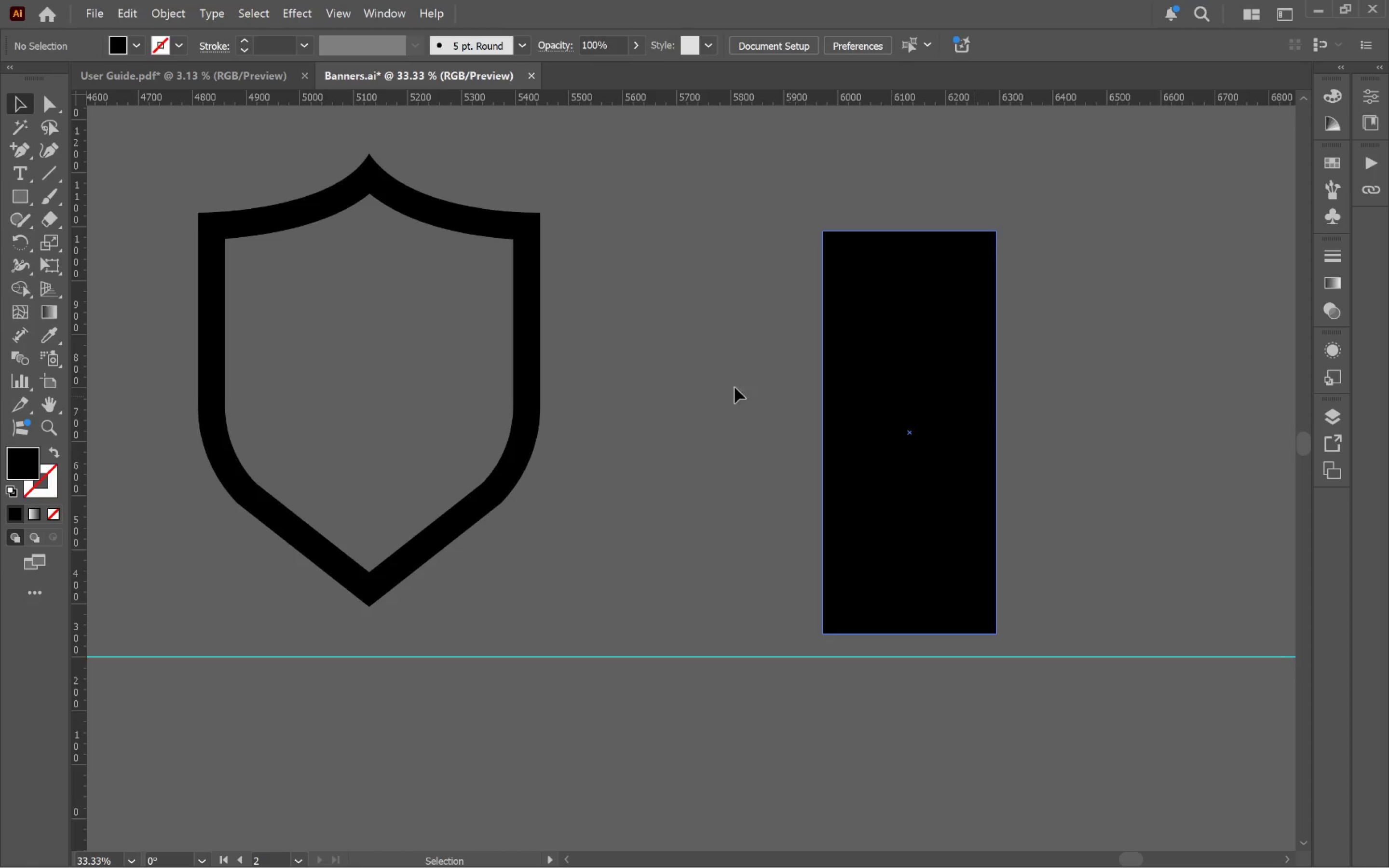 
left_click([740, 386])
 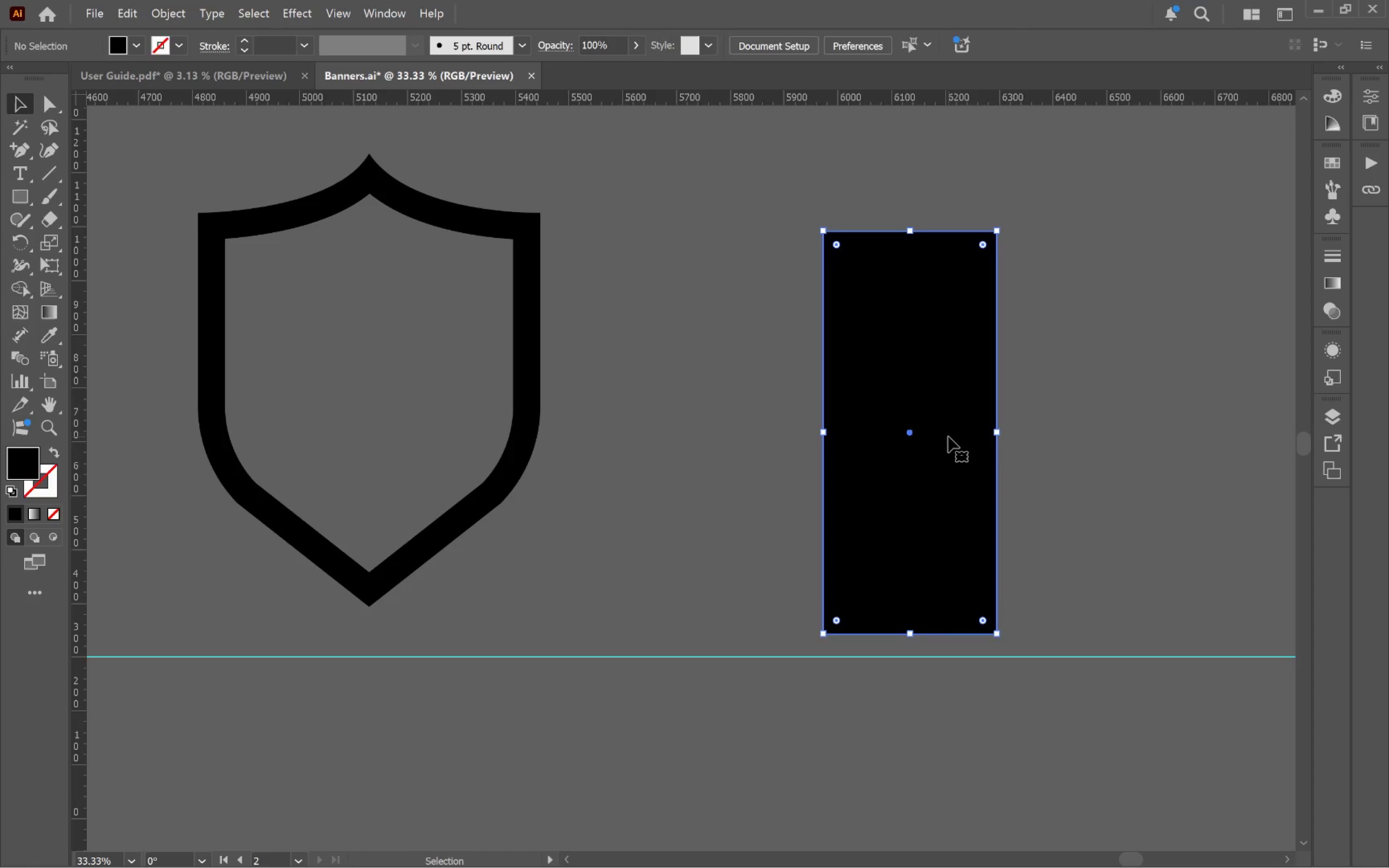 
key(Control+C)
 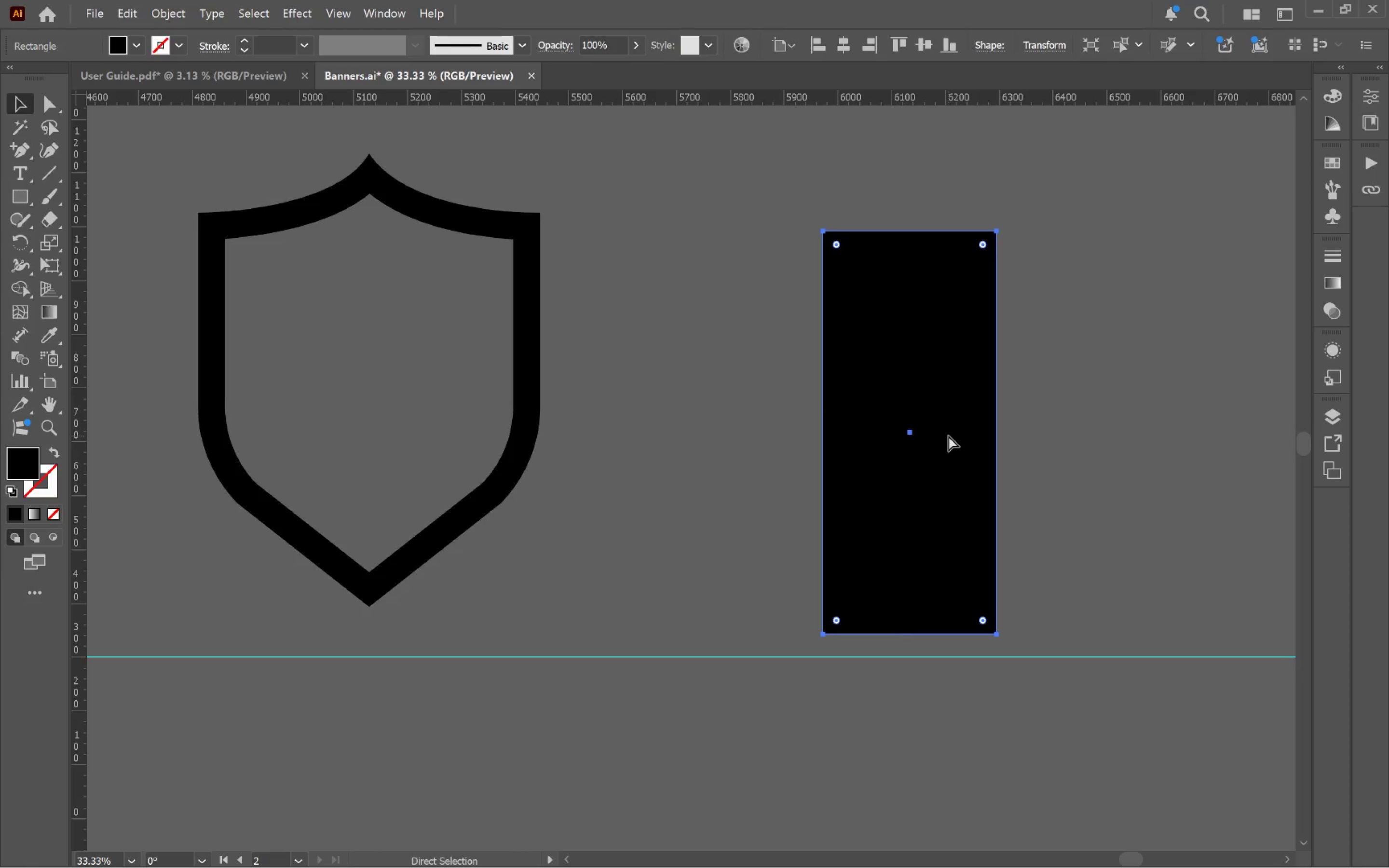 
key(Control+F)
 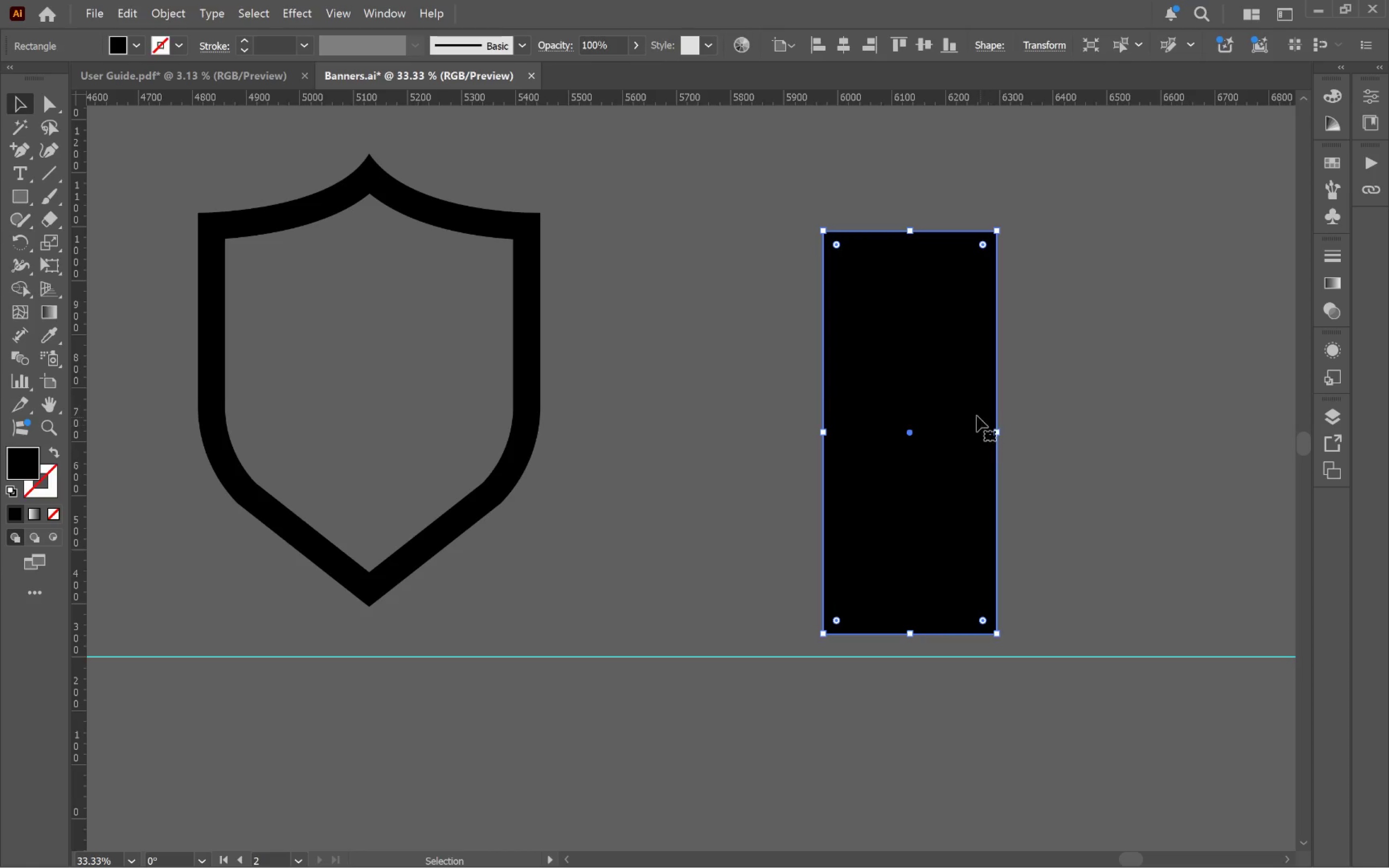 
left_click([950, 377])
 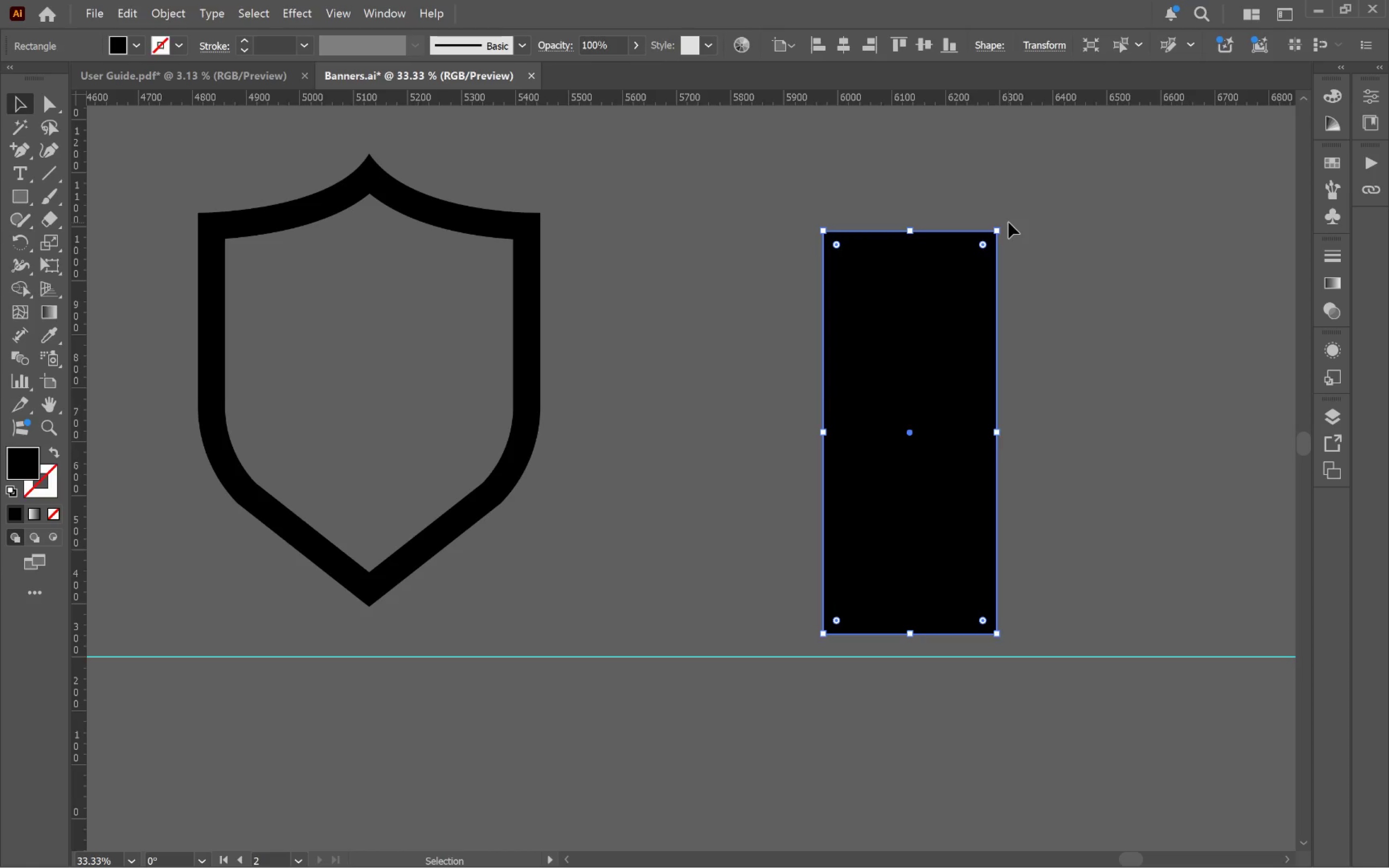 
left_click_drag(start_coordinate=[1002, 223], to_coordinate=[1191, 510])
 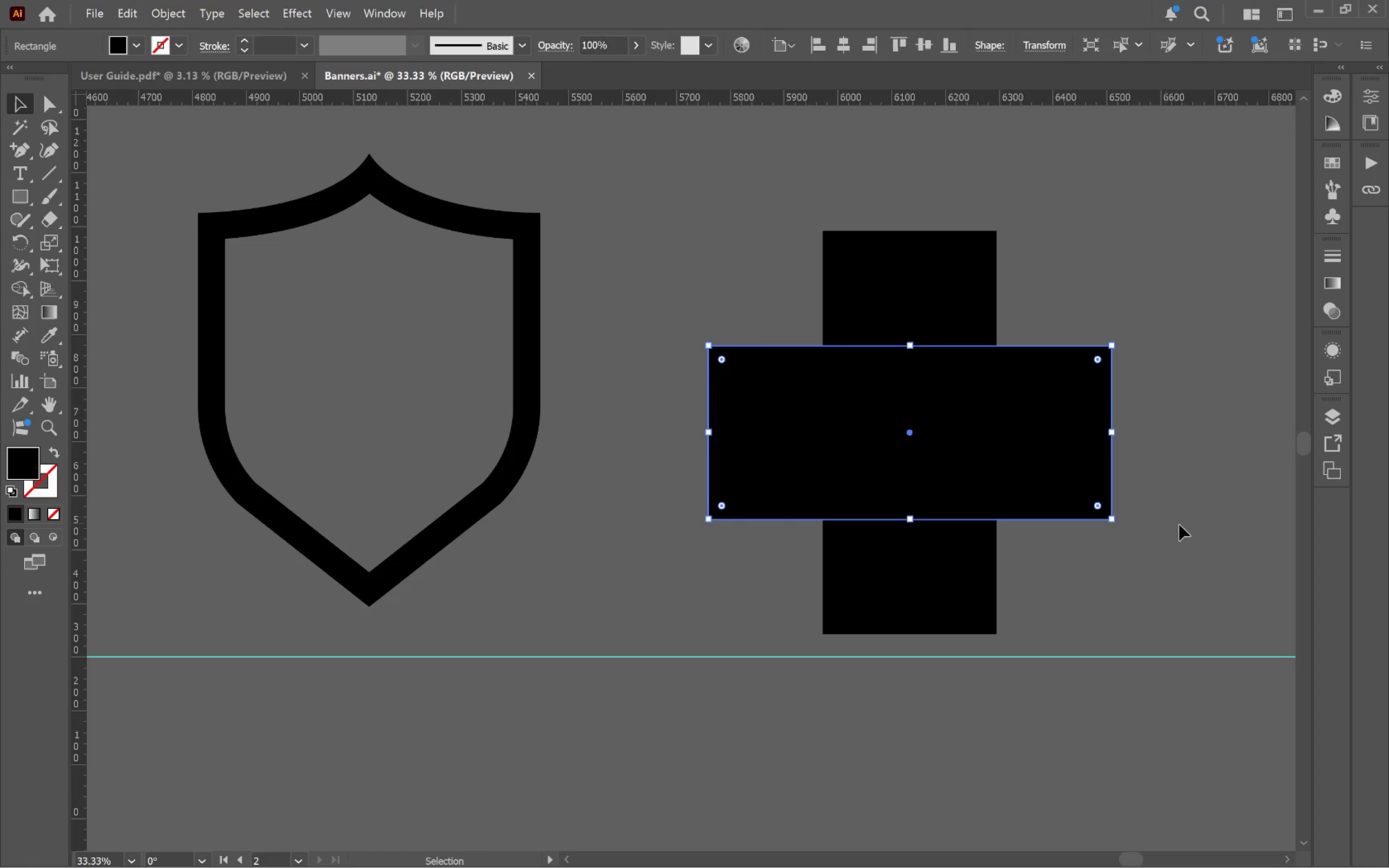 
hold_key(key=ShiftLeft, duration=1.19)
 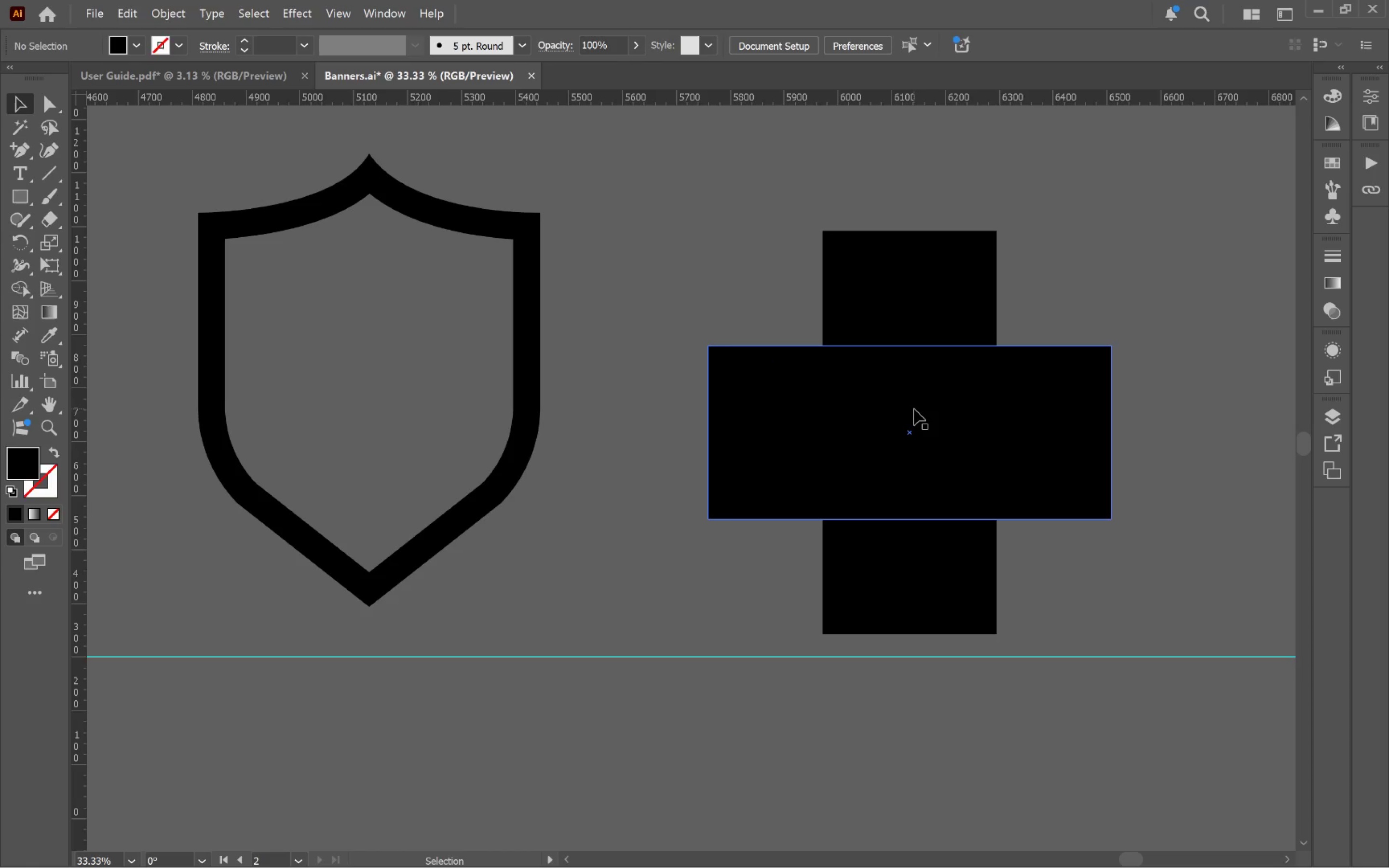 
left_click([912, 406])
 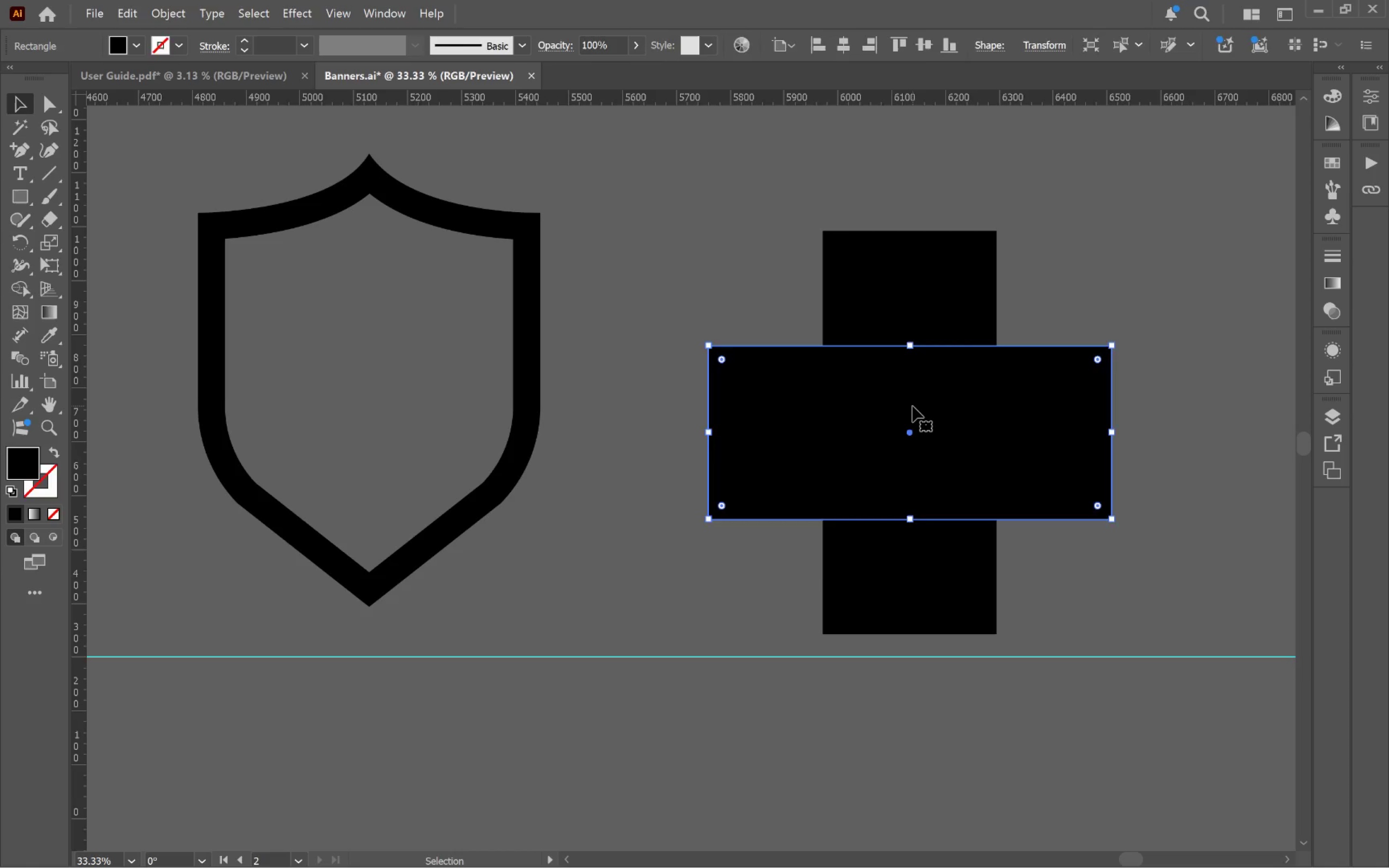 
key(Backspace)
 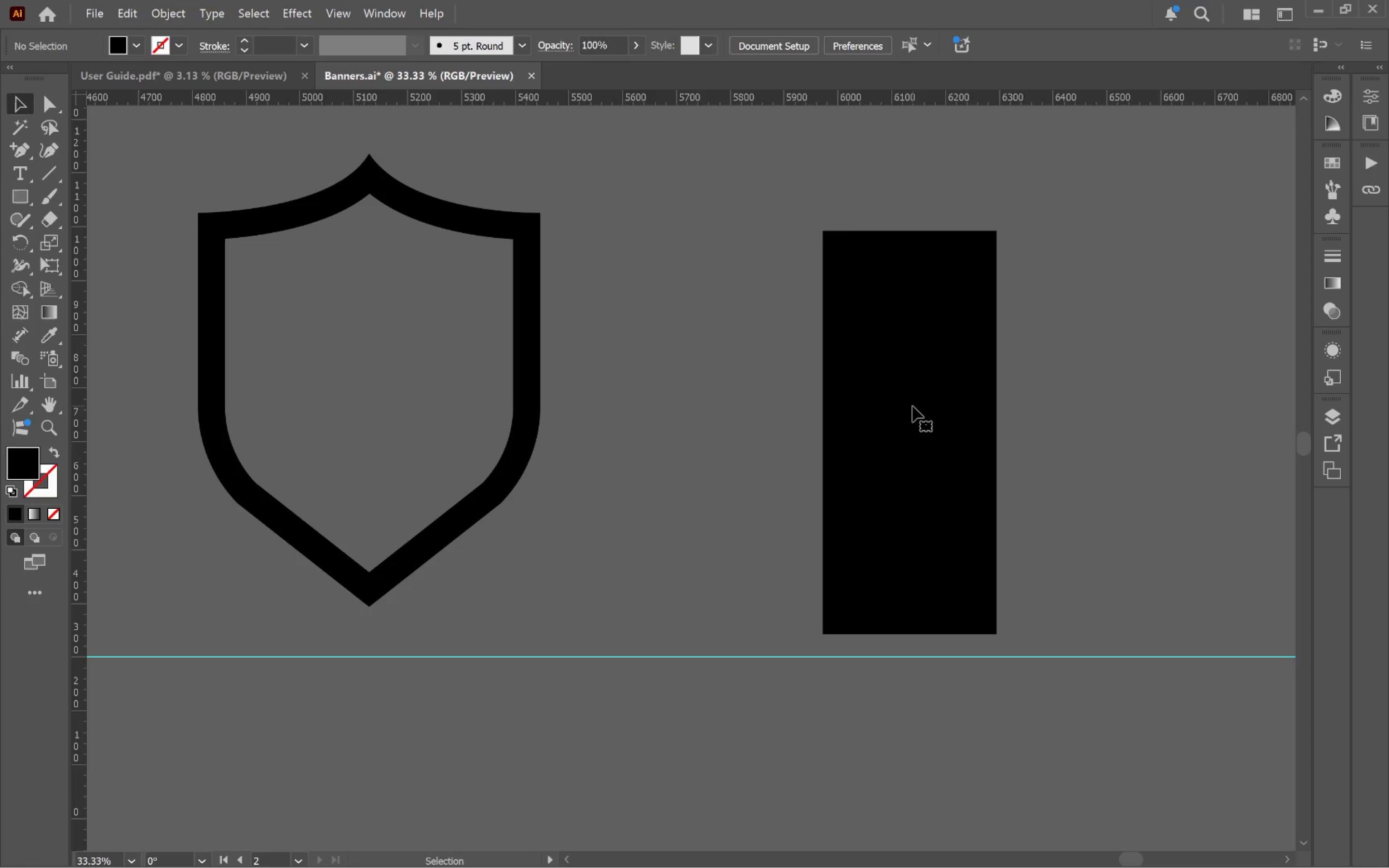 
left_click([912, 406])
 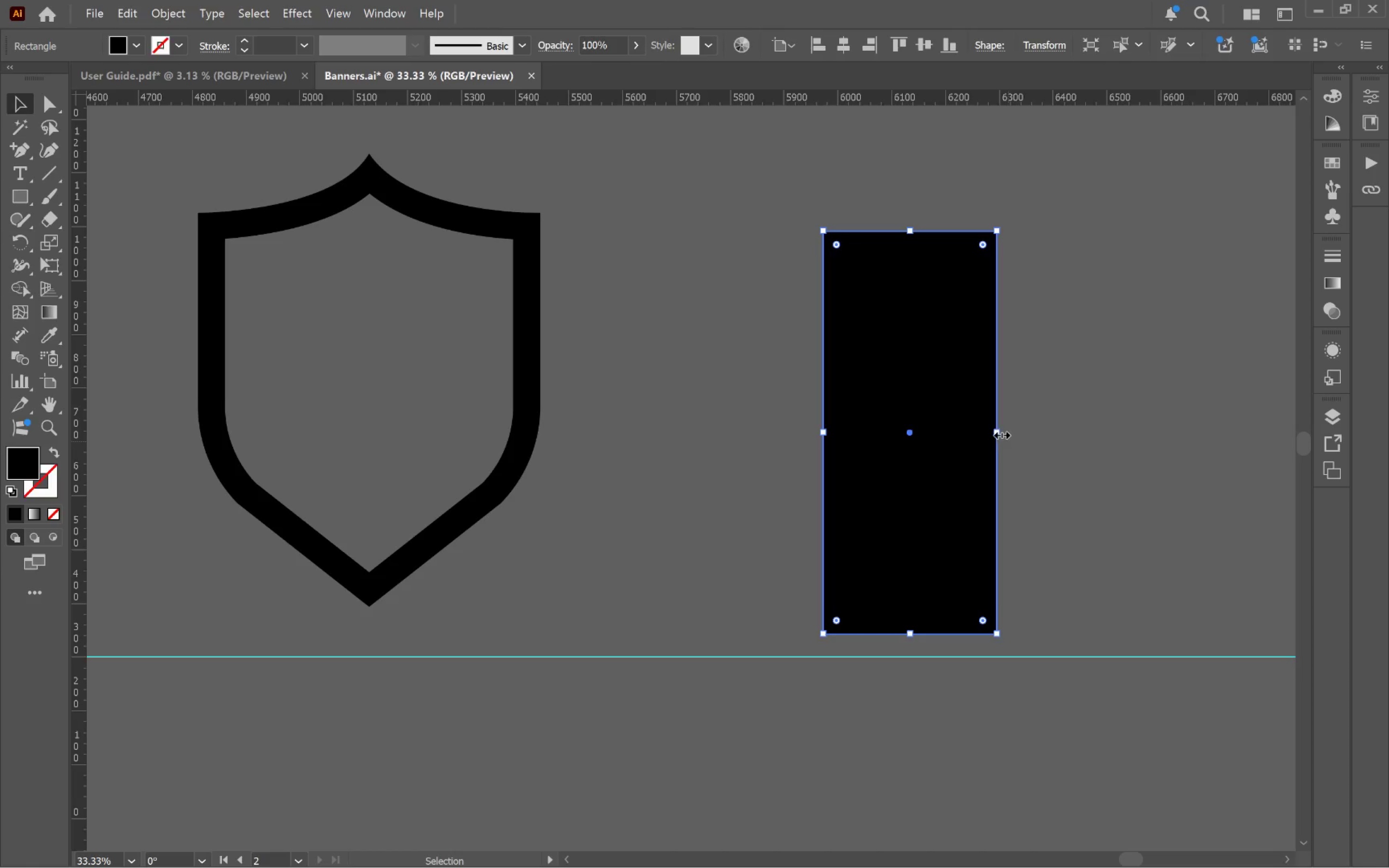 
left_click_drag(start_coordinate=[1000, 433], to_coordinate=[981, 434])
 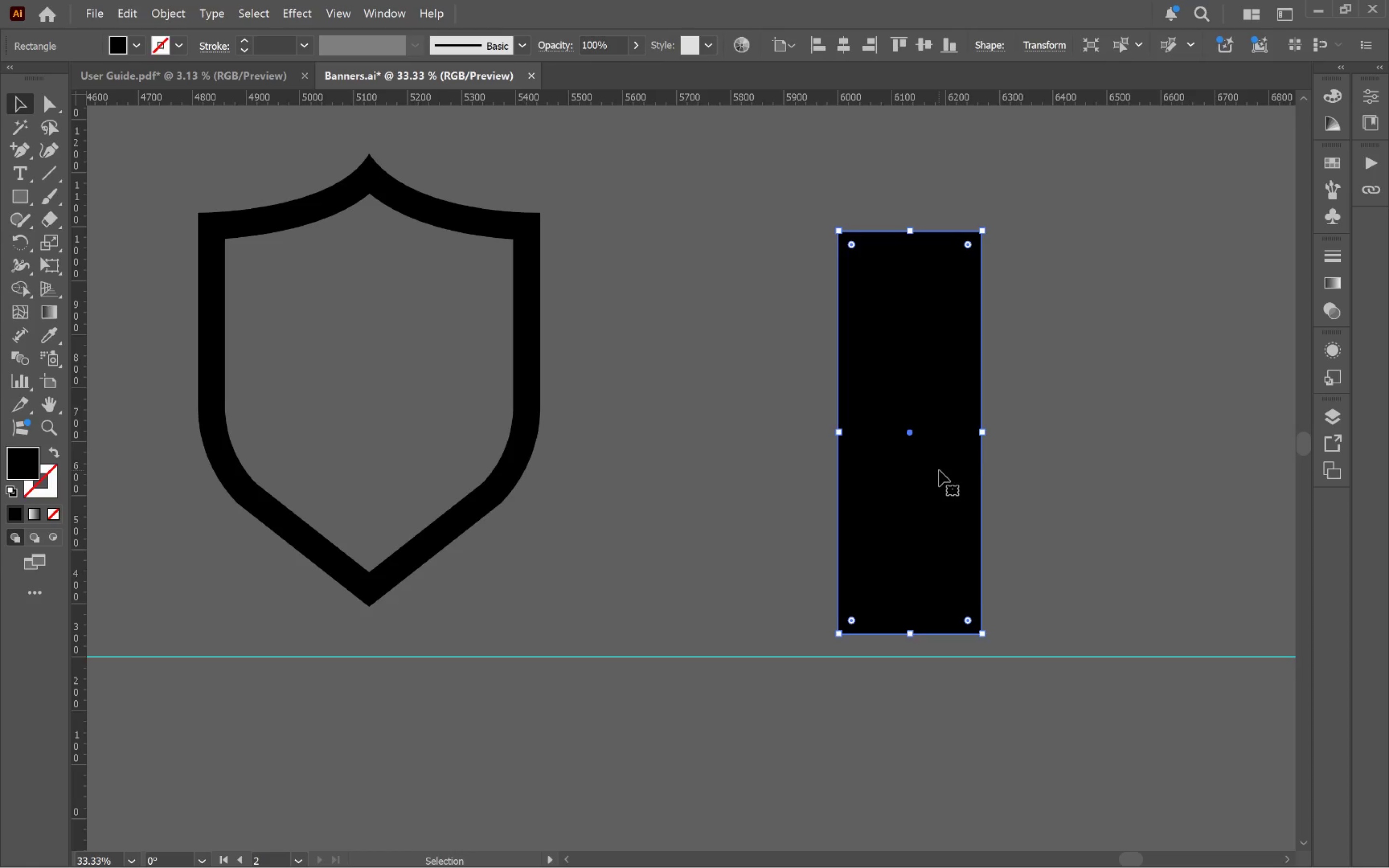 
hold_key(key=AltLeft, duration=2.12)
 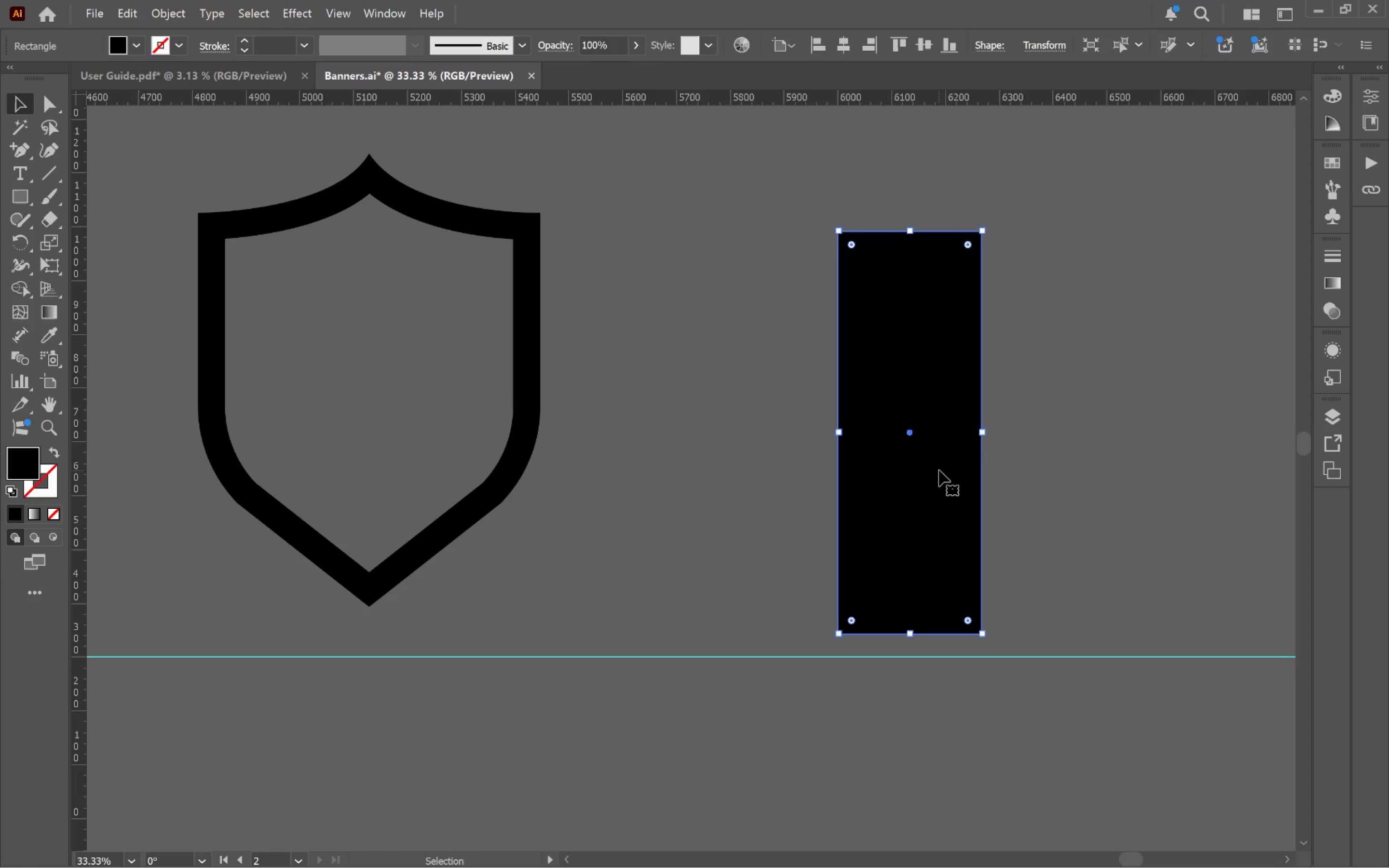 
key(Control+C)
 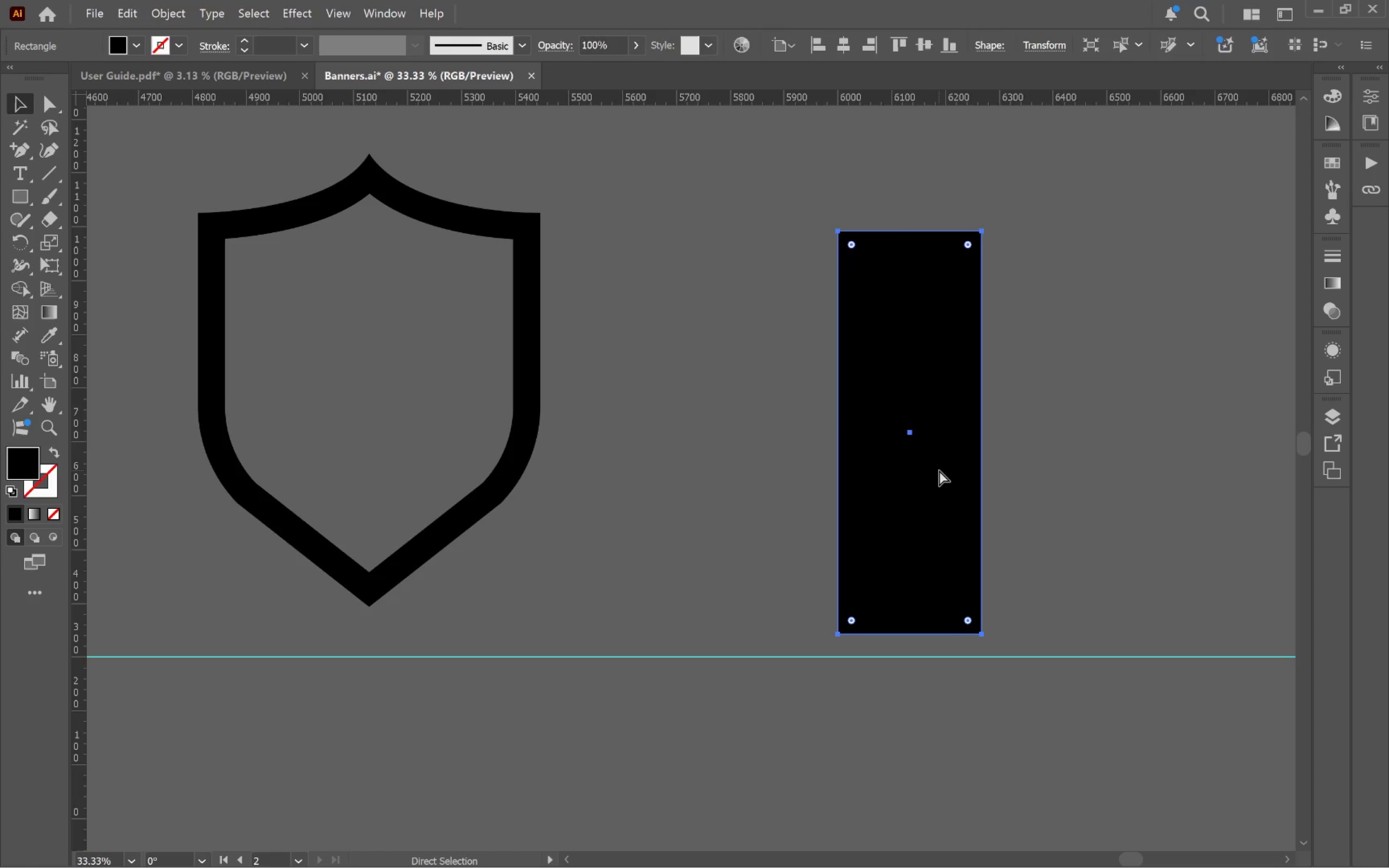 
key(Control+F)
 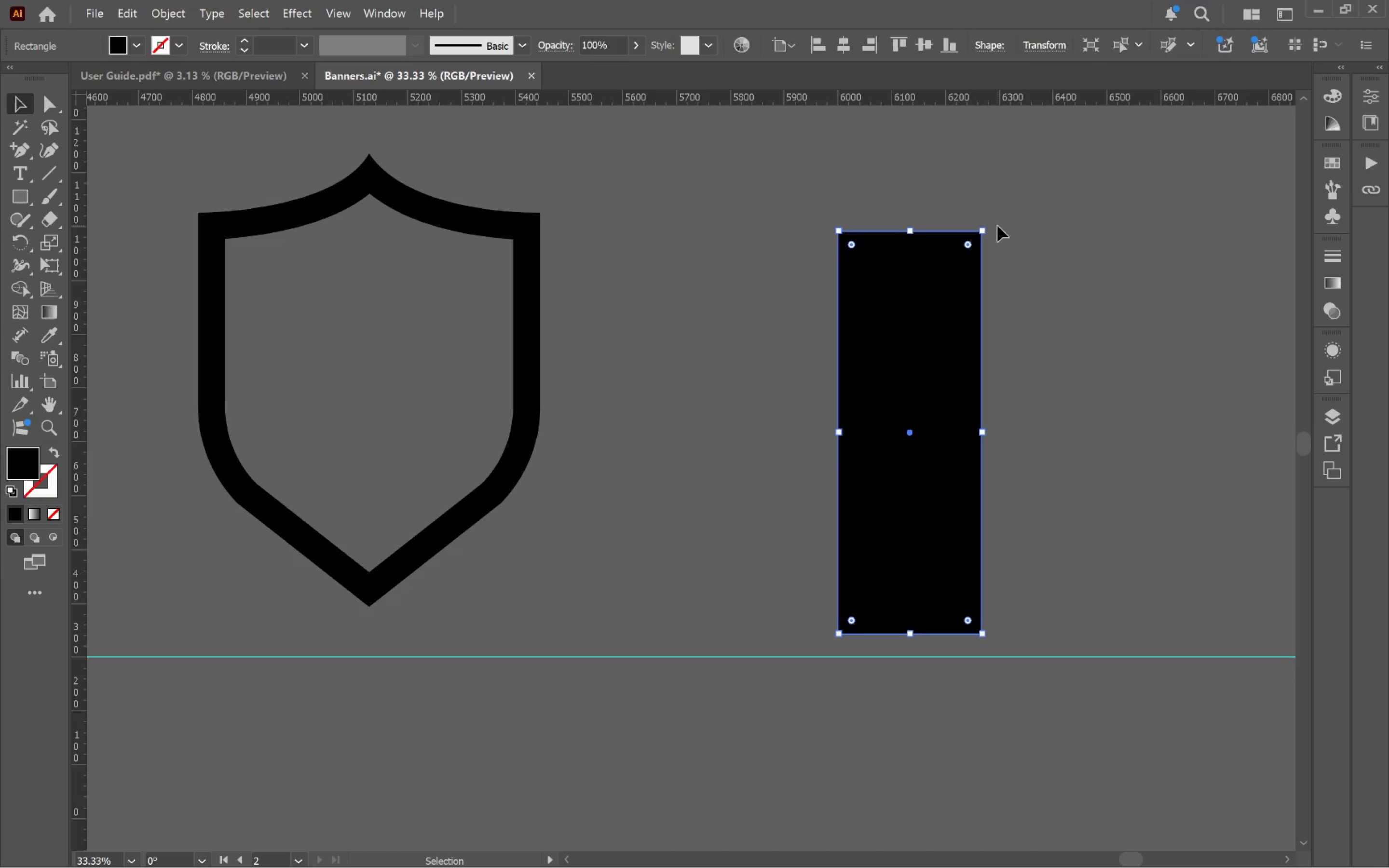 
left_click_drag(start_coordinate=[988, 223], to_coordinate=[1171, 518])
 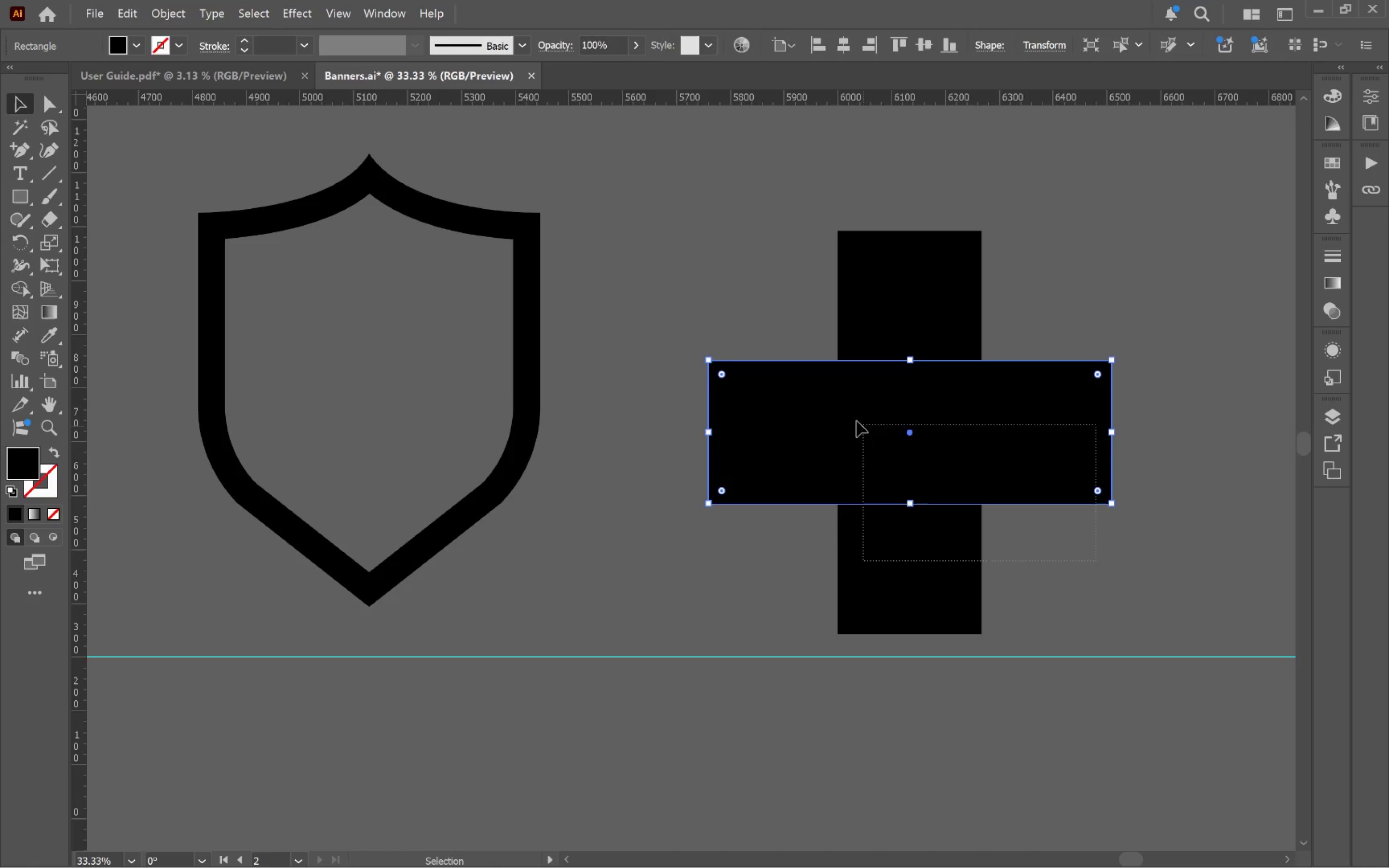 
hold_key(key=AltLeft, duration=1.77)
 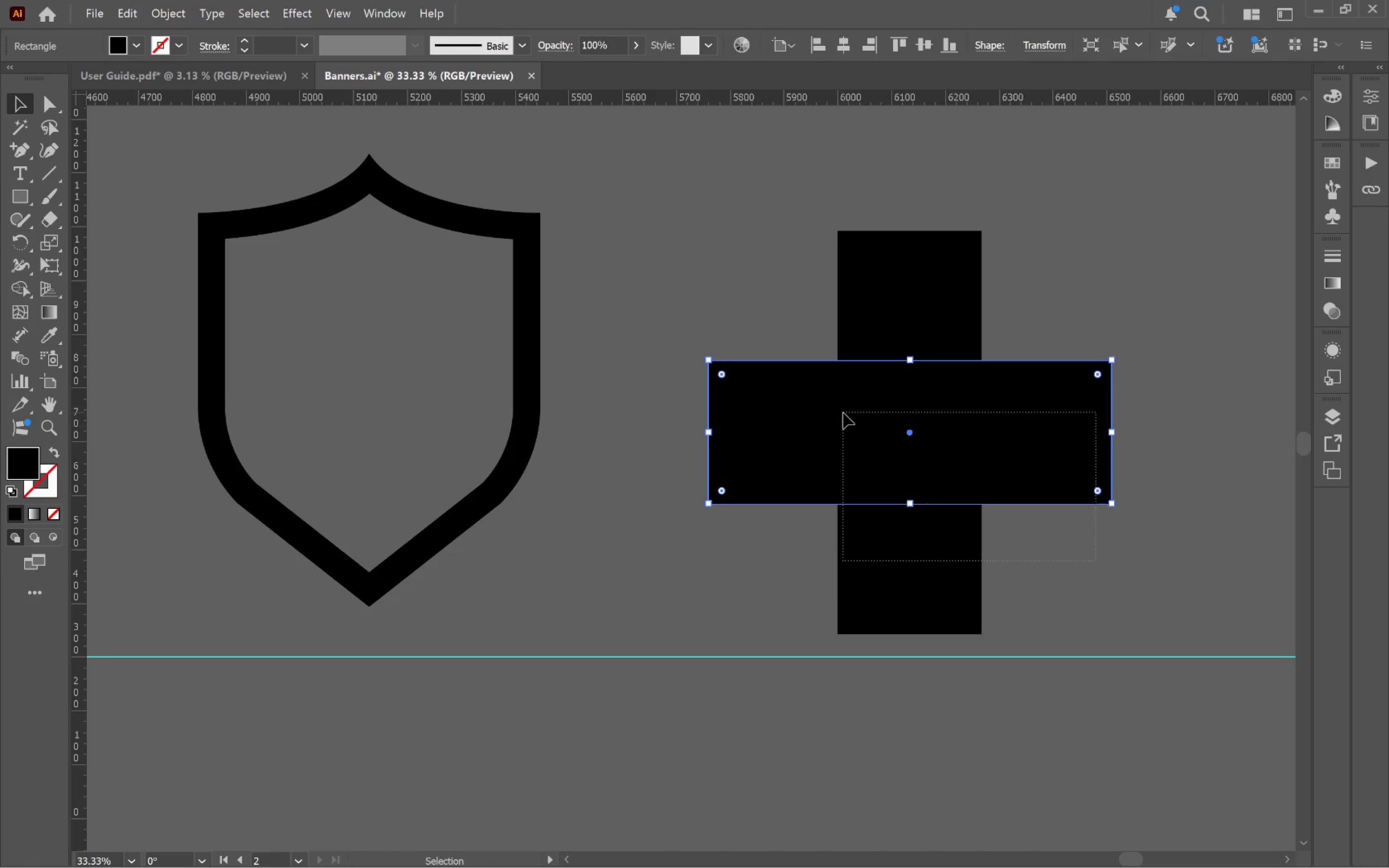 
hold_key(key=ShiftLeft, duration=1.21)
 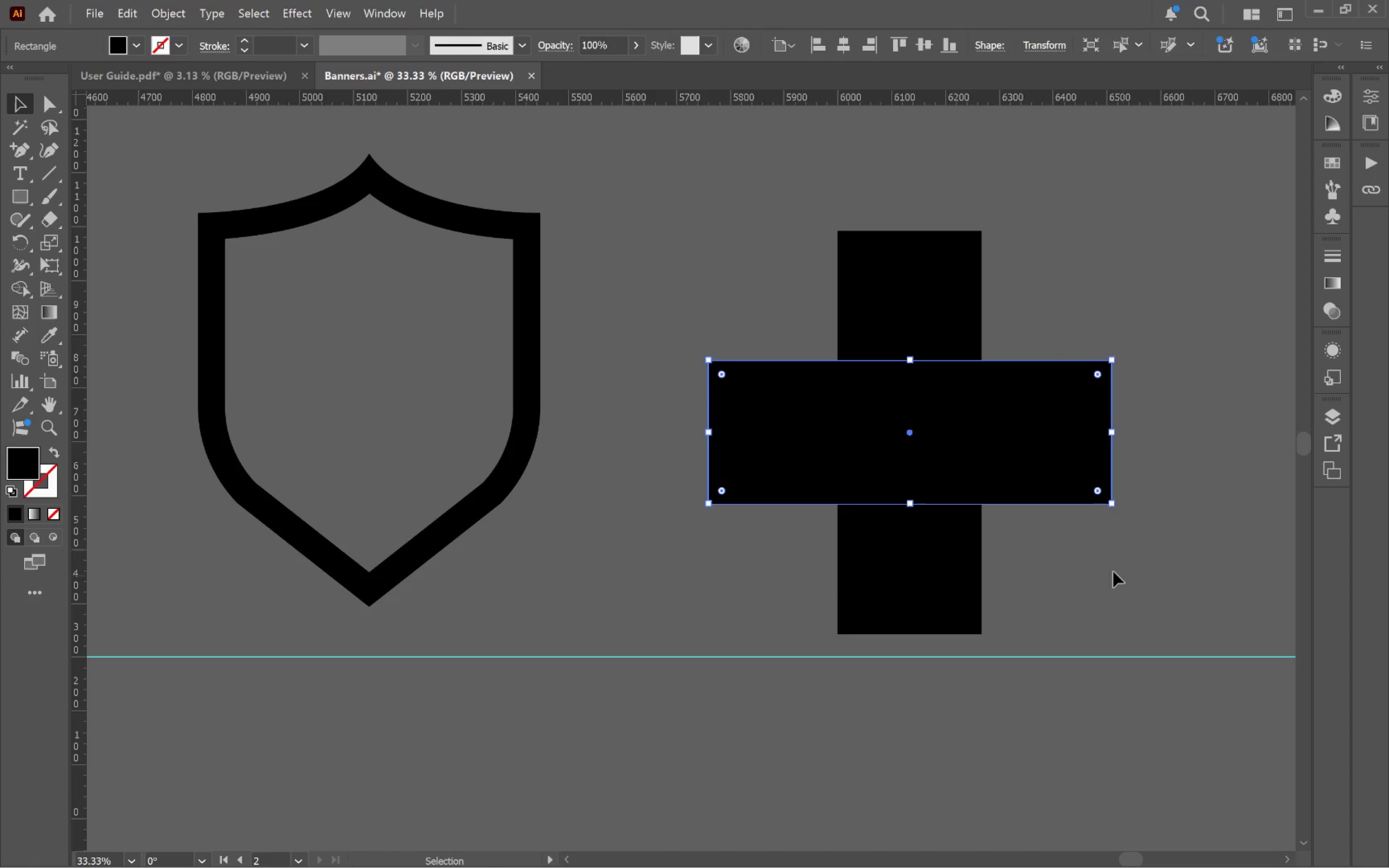 
left_click_drag(start_coordinate=[1096, 562], to_coordinate=[843, 413])
 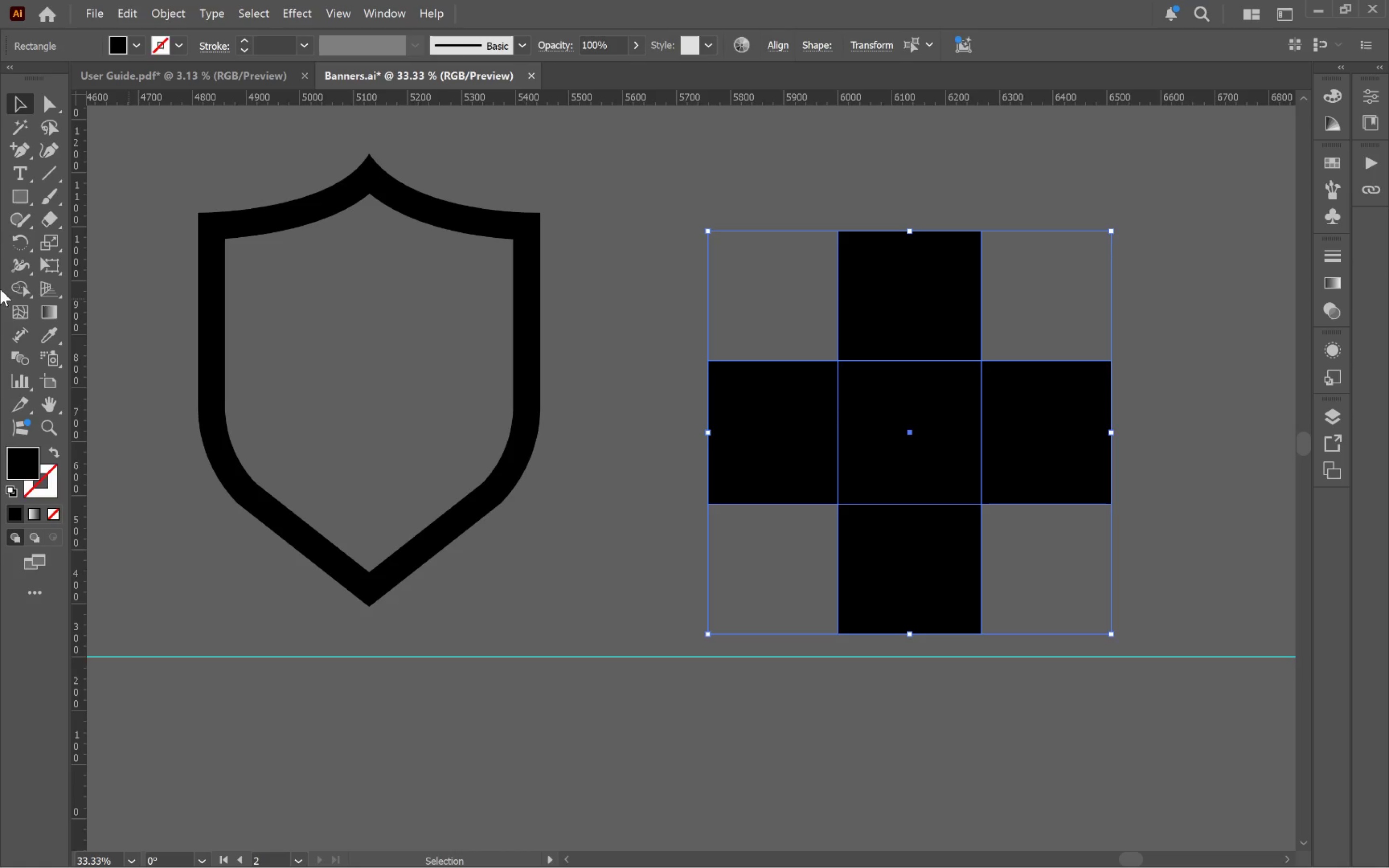 
left_click([10, 287])
 